 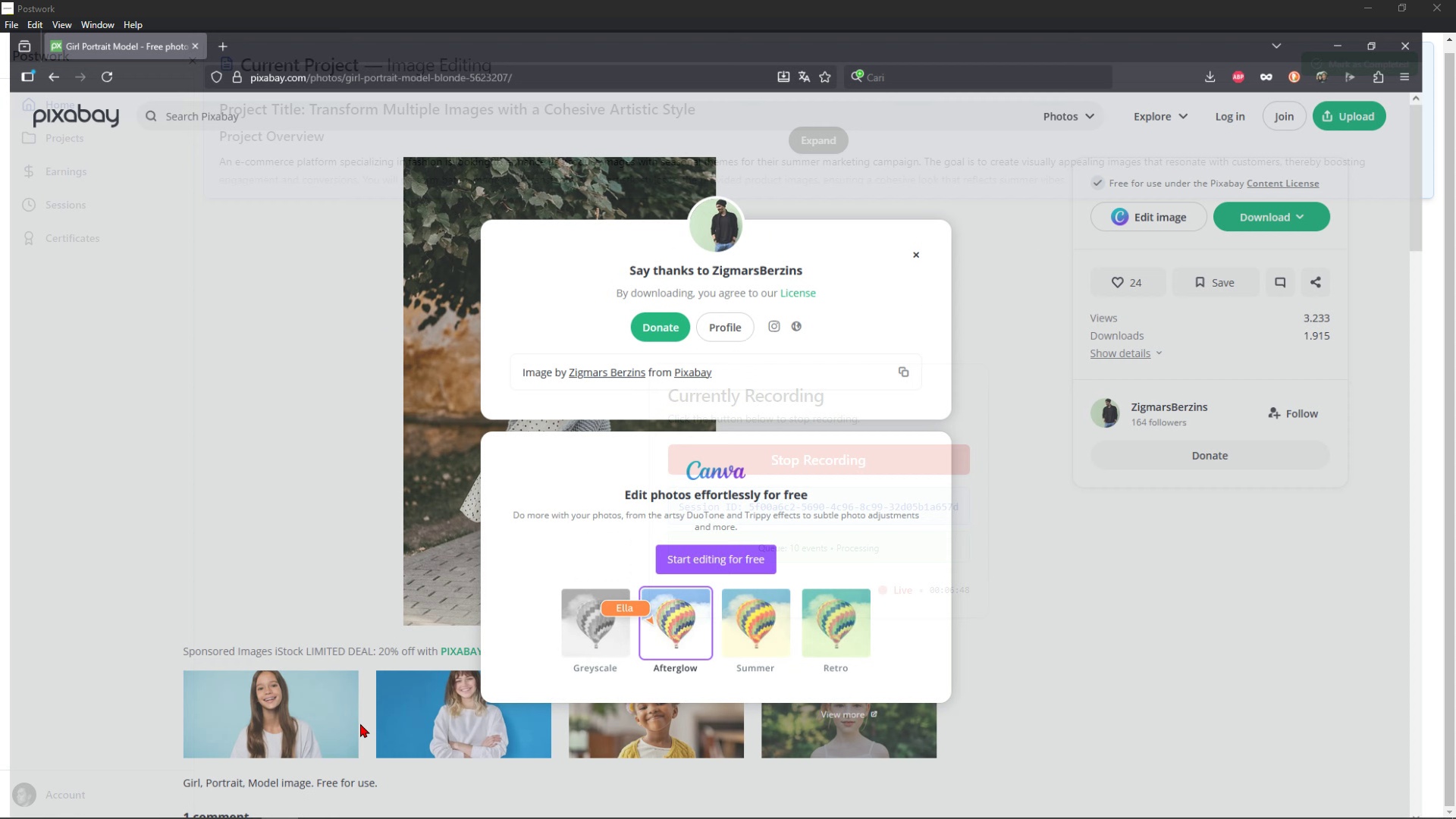 
key(Alt+Tab)
 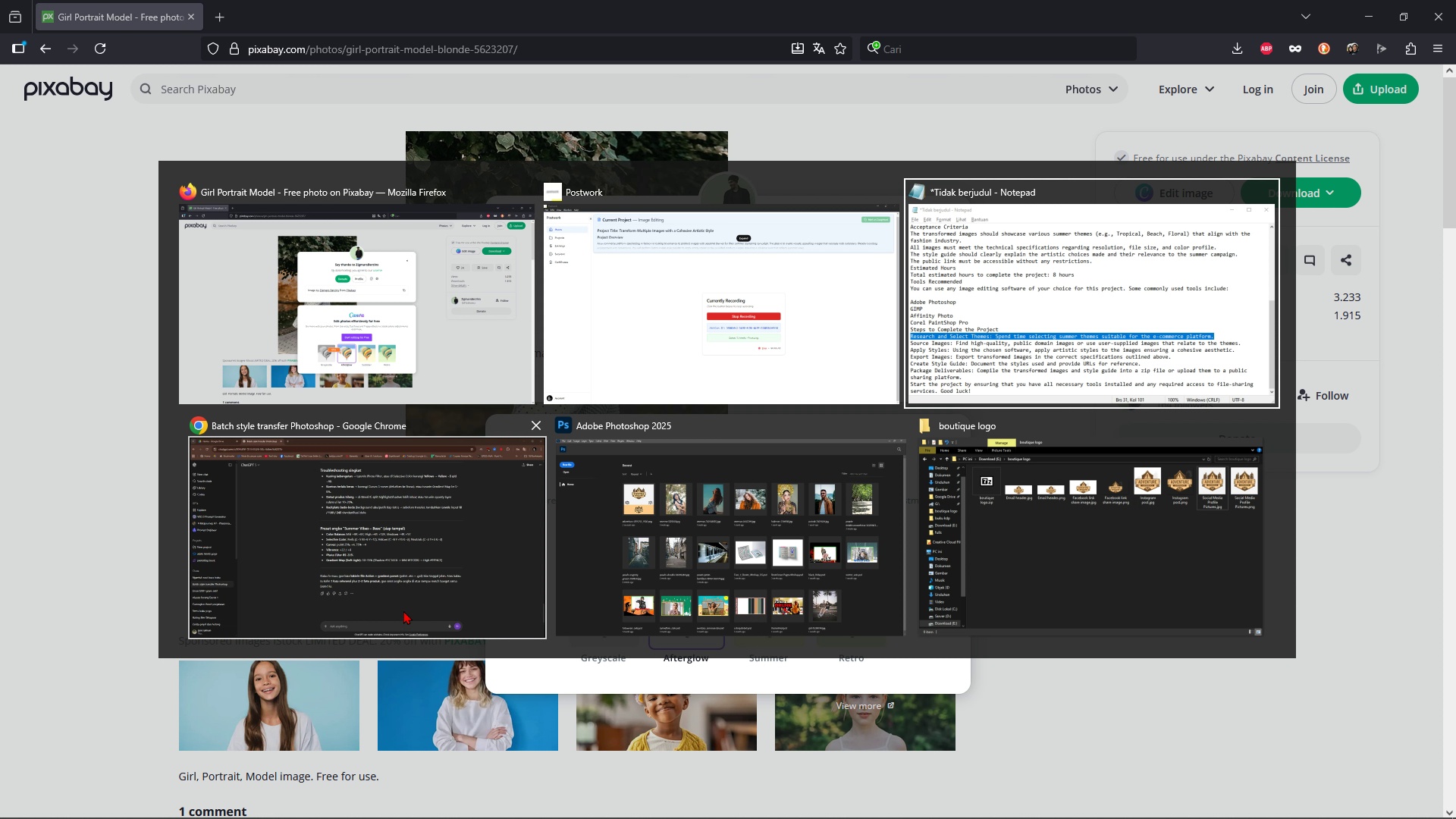 
key(Alt+Tab)
 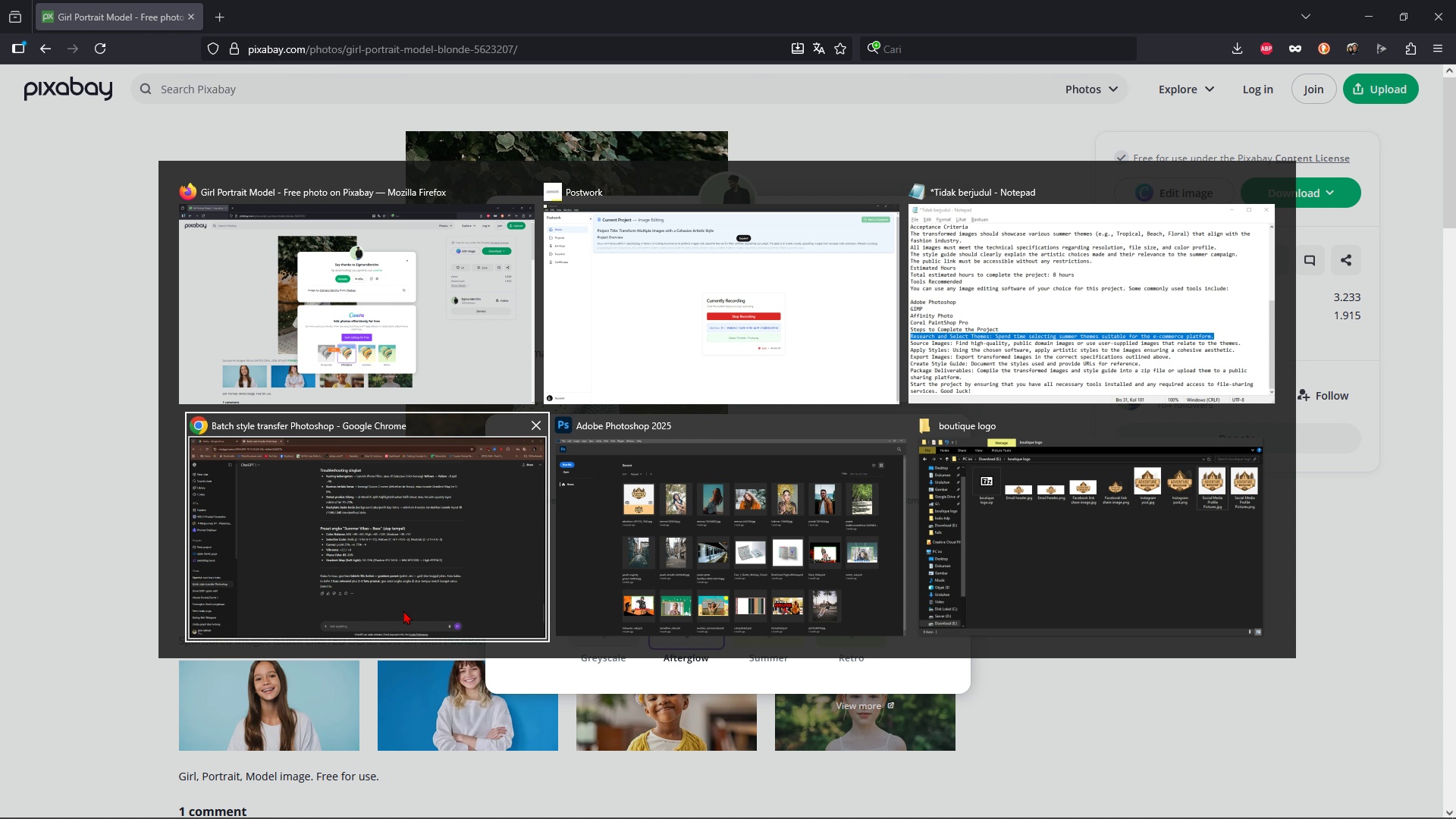 
key(Alt+Tab)
 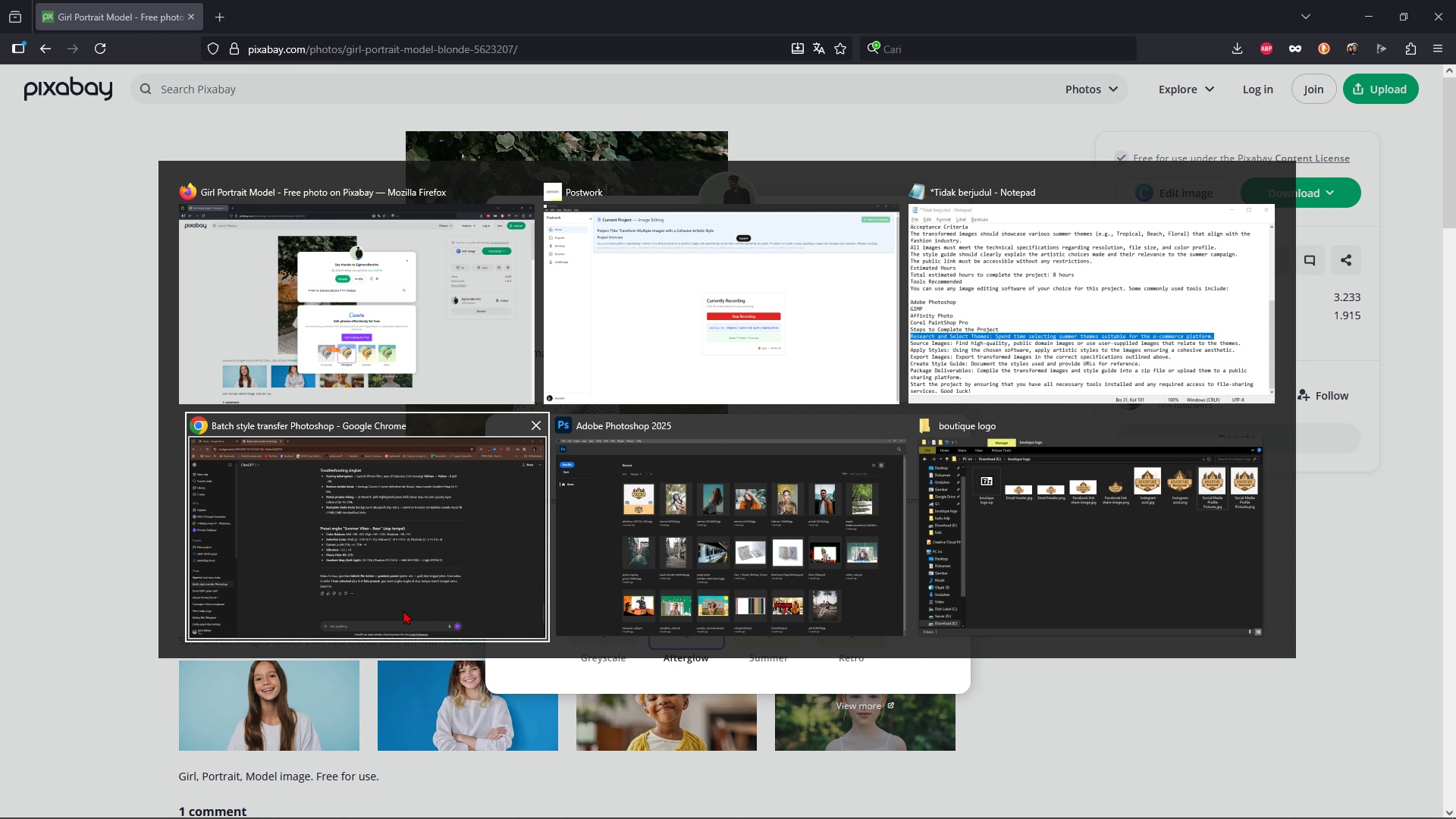 
key(Alt+Tab)
 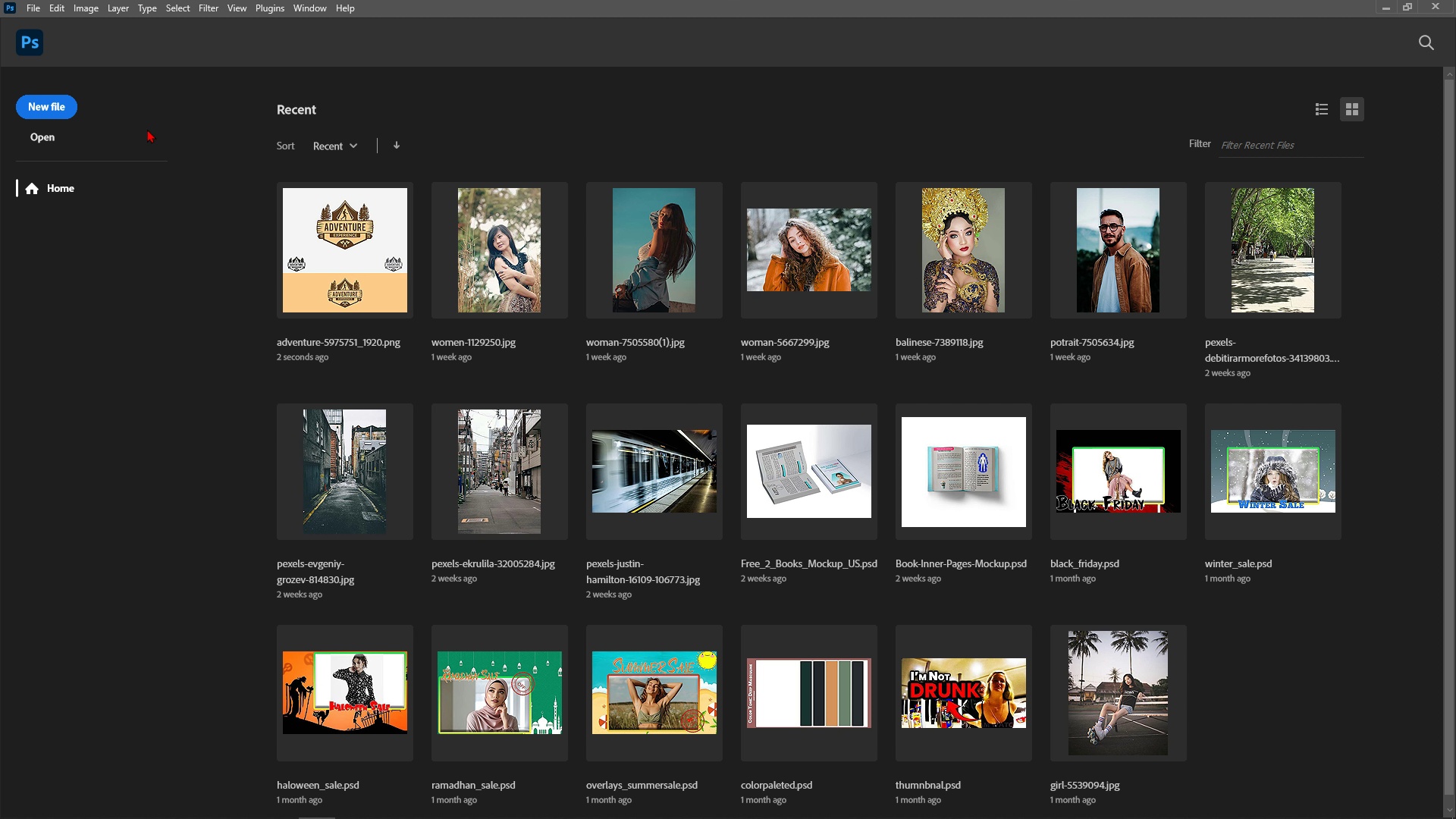 
left_click([28, 144])
 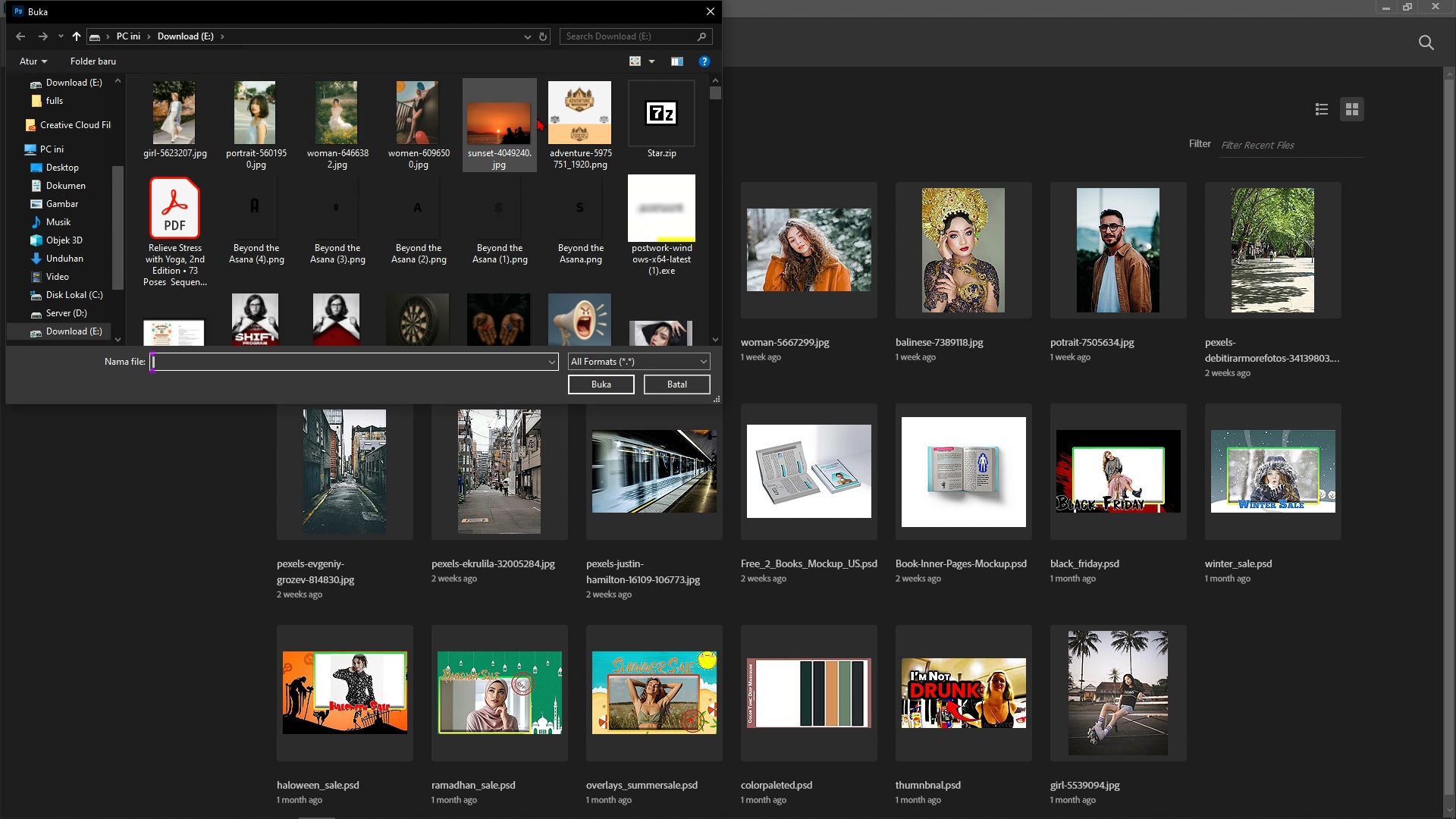 
left_click([532, 115])
 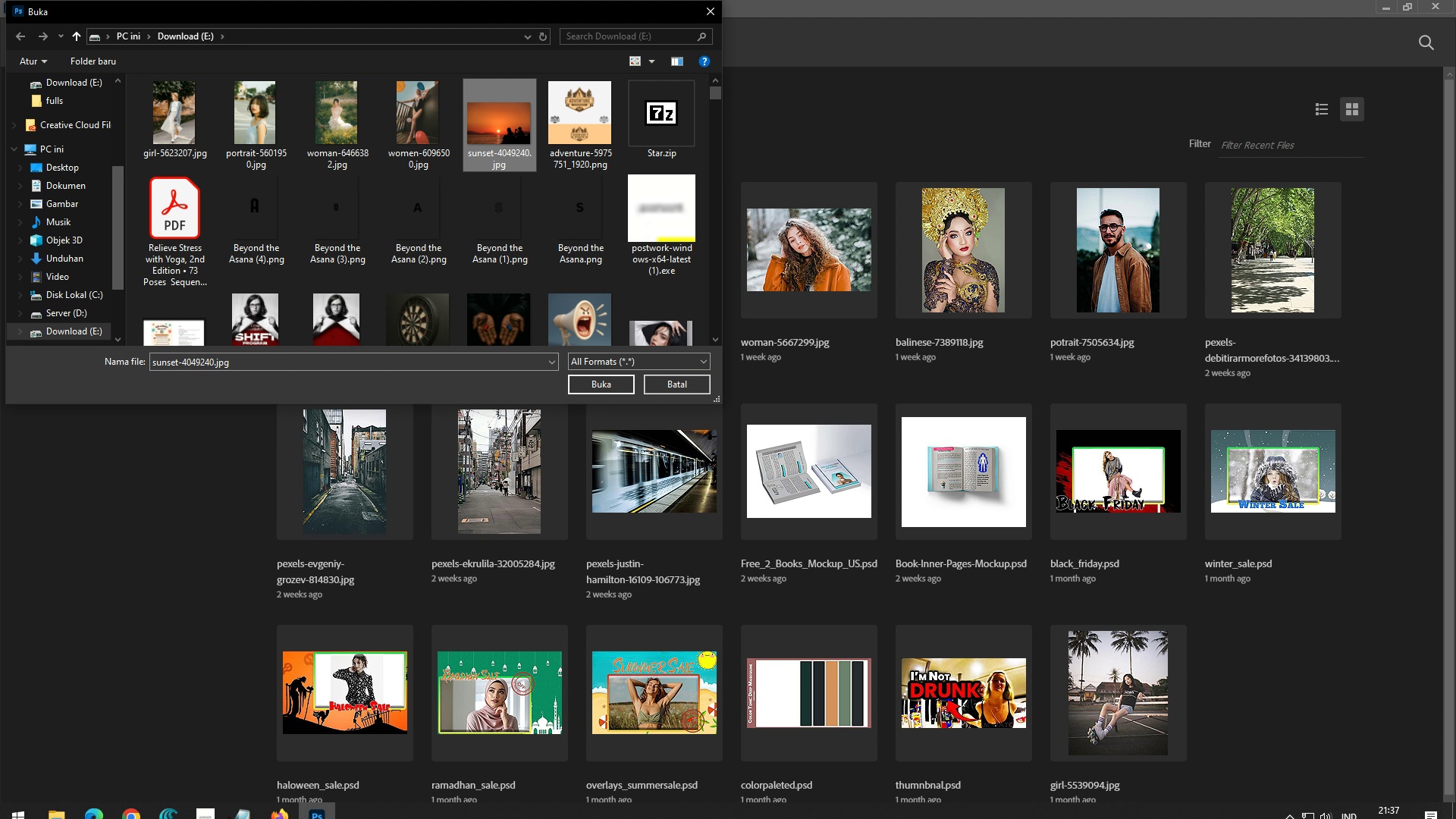 
left_click([282, 799])
 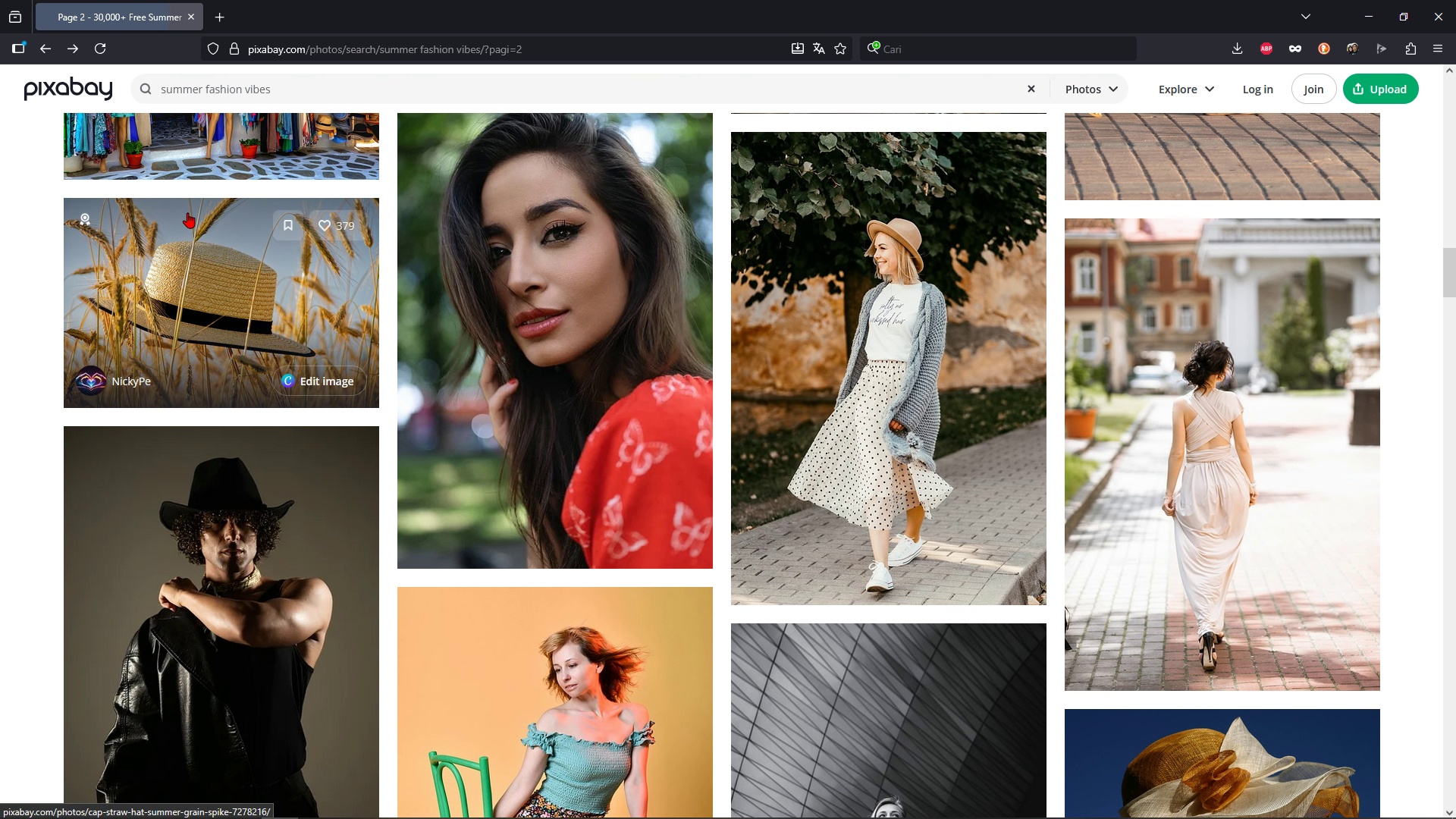 
scroll: coordinate [284, 532], scroll_direction: down, amount: 31.0
 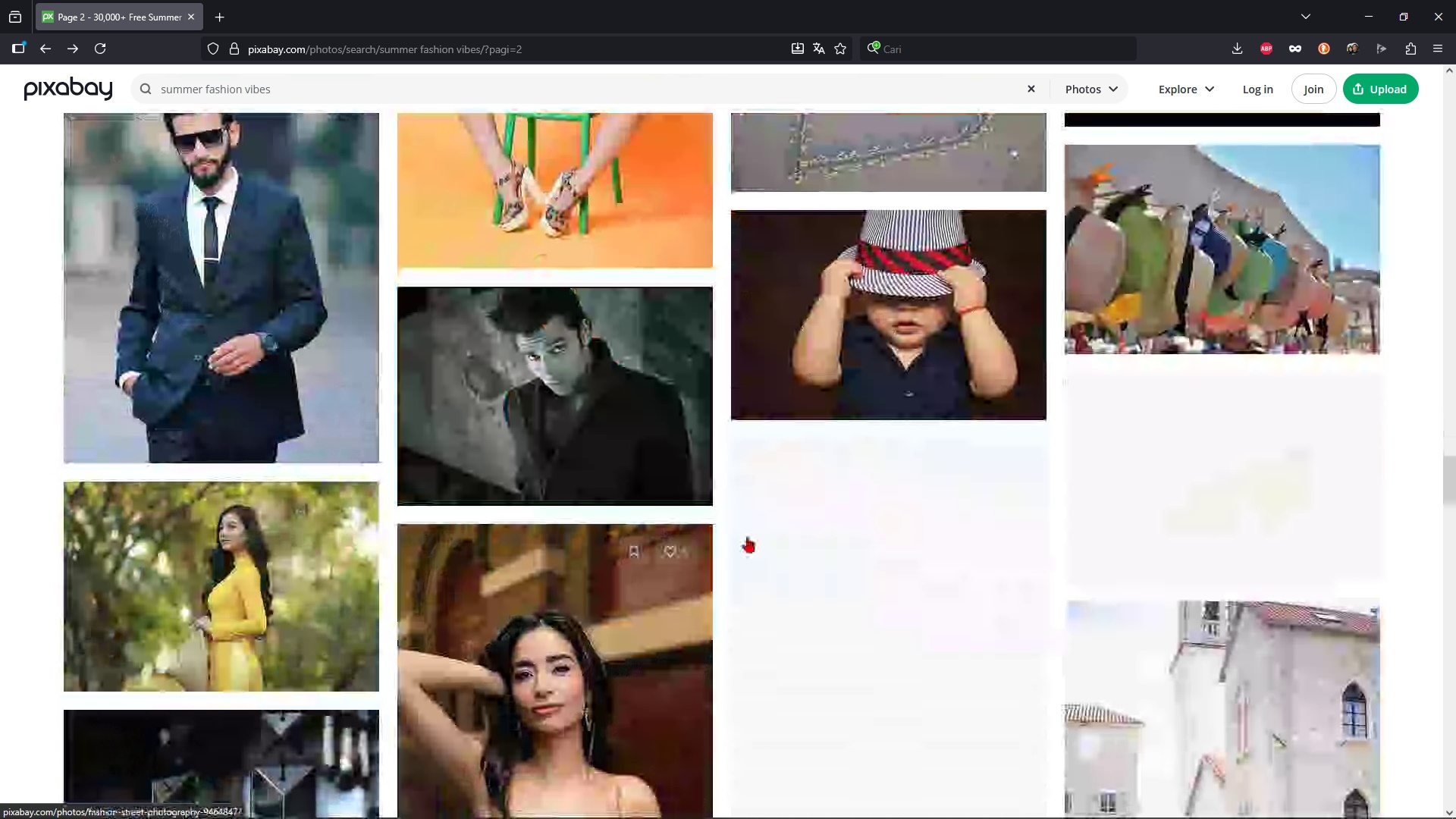 
scroll: coordinate [509, 592], scroll_direction: down, amount: 22.0
 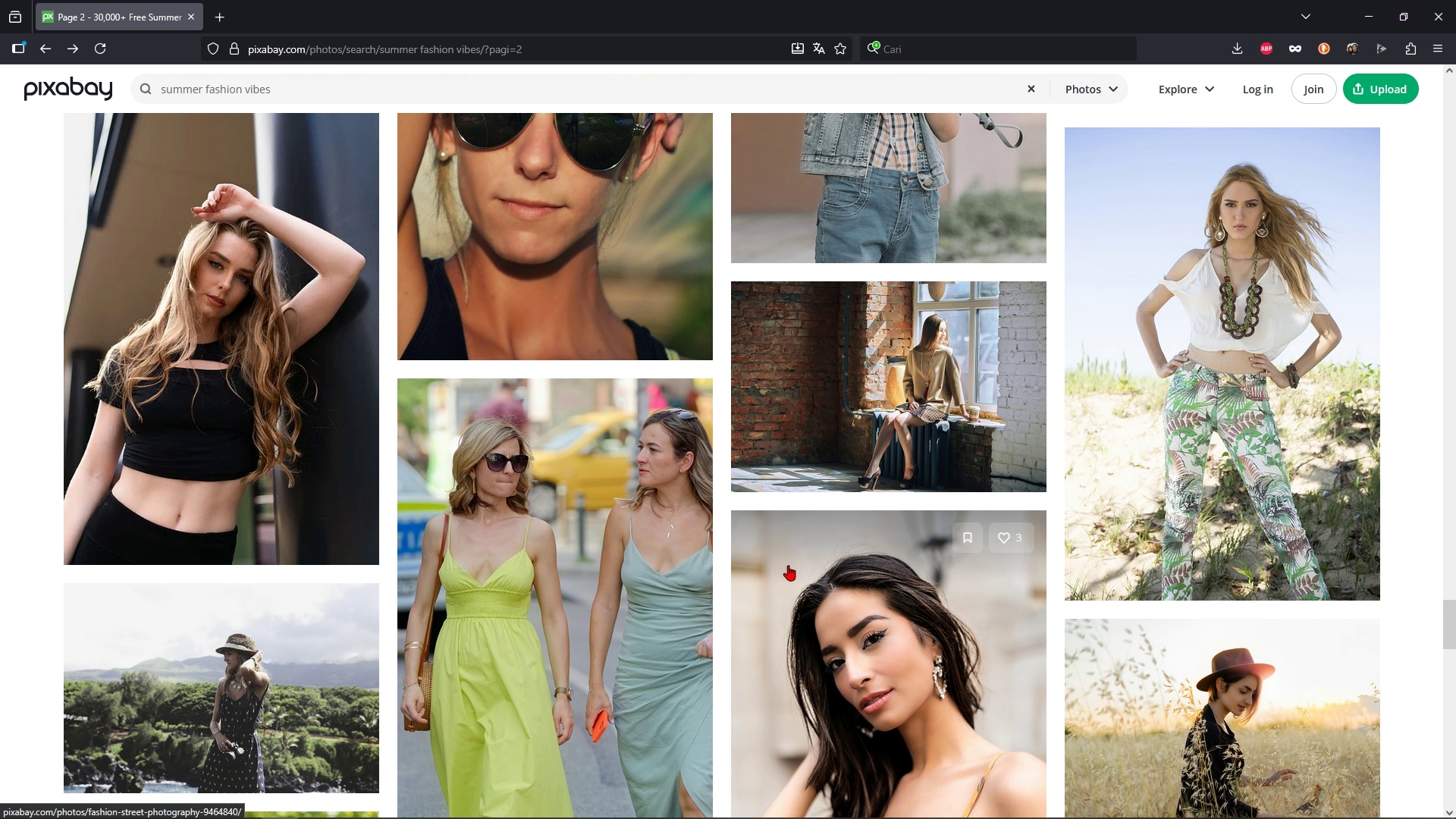 
left_click([1198, 353])
 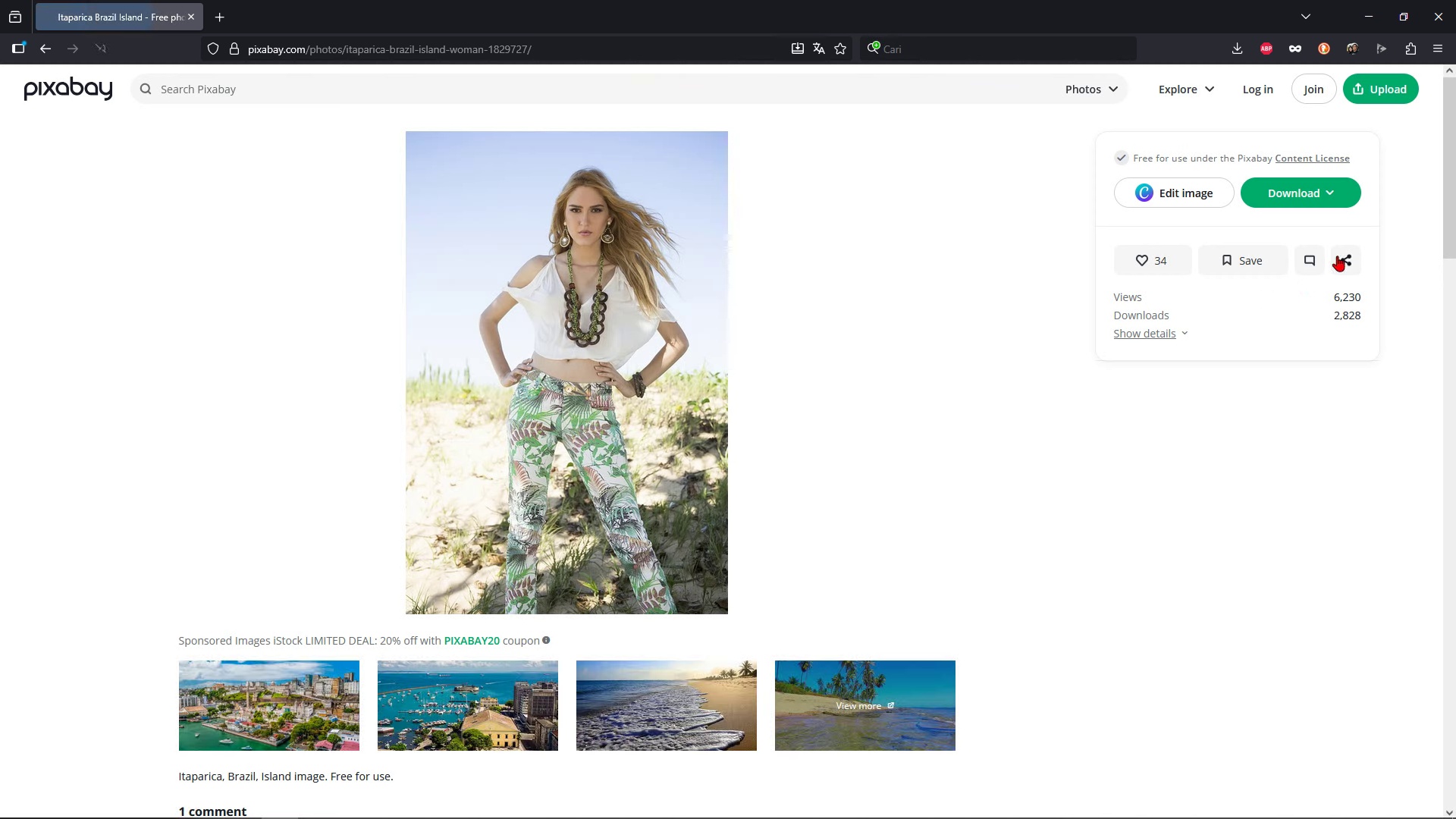 
left_click([1336, 195])
 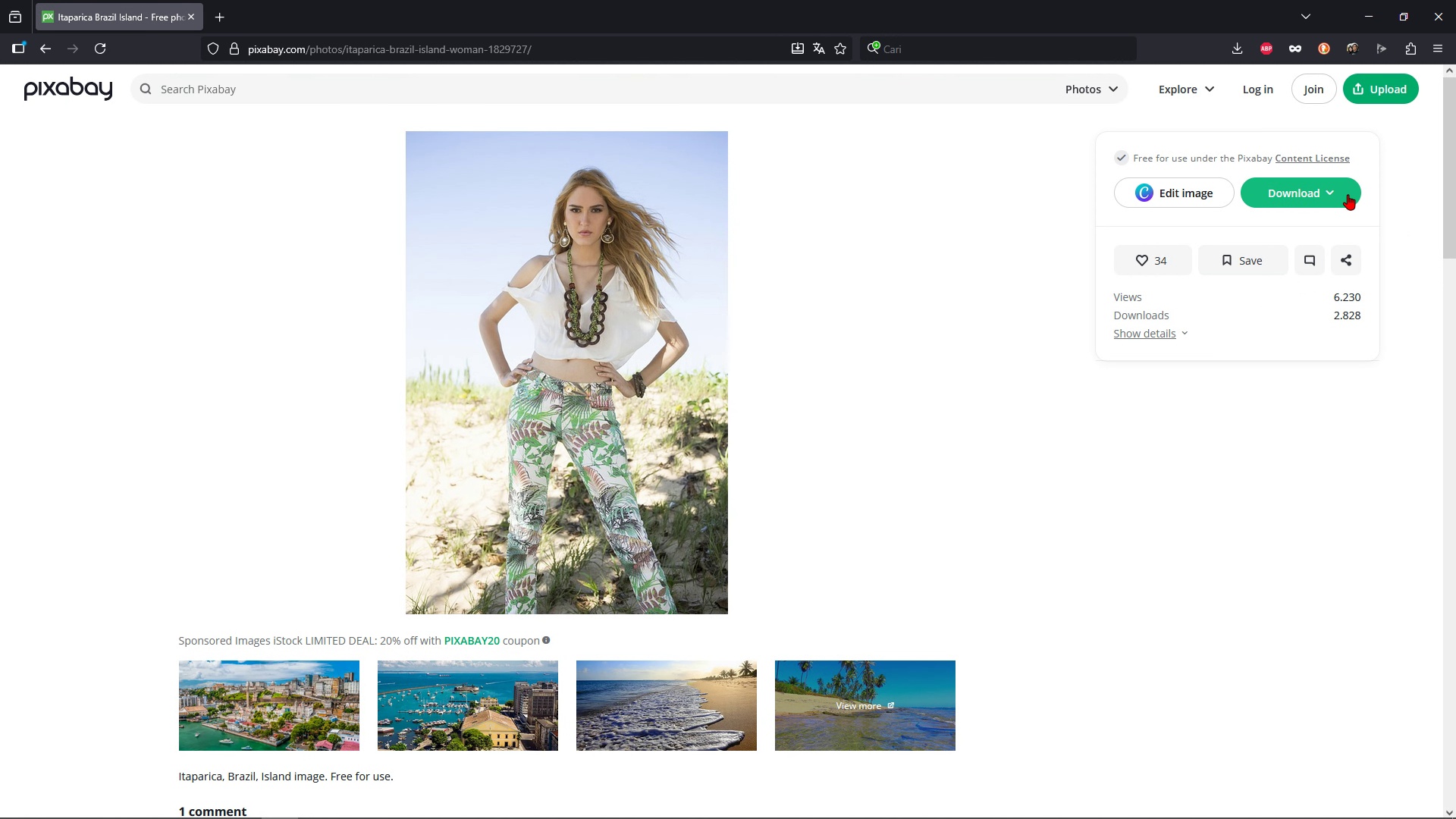 
mouse_move([1346, 165])
 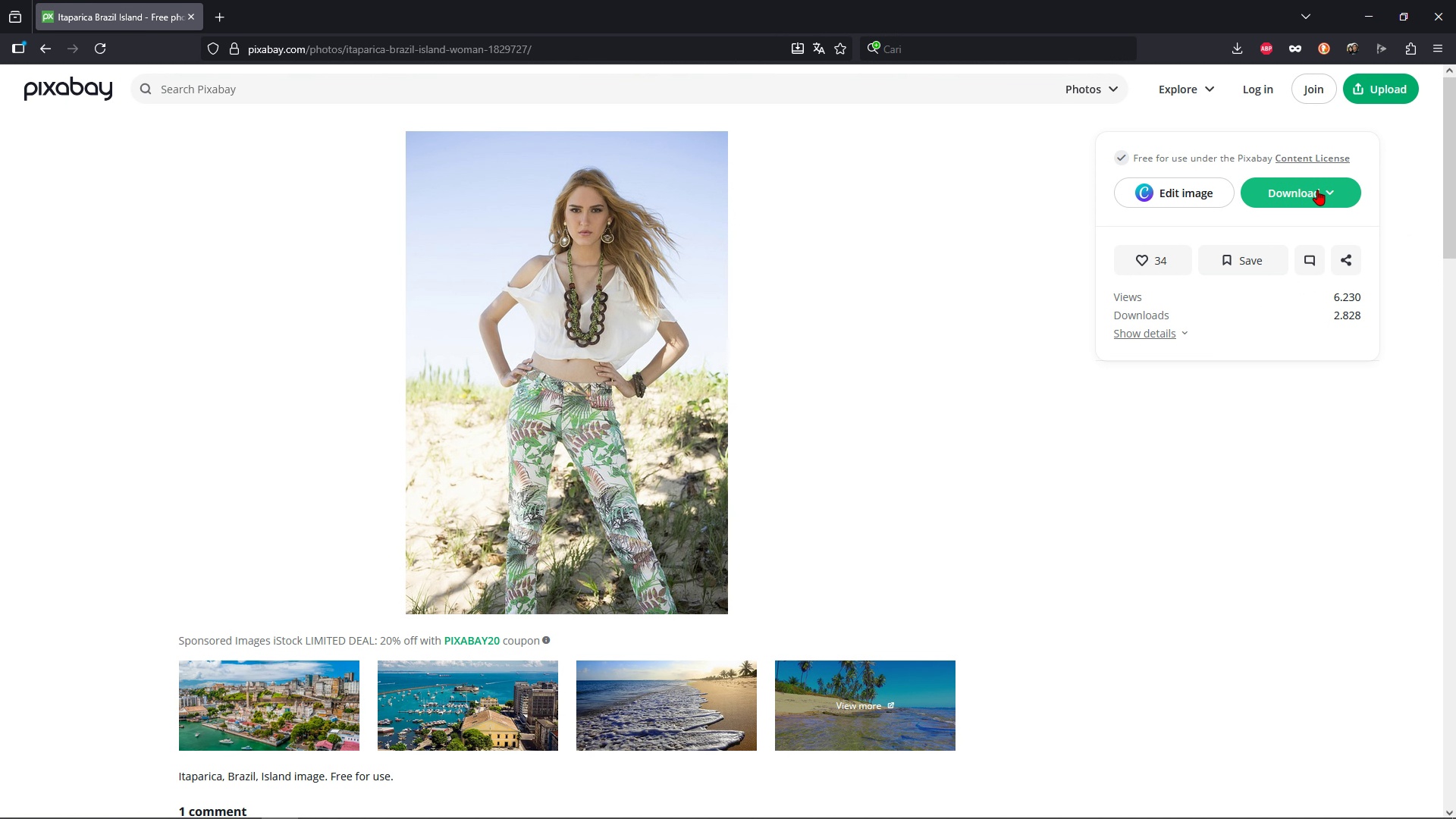 
left_click([1317, 190])
 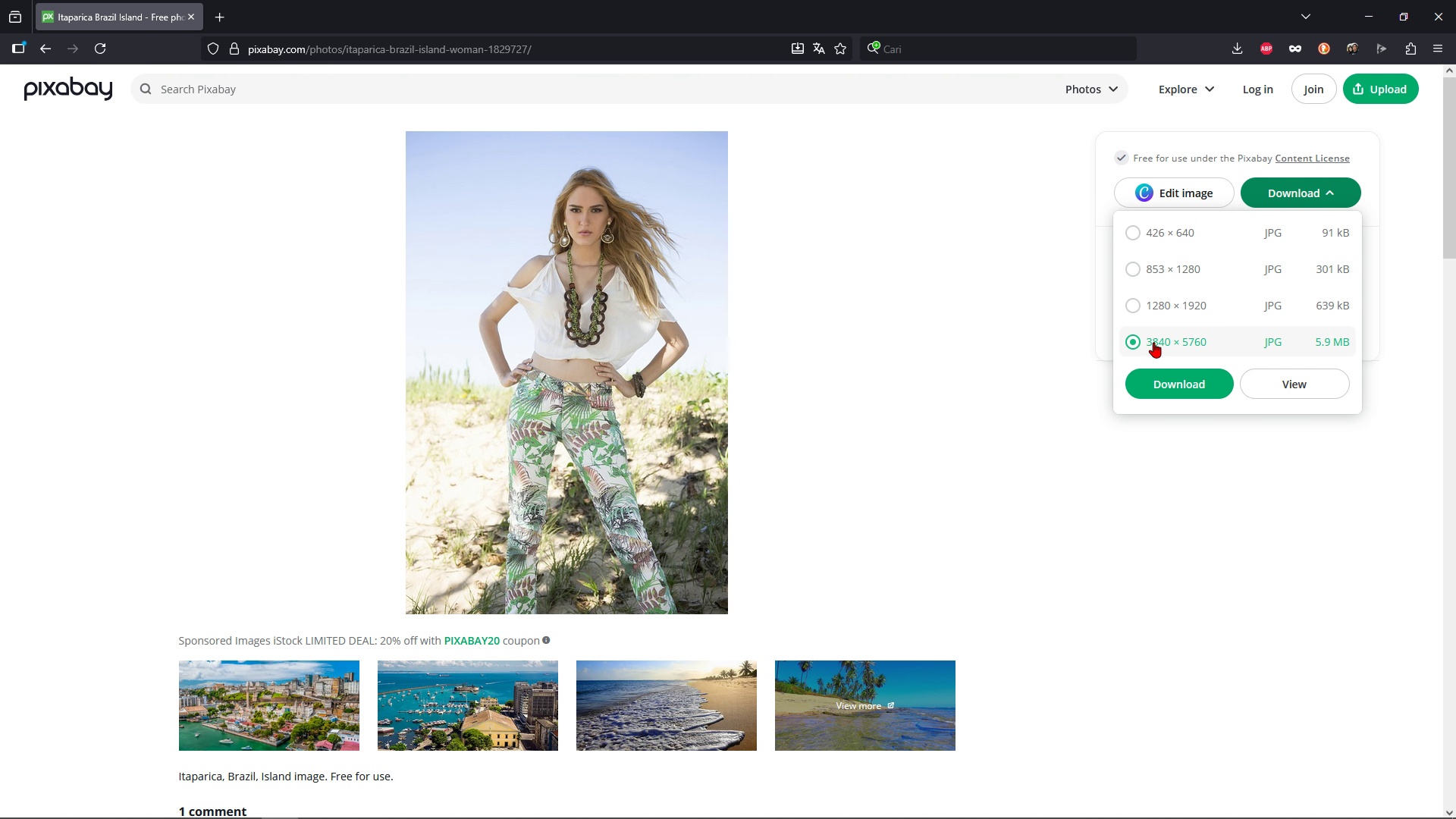 
left_click([1153, 342])
 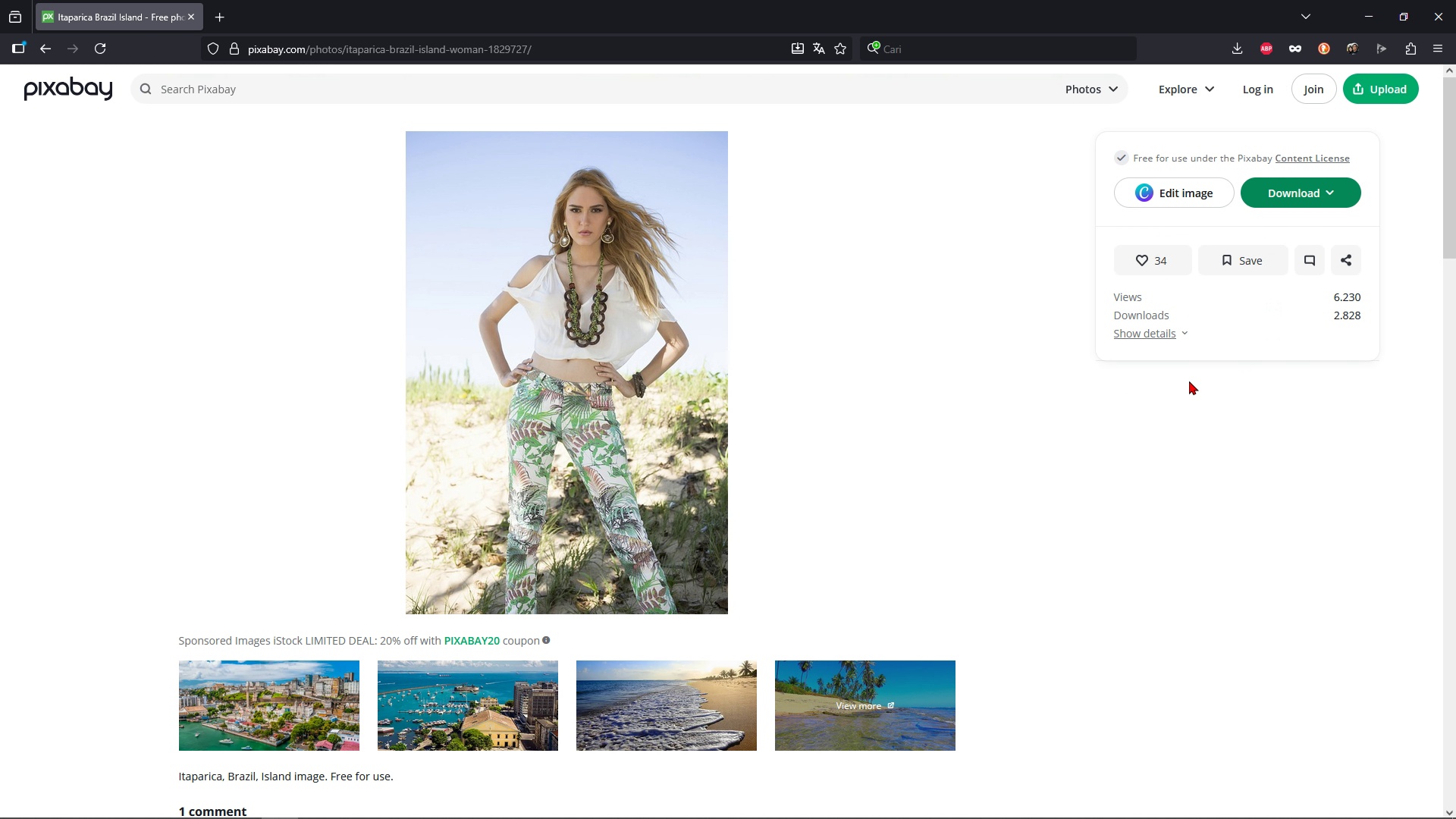 
left_click([1189, 381])
 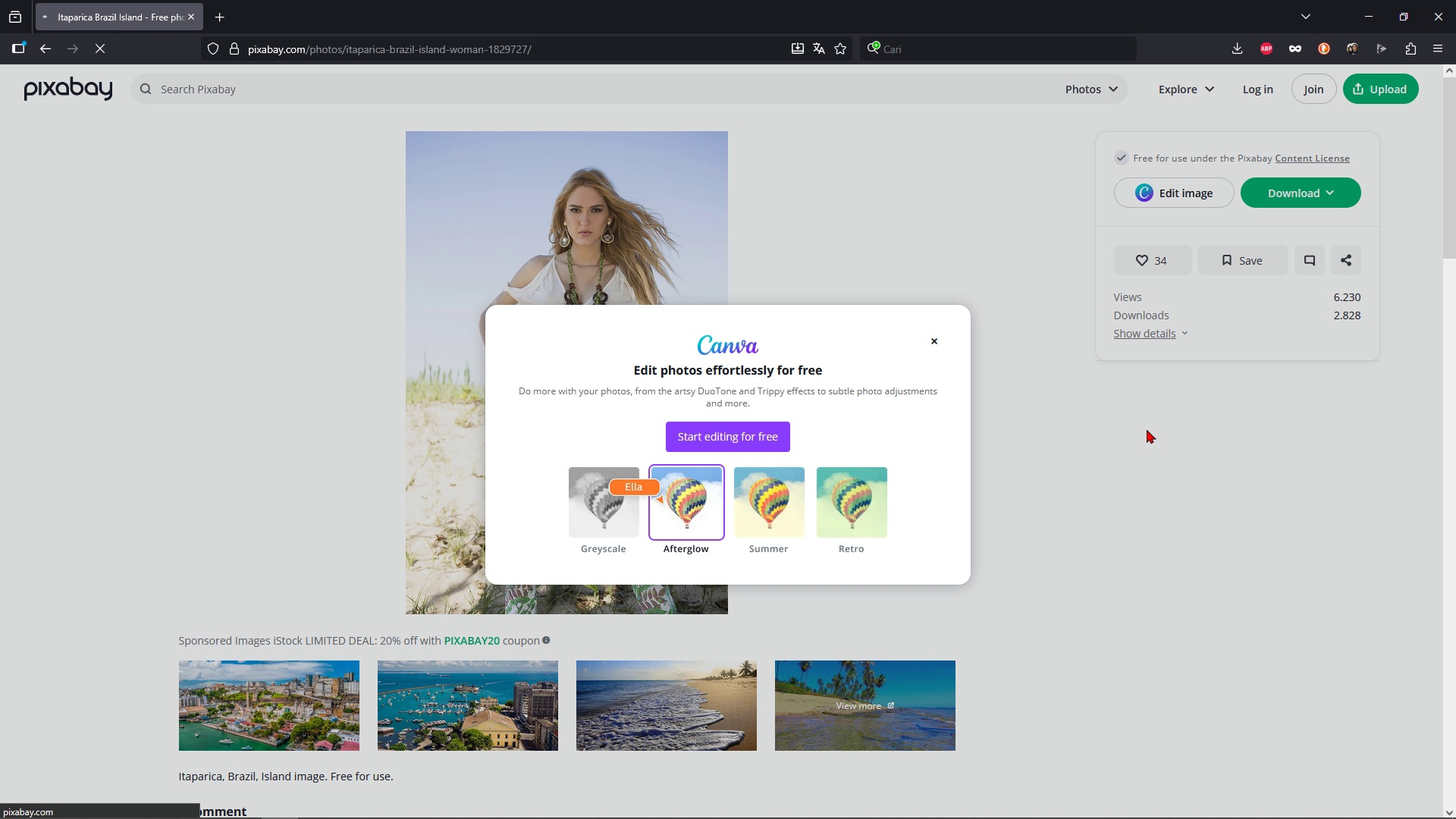 
mouse_move([1156, 411])
 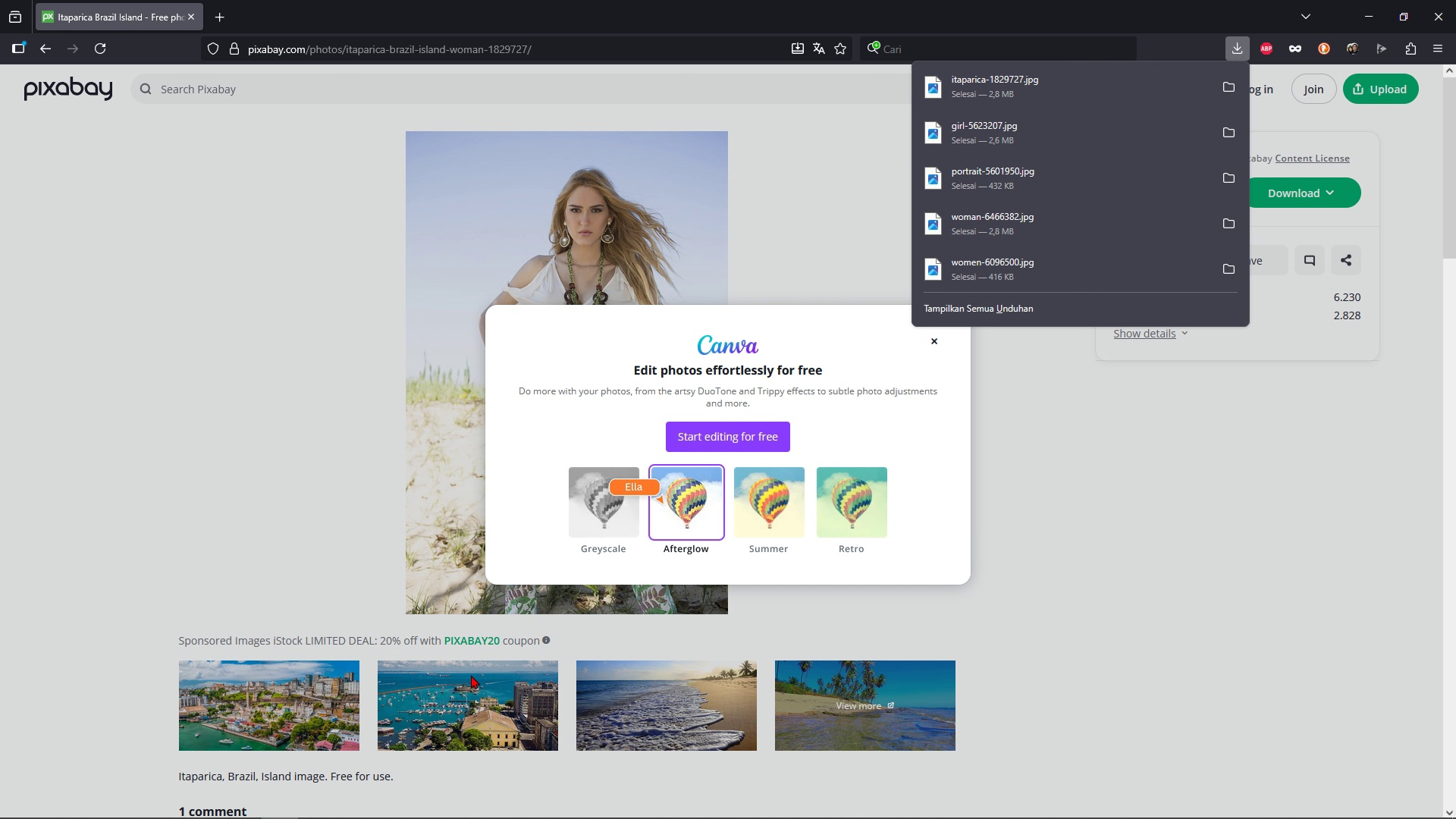 
left_click([314, 799])
 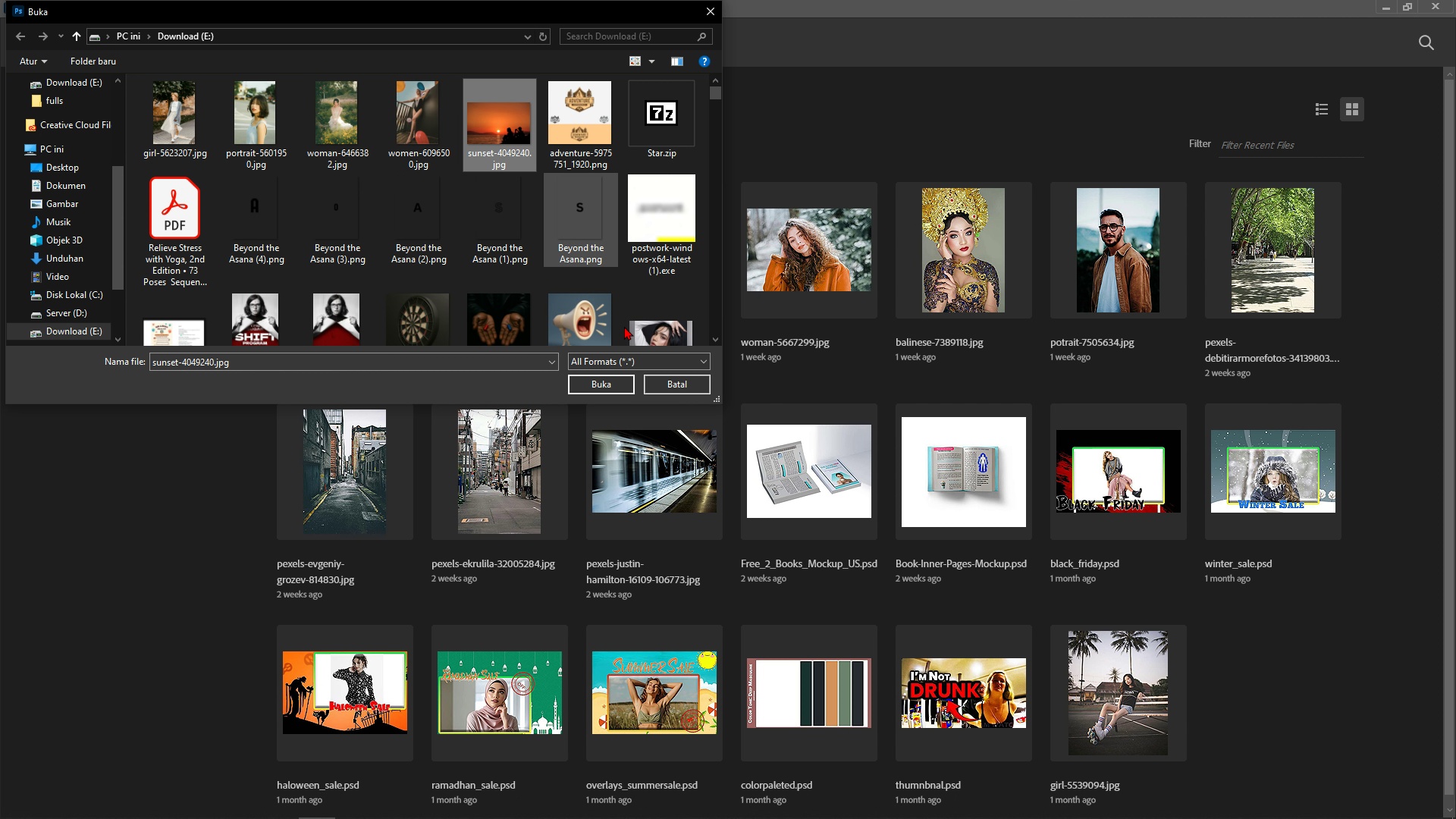 
left_click([696, 389])
 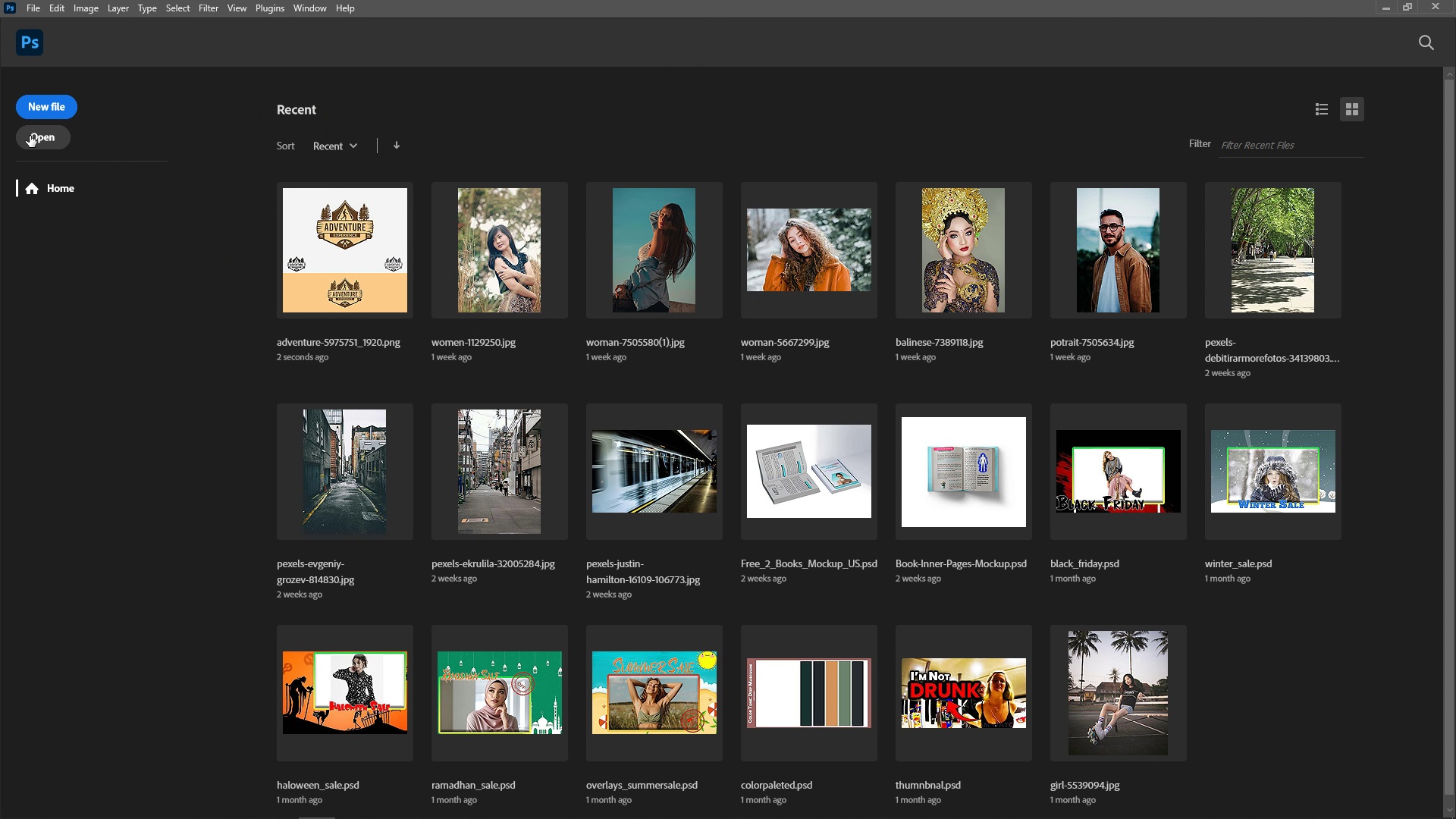 
left_click([30, 136])
 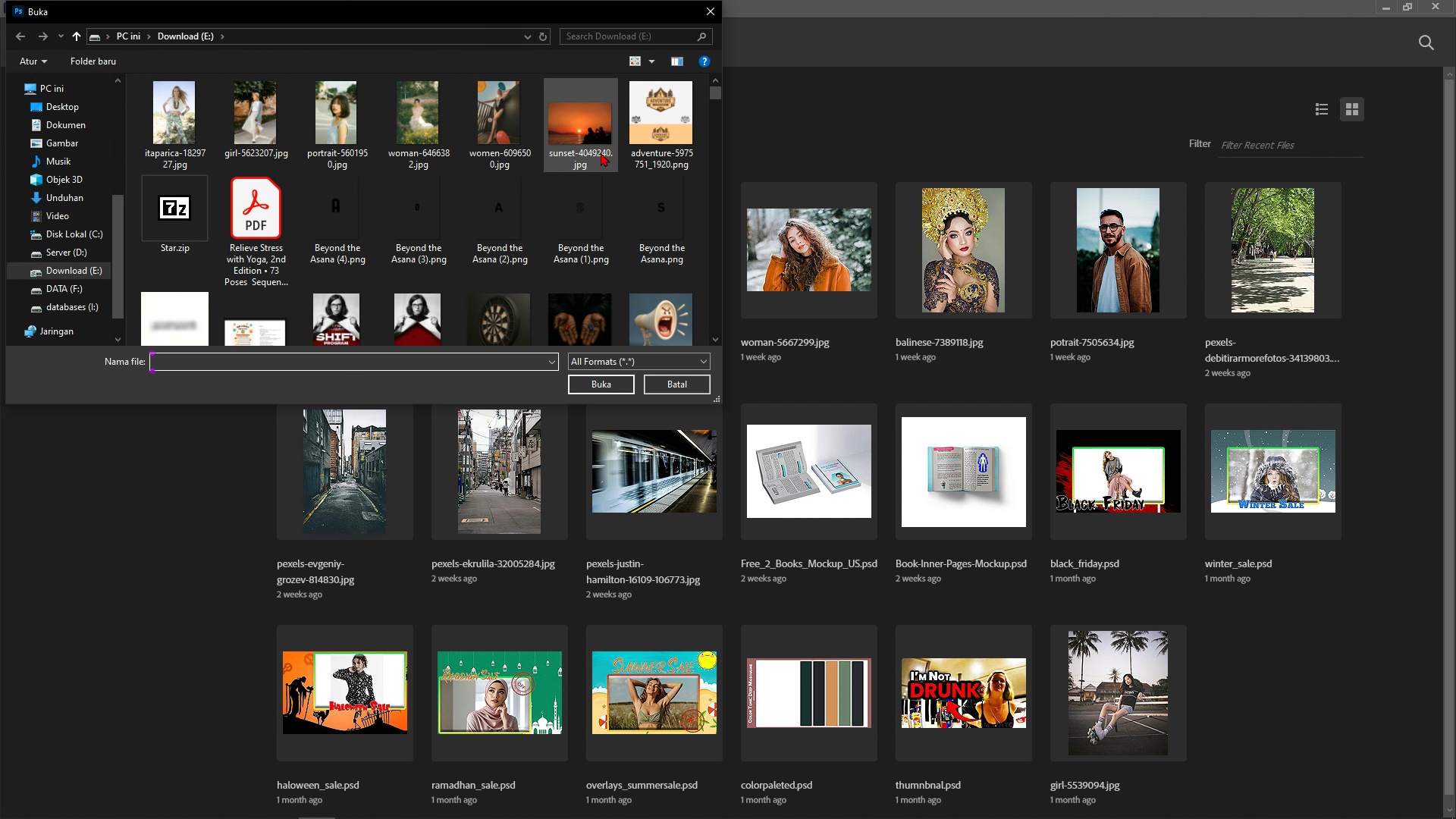 
left_click([573, 143])
 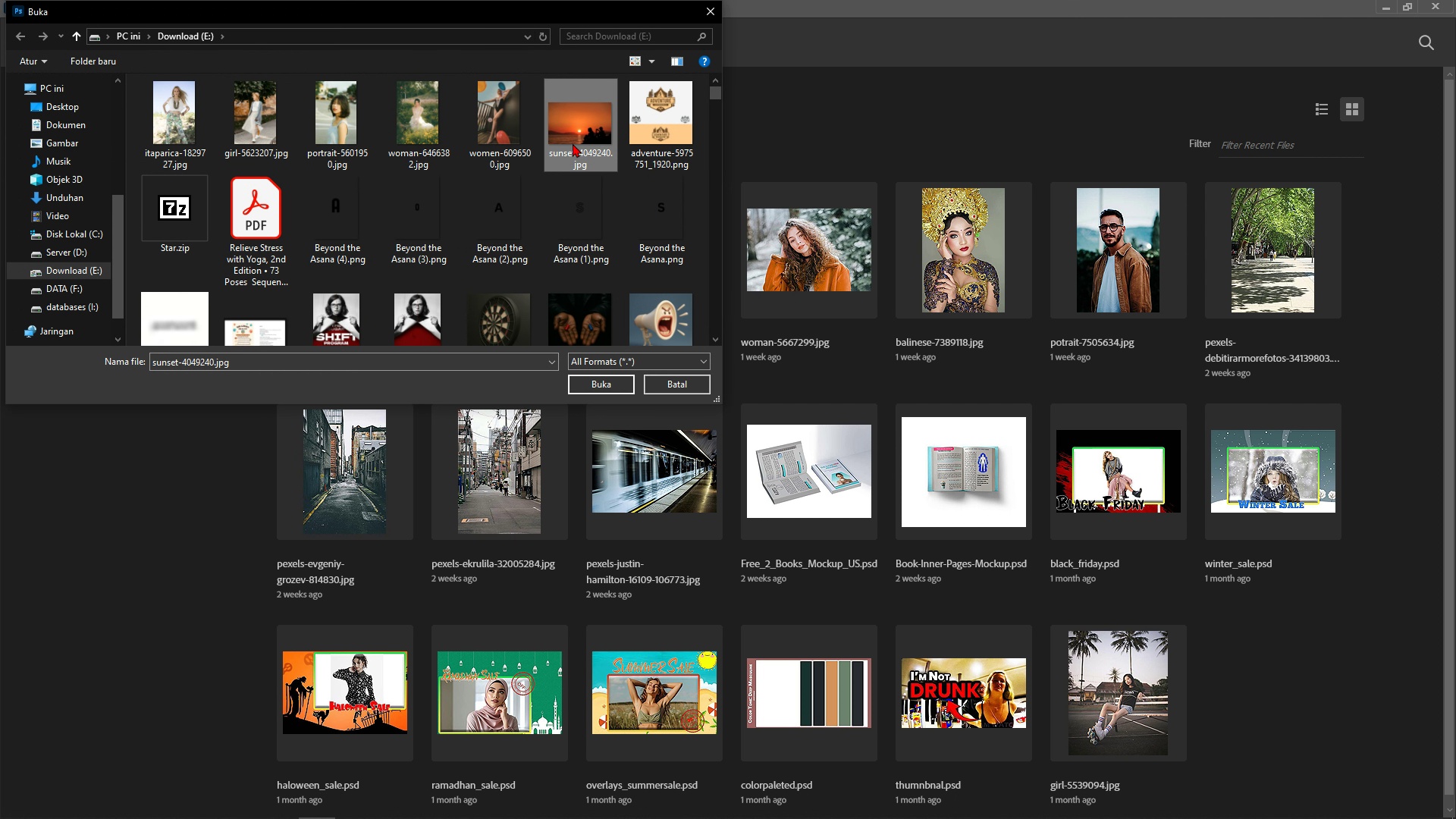 
hold_key(key=ShiftLeft, duration=1.02)
 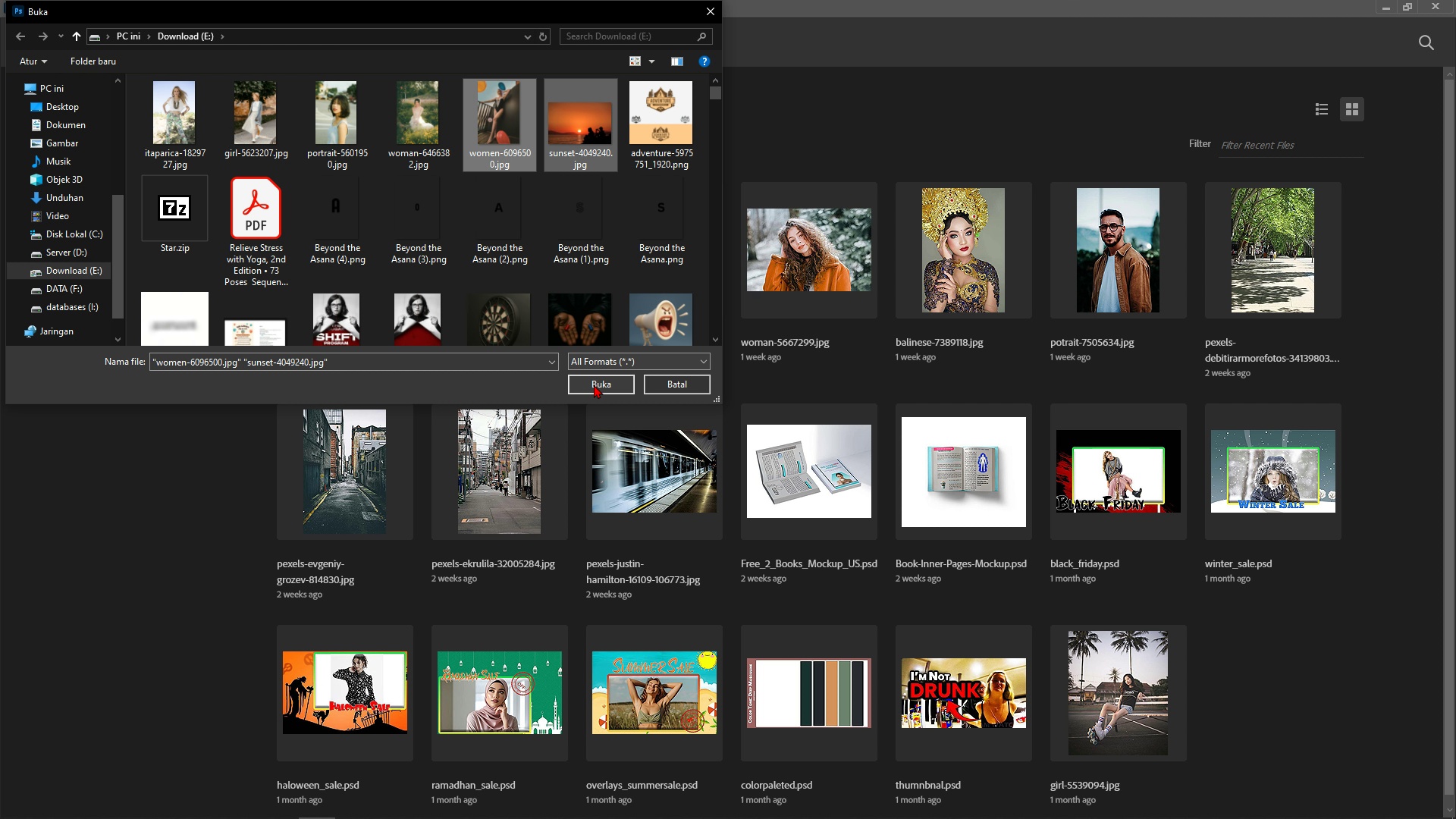 
left_click([594, 384])
 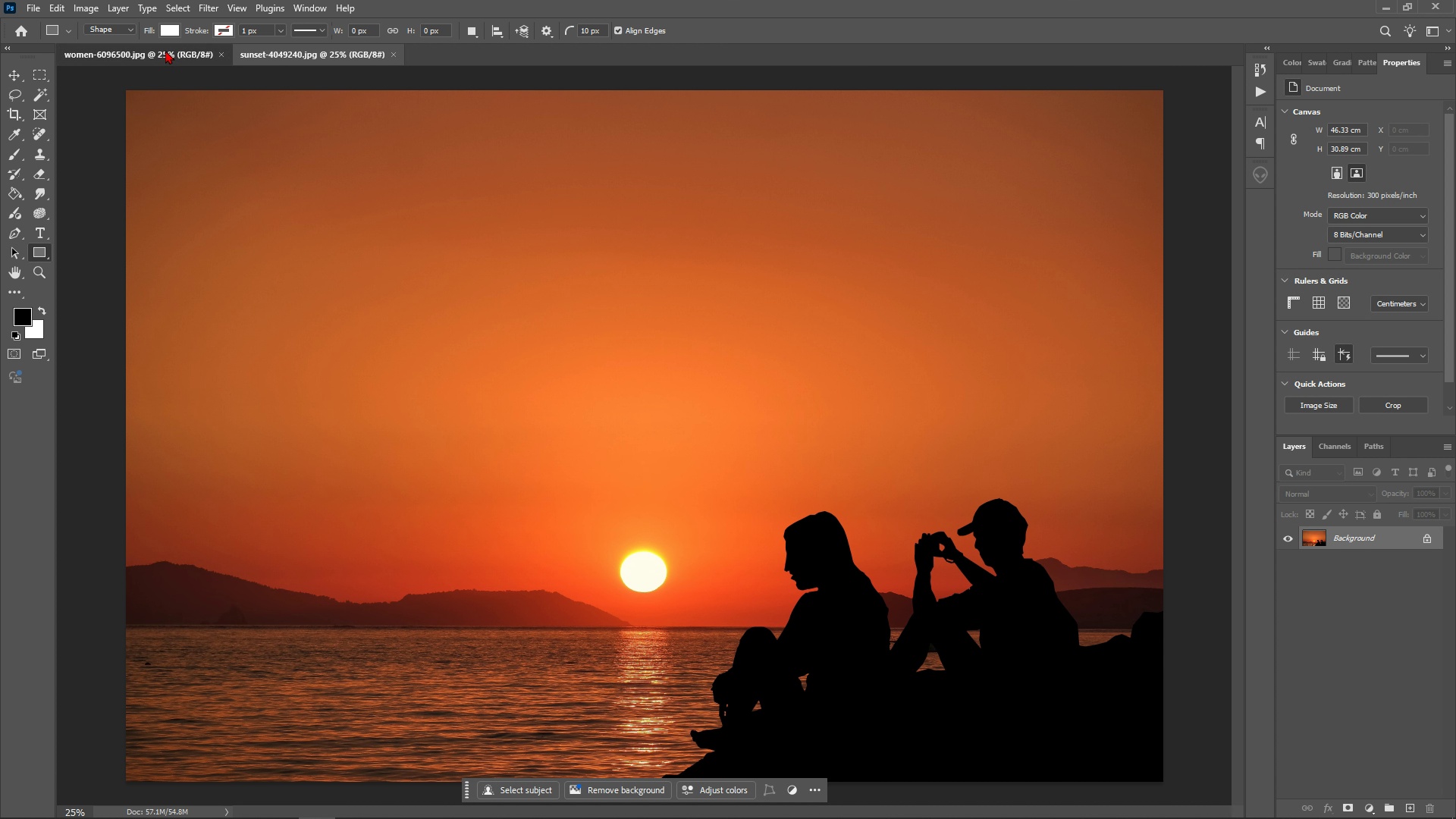 
wait(6.0)
 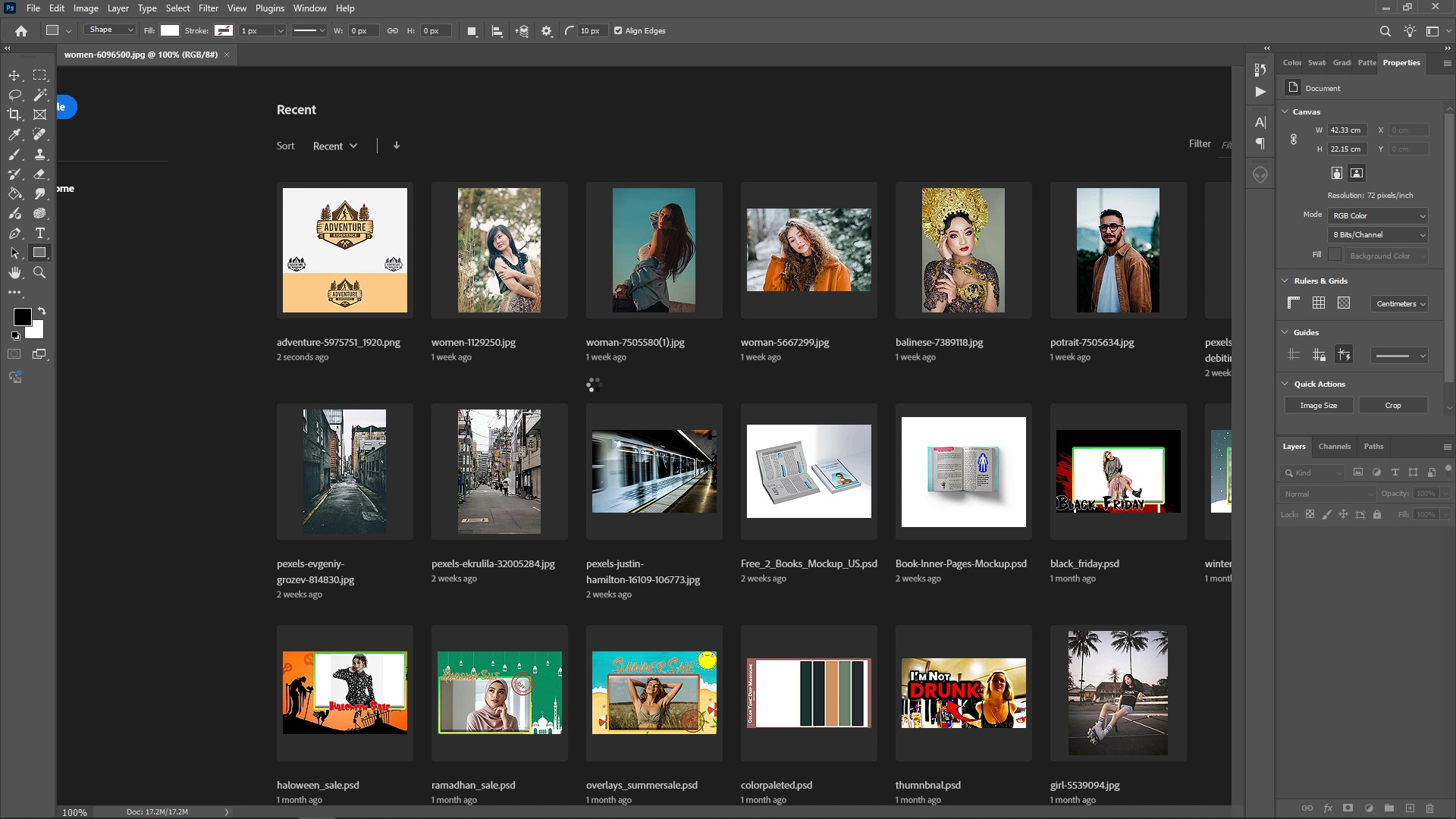 
left_click([284, 57])
 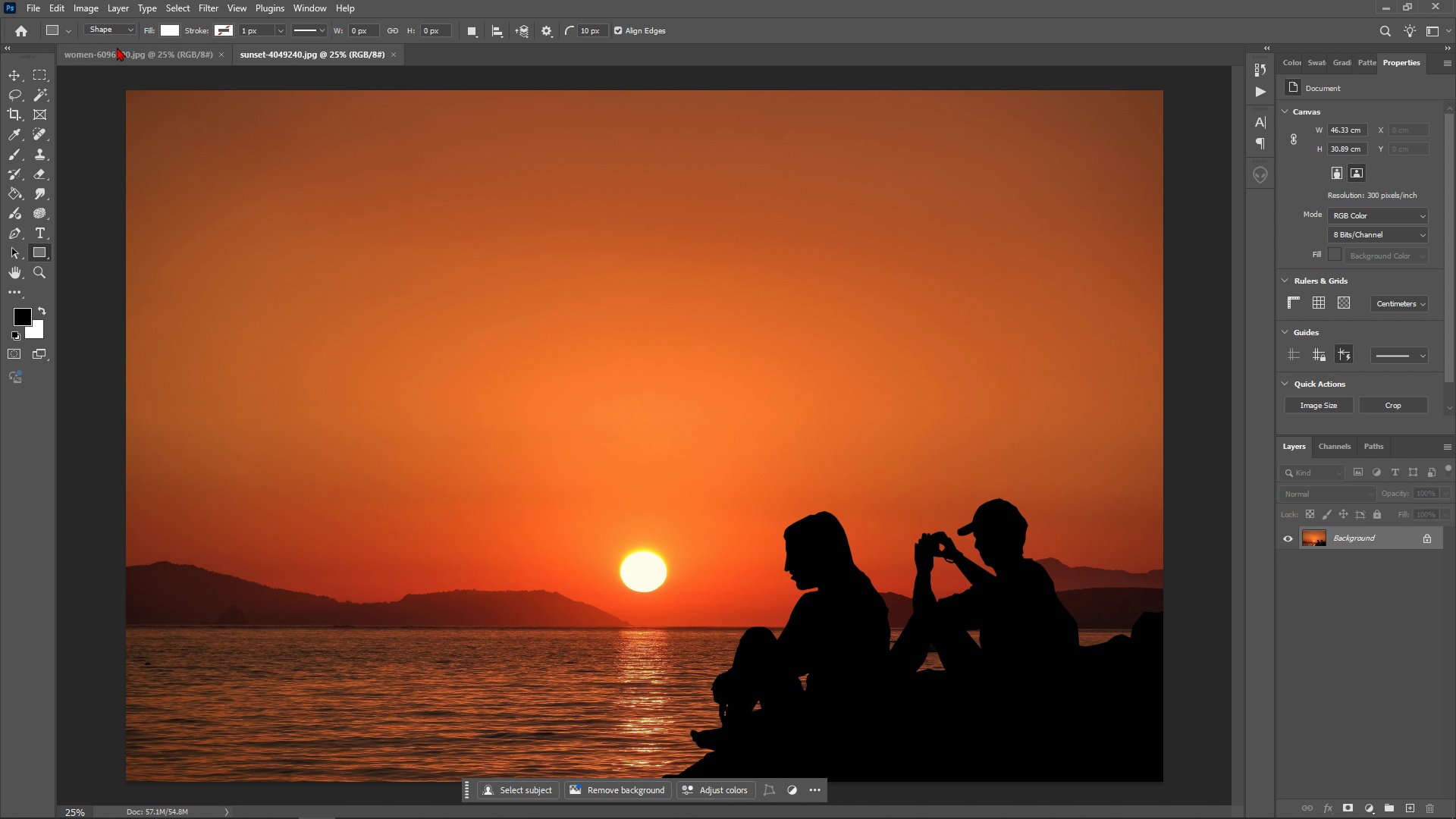 
left_click([117, 47])
 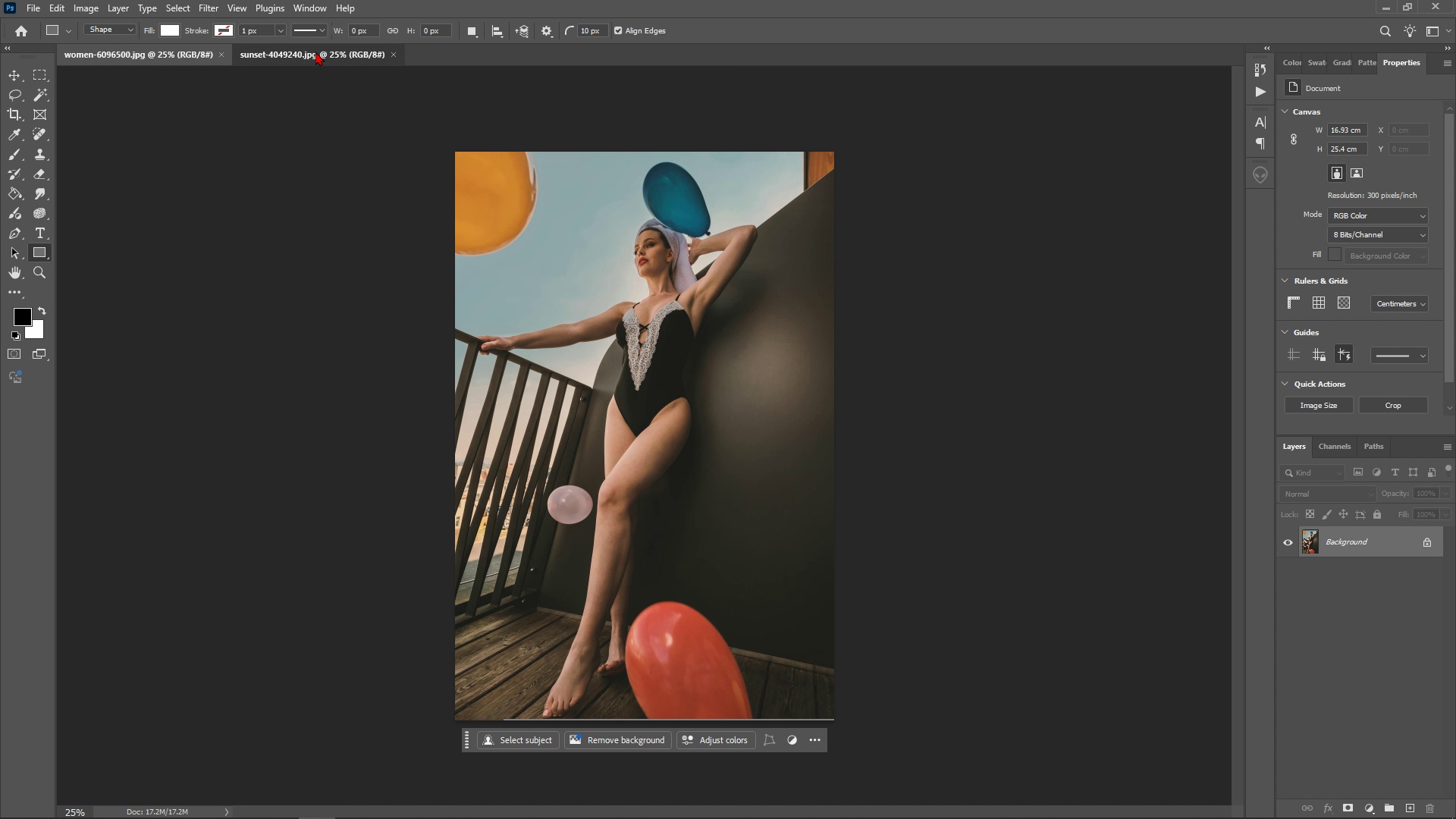 
left_click([315, 52])
 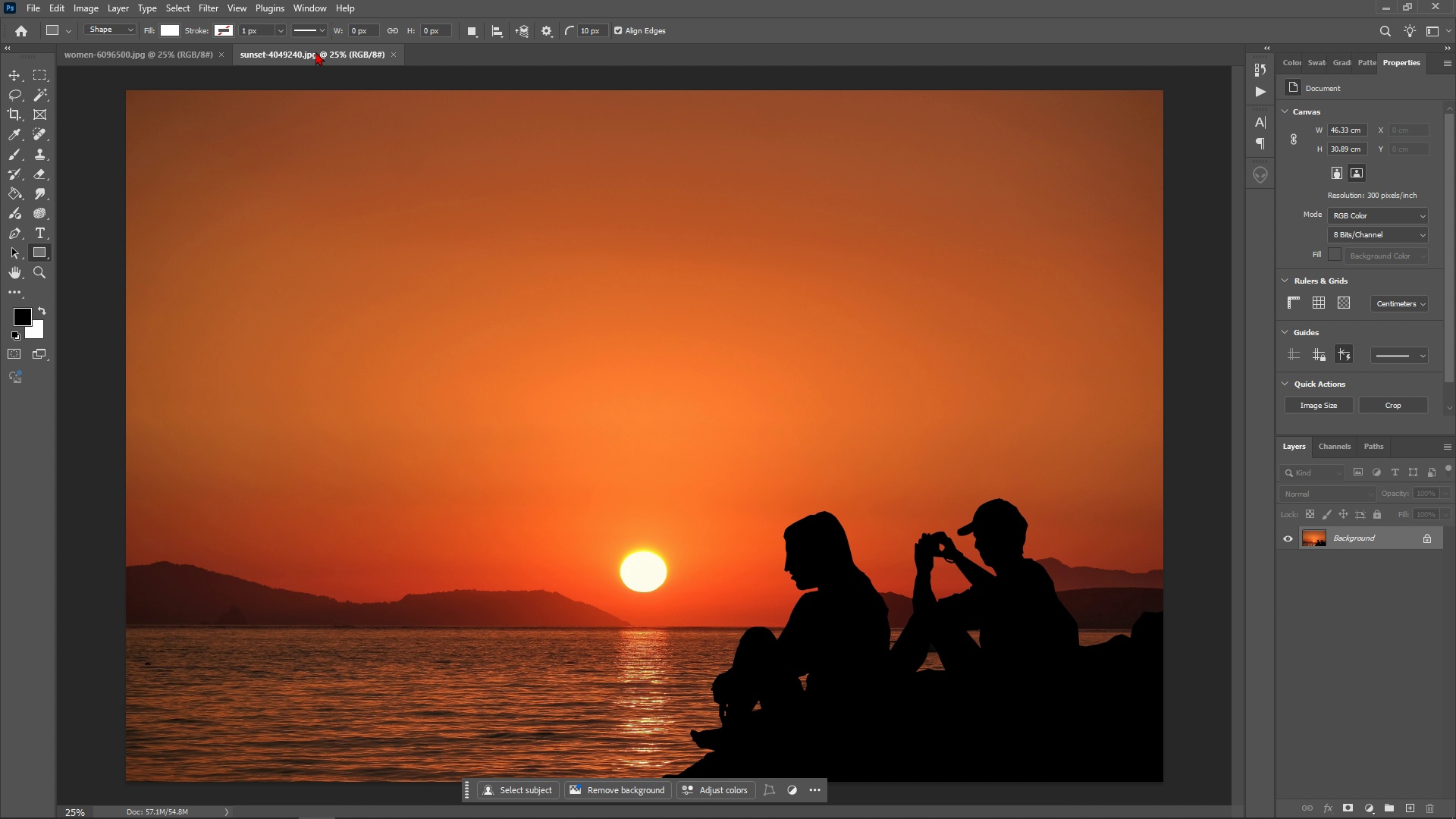 
wait(9.82)
 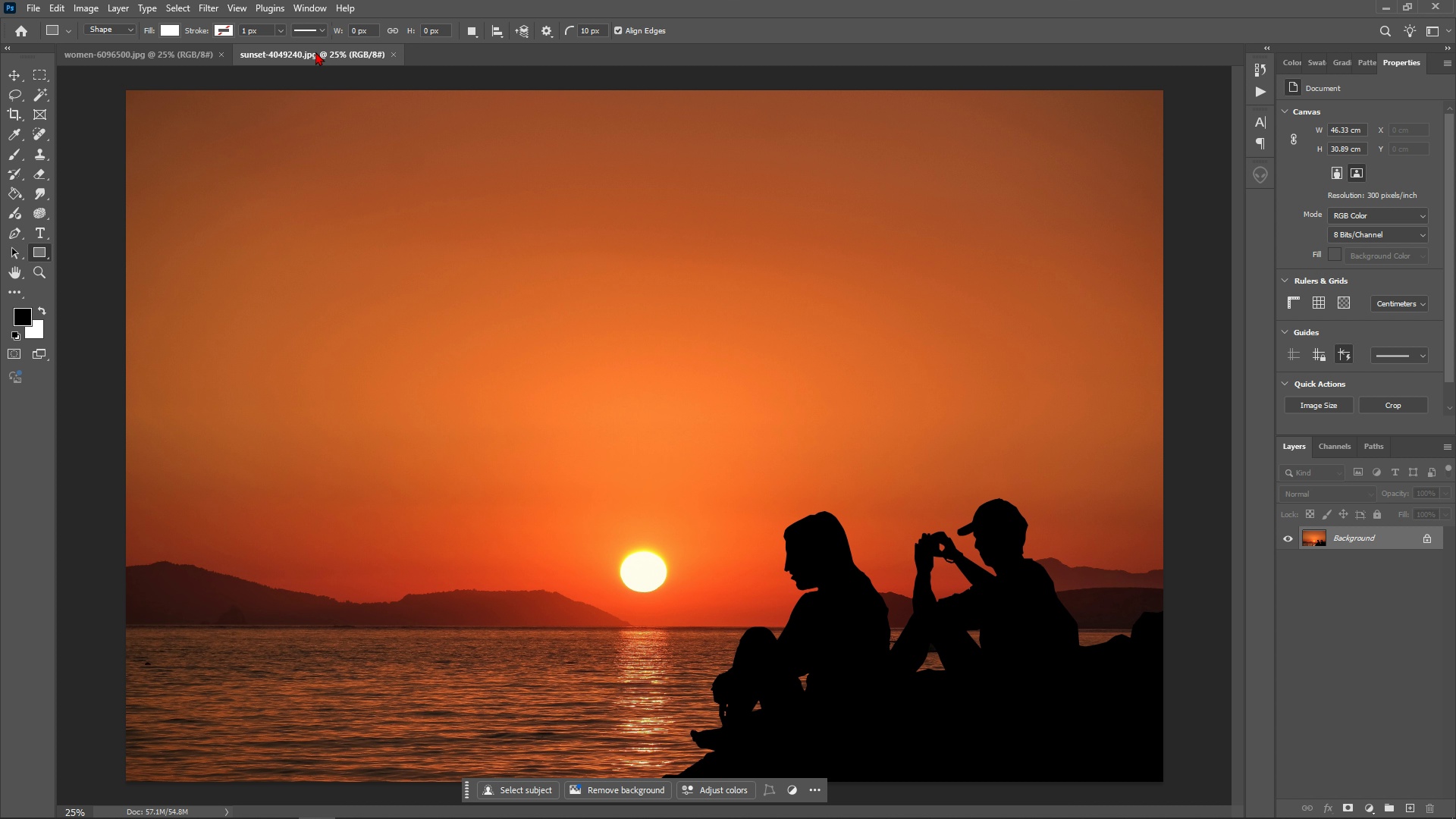 
left_click([67, 1])
 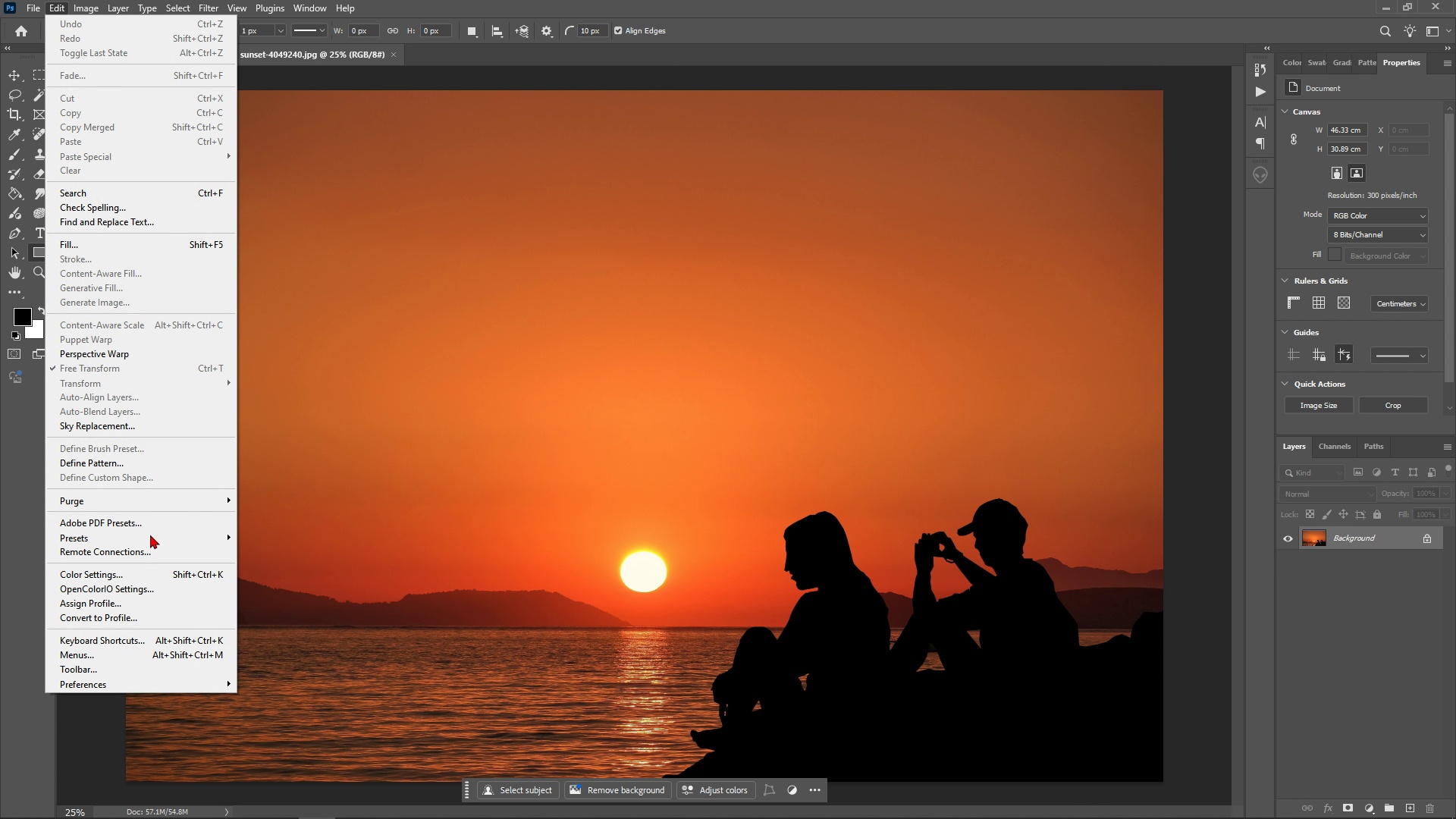 
left_click([149, 616])
 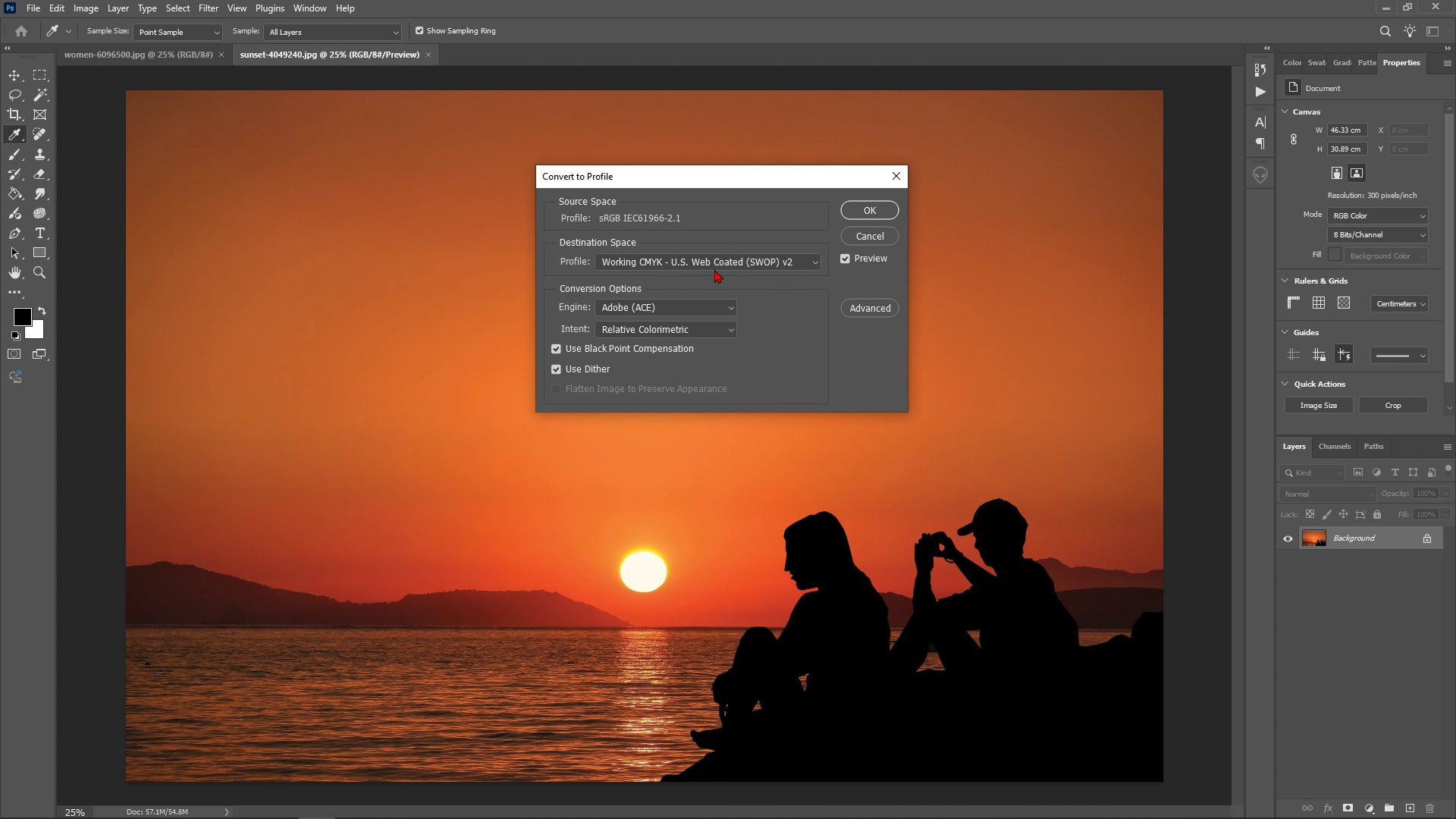 
mouse_move([750, 281])
 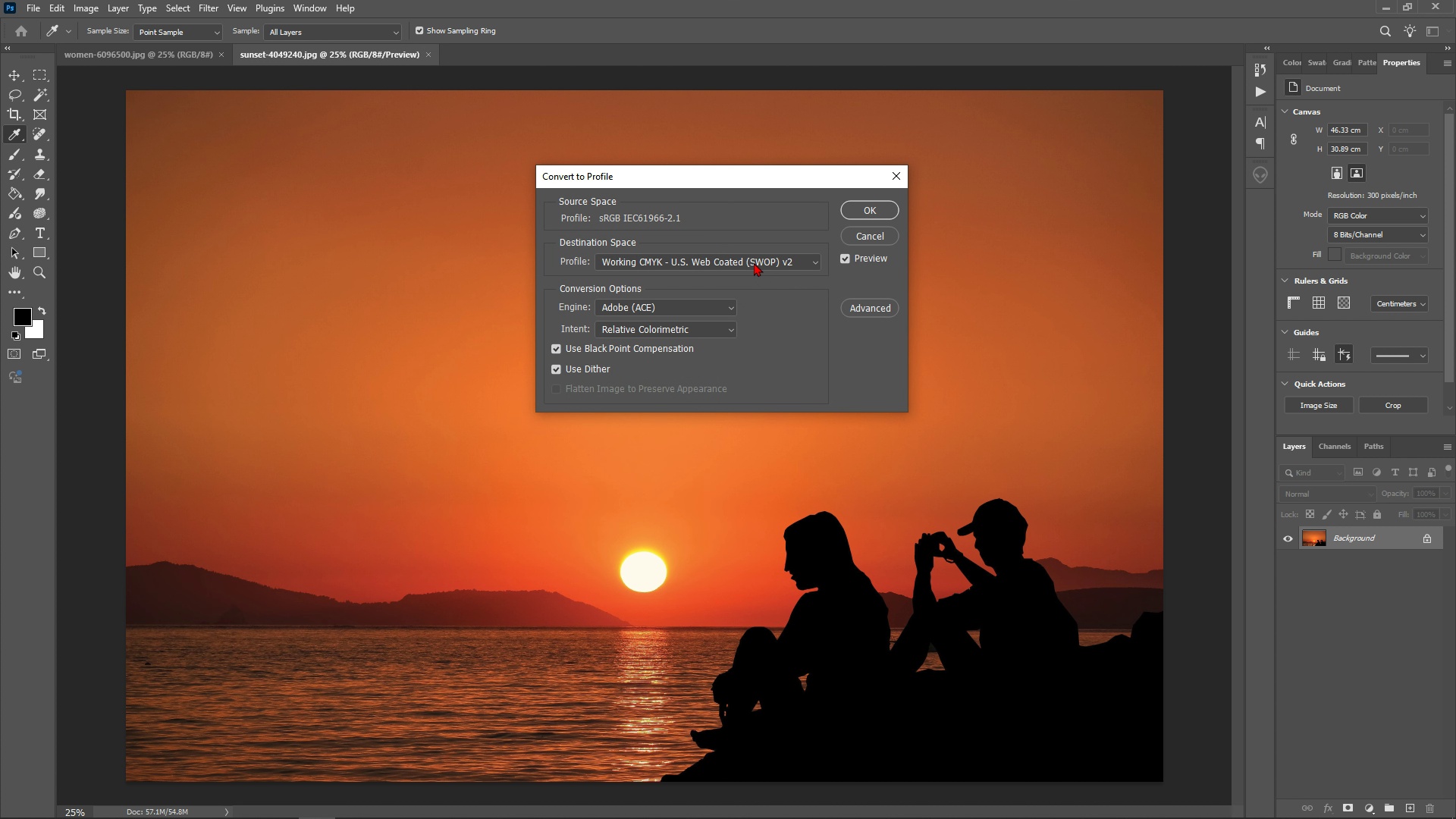 
mouse_move([770, 259])
 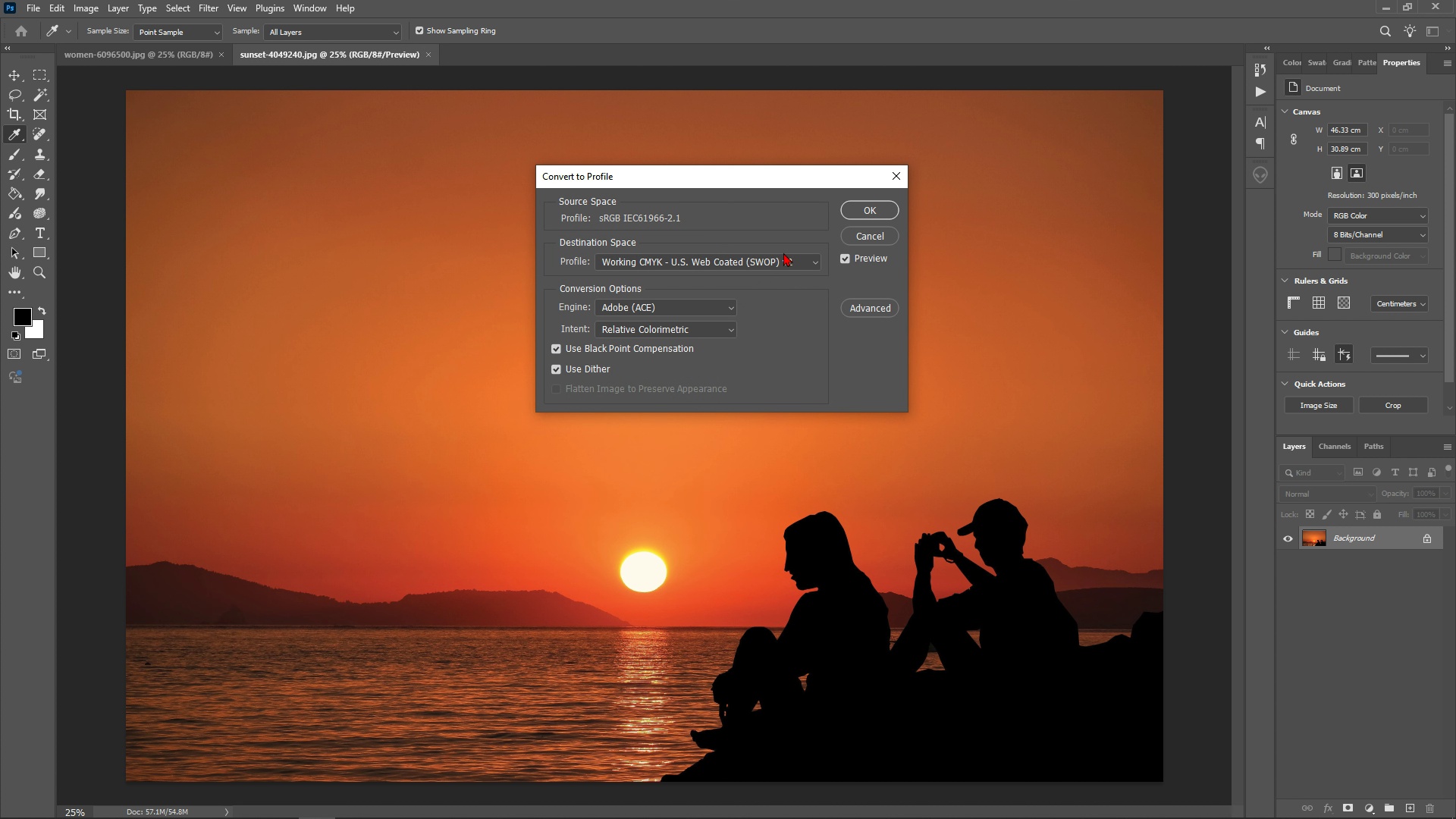 
left_click([783, 253])
 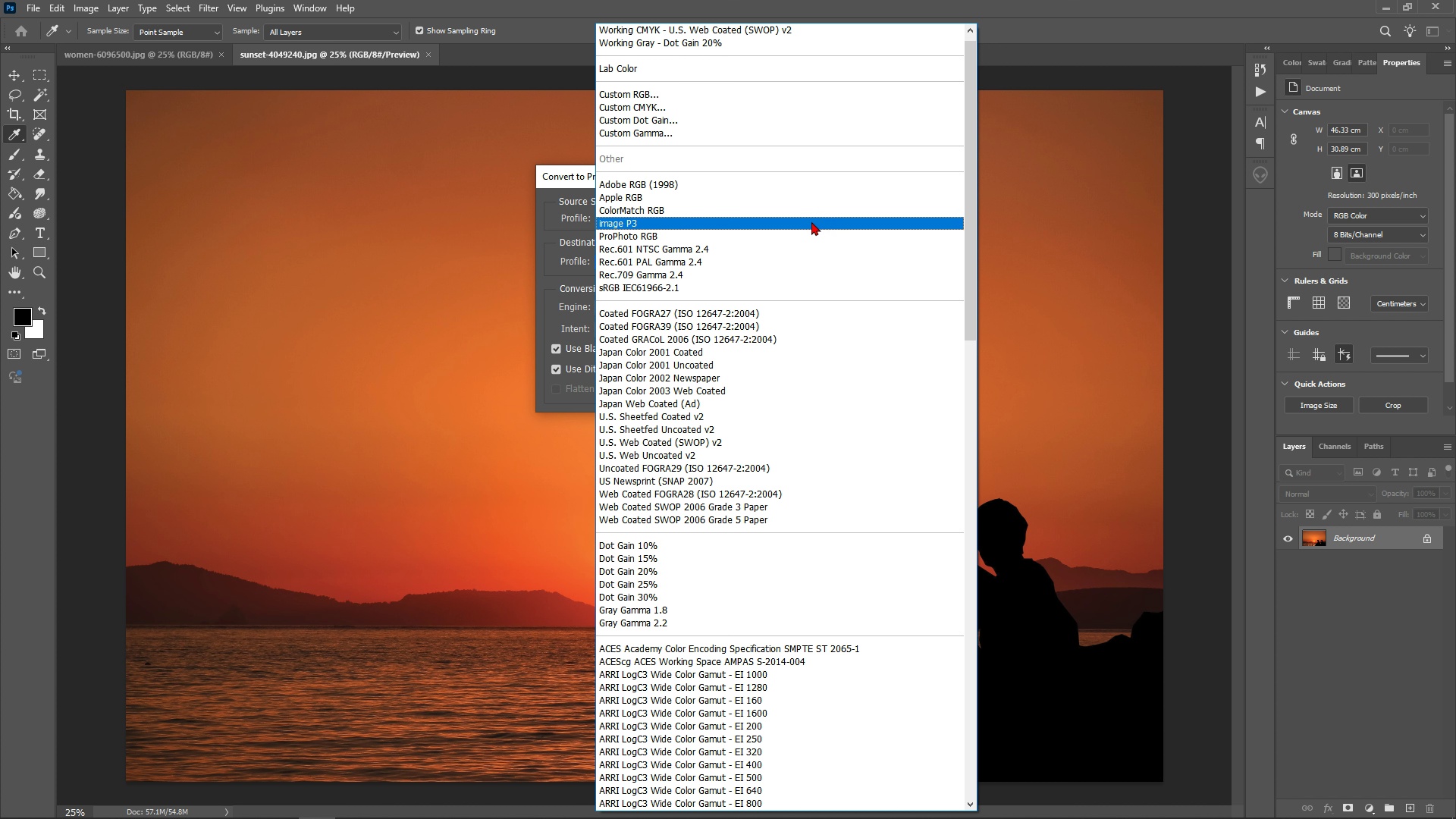 
wait(14.75)
 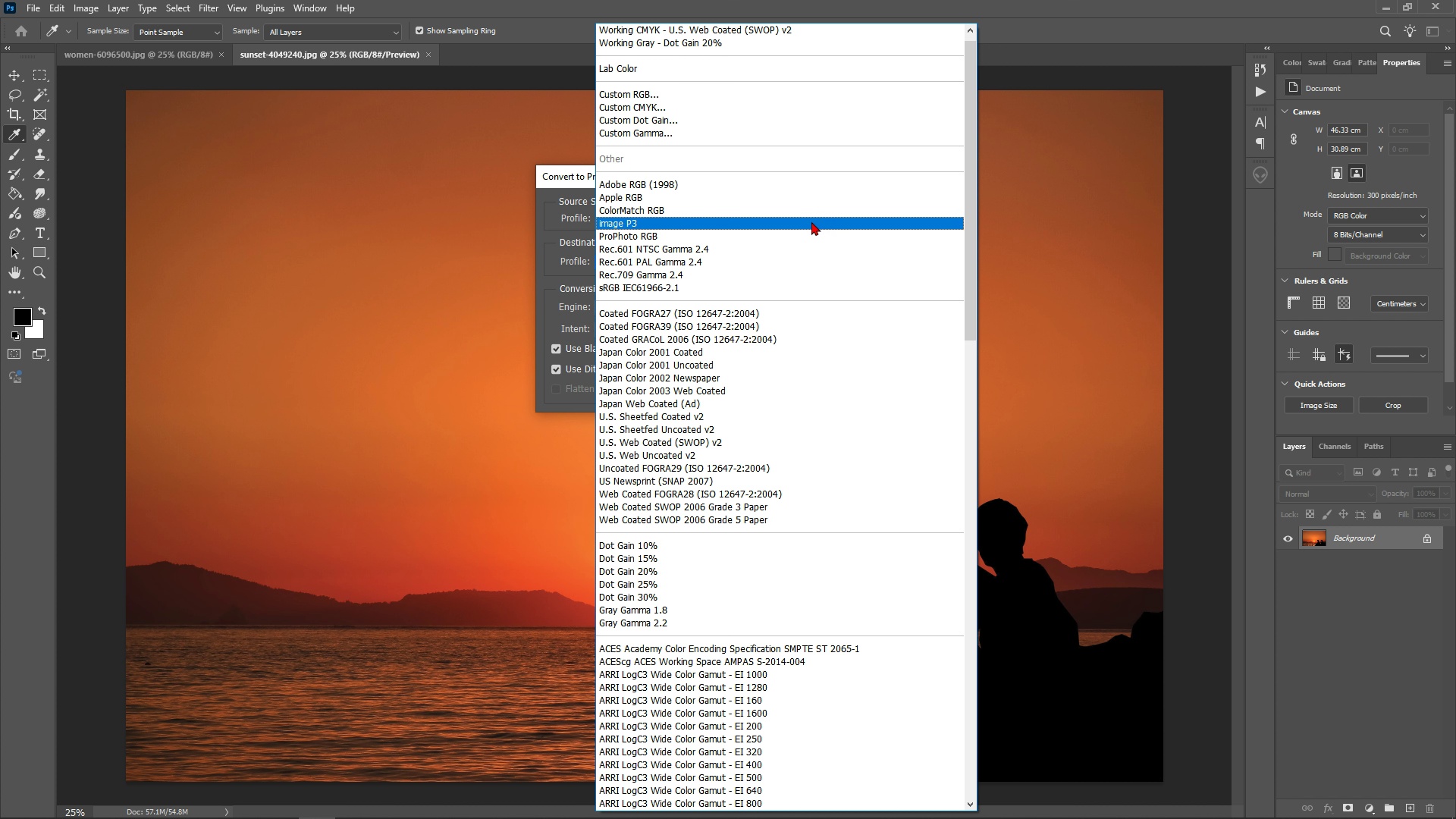 
left_click([766, 290])
 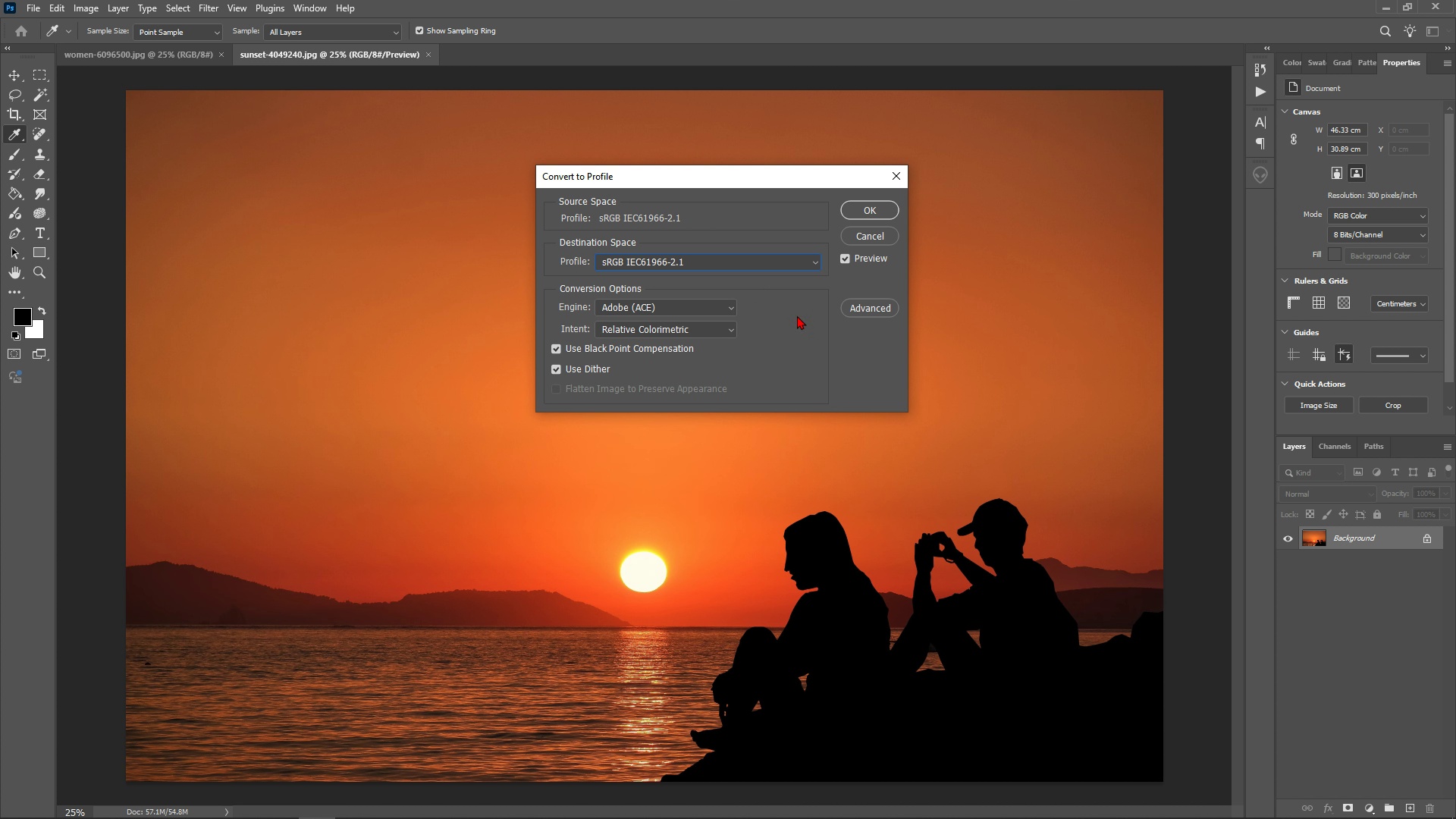 
wait(5.31)
 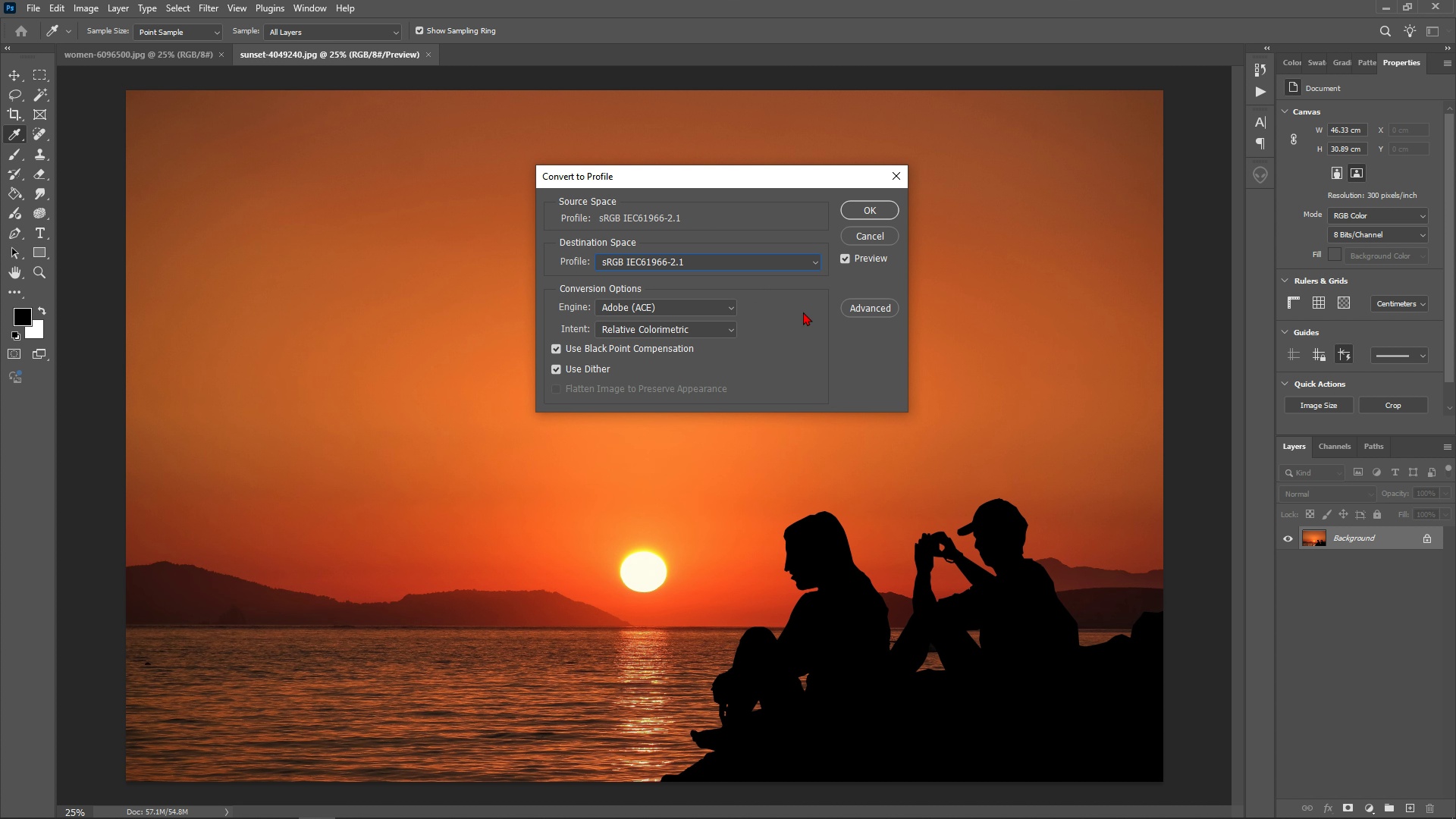 
left_click([872, 214])
 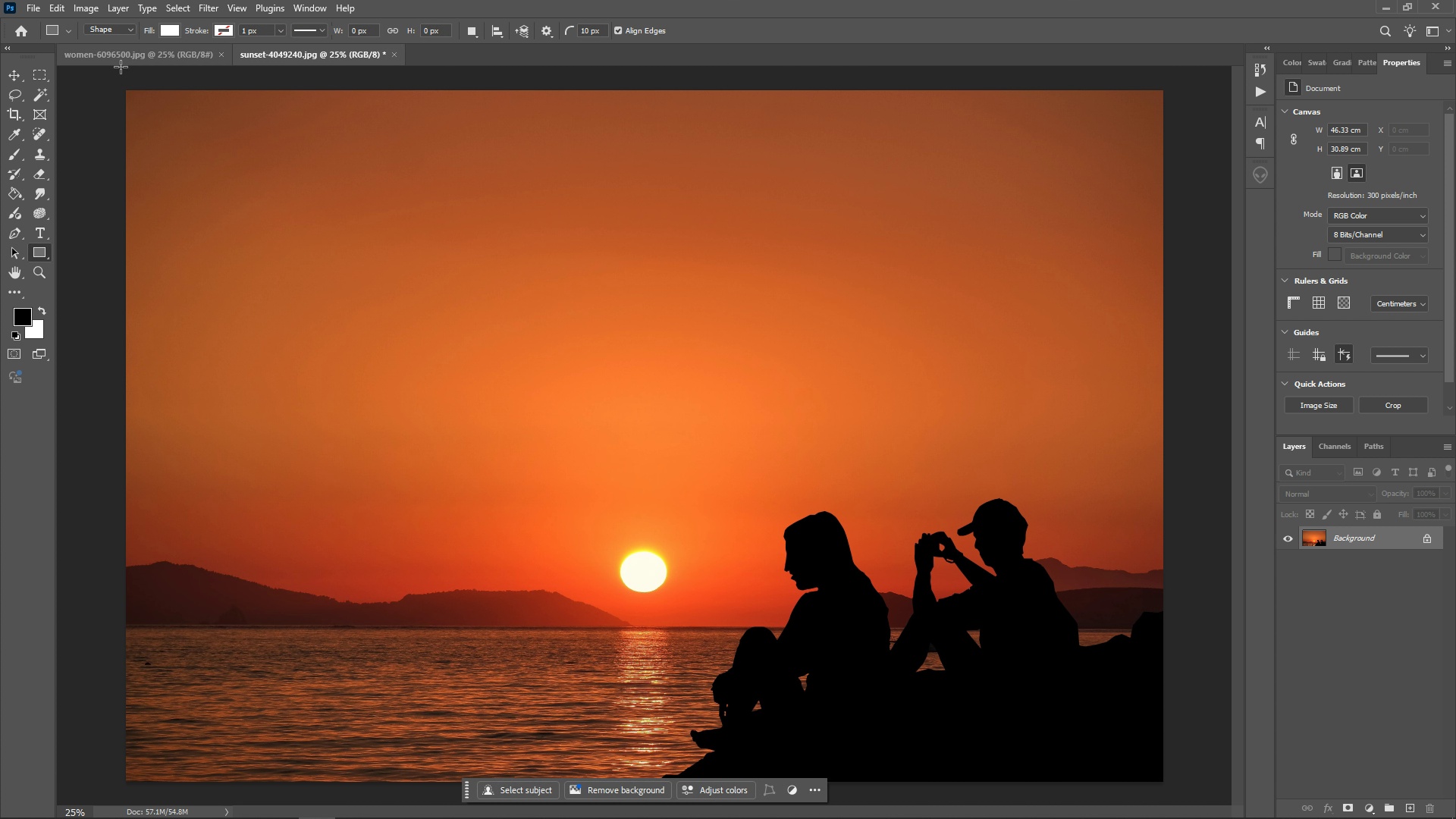 
left_click([125, 65])
 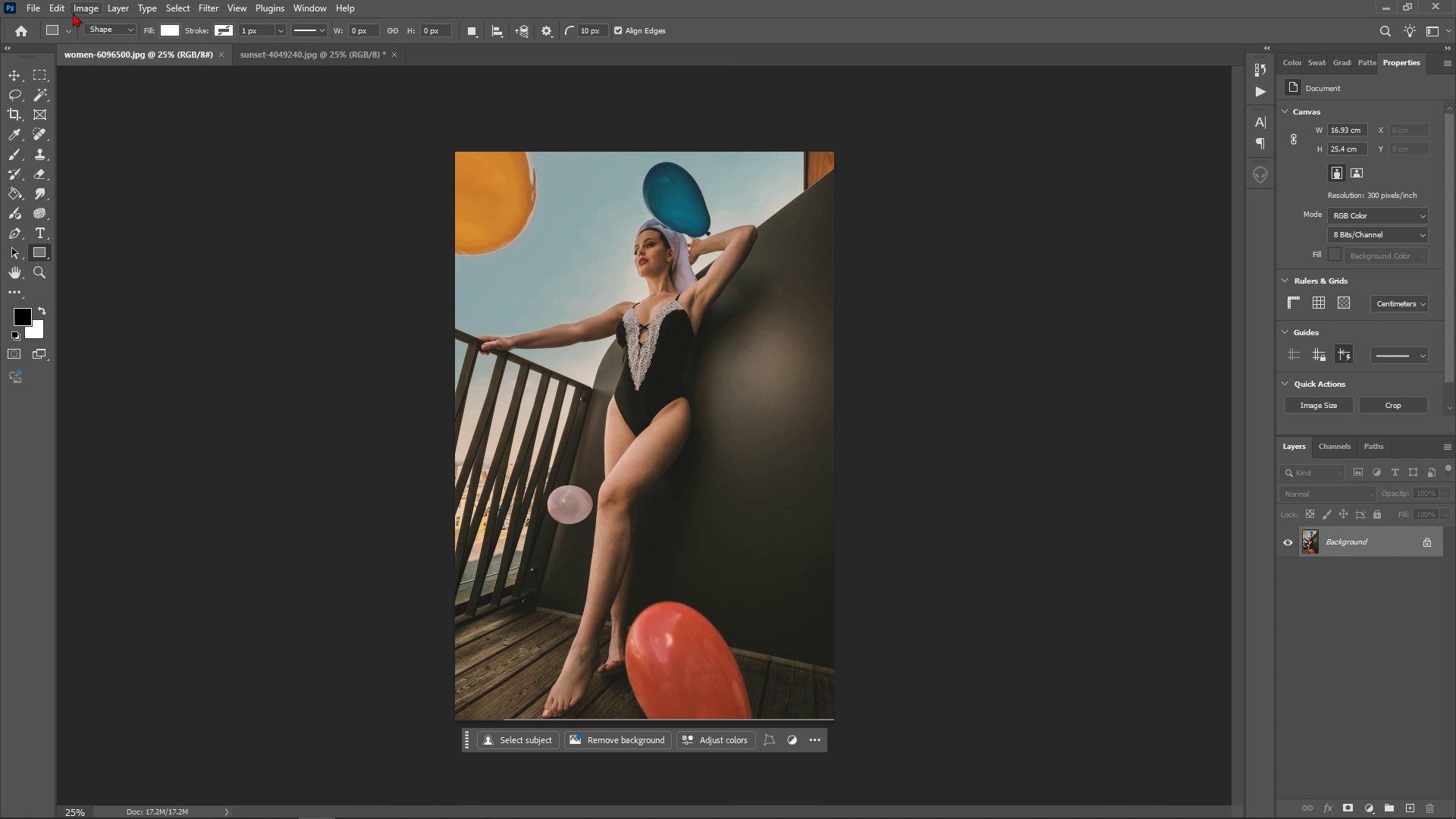 
left_click([72, 11])
 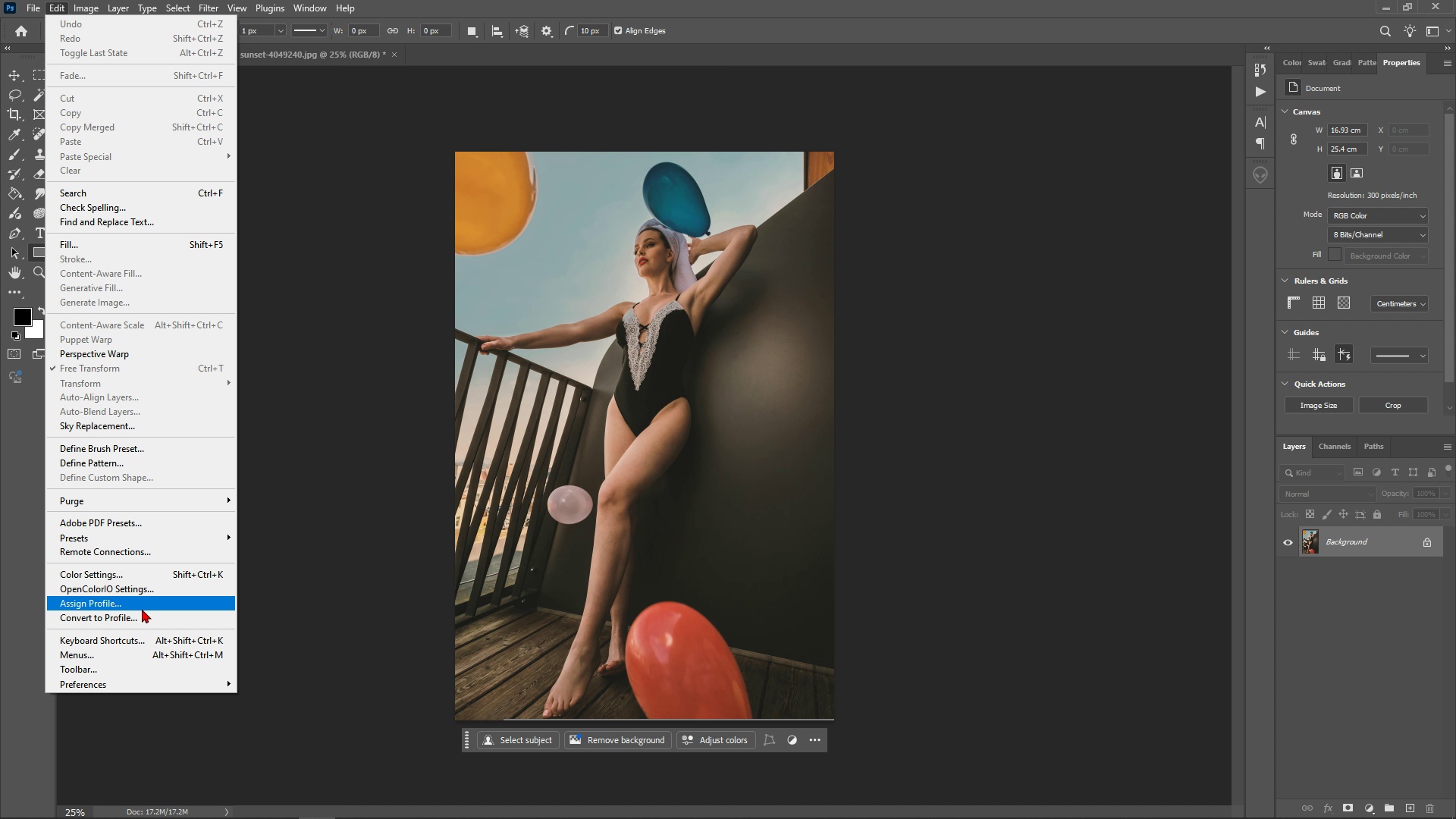 
left_click([139, 618])
 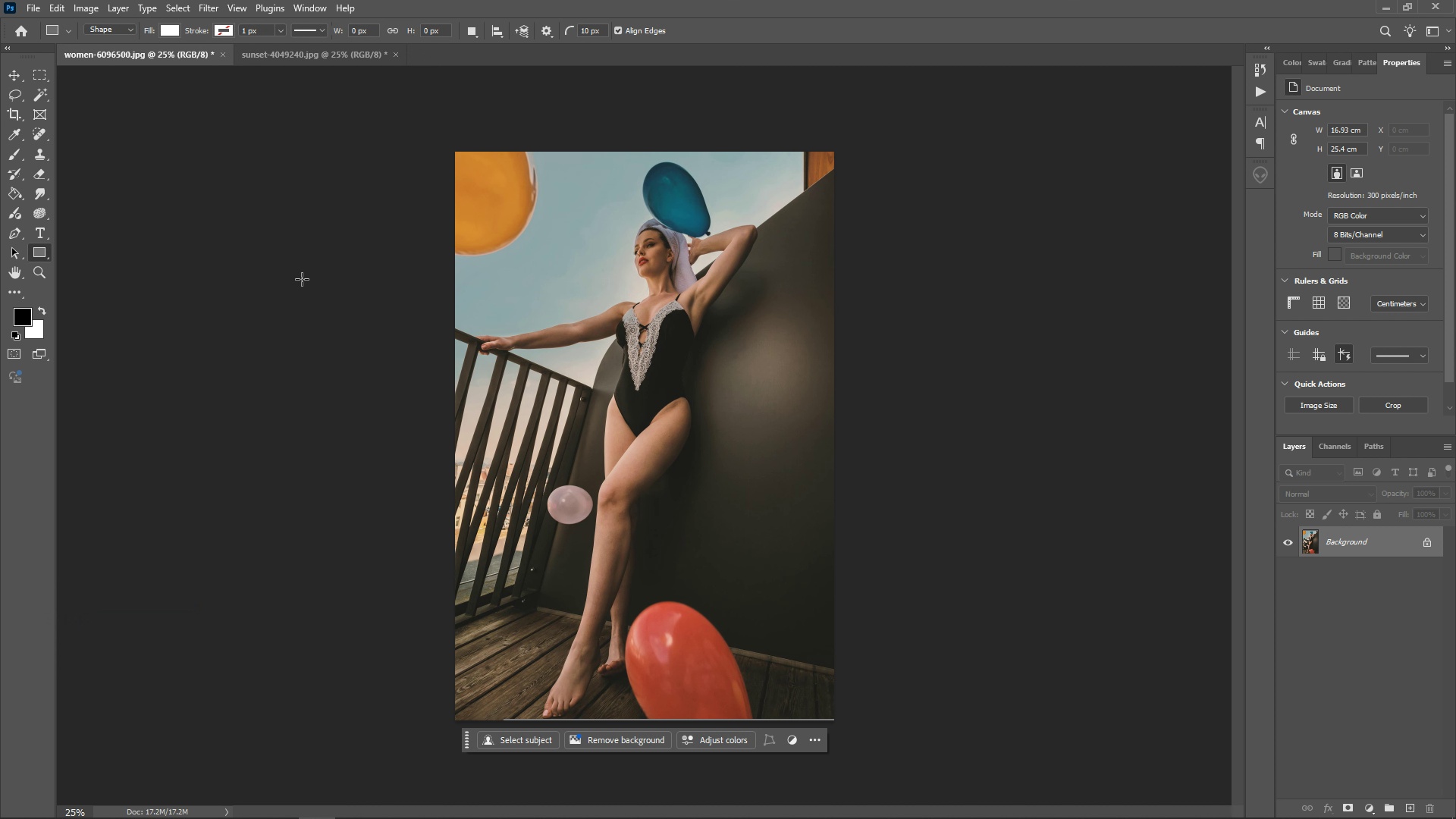 
left_click([253, 58])
 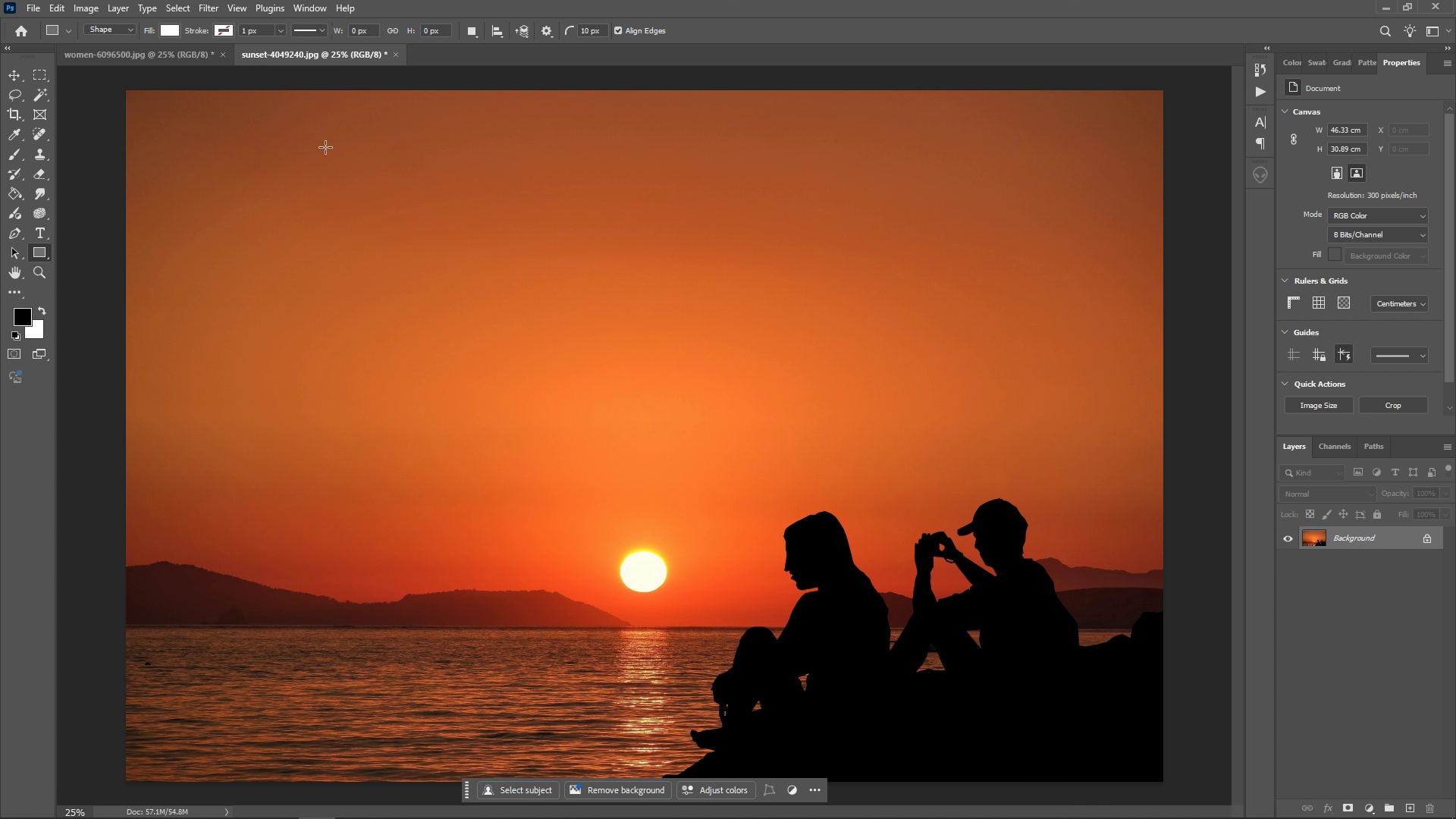 
wait(14.03)
 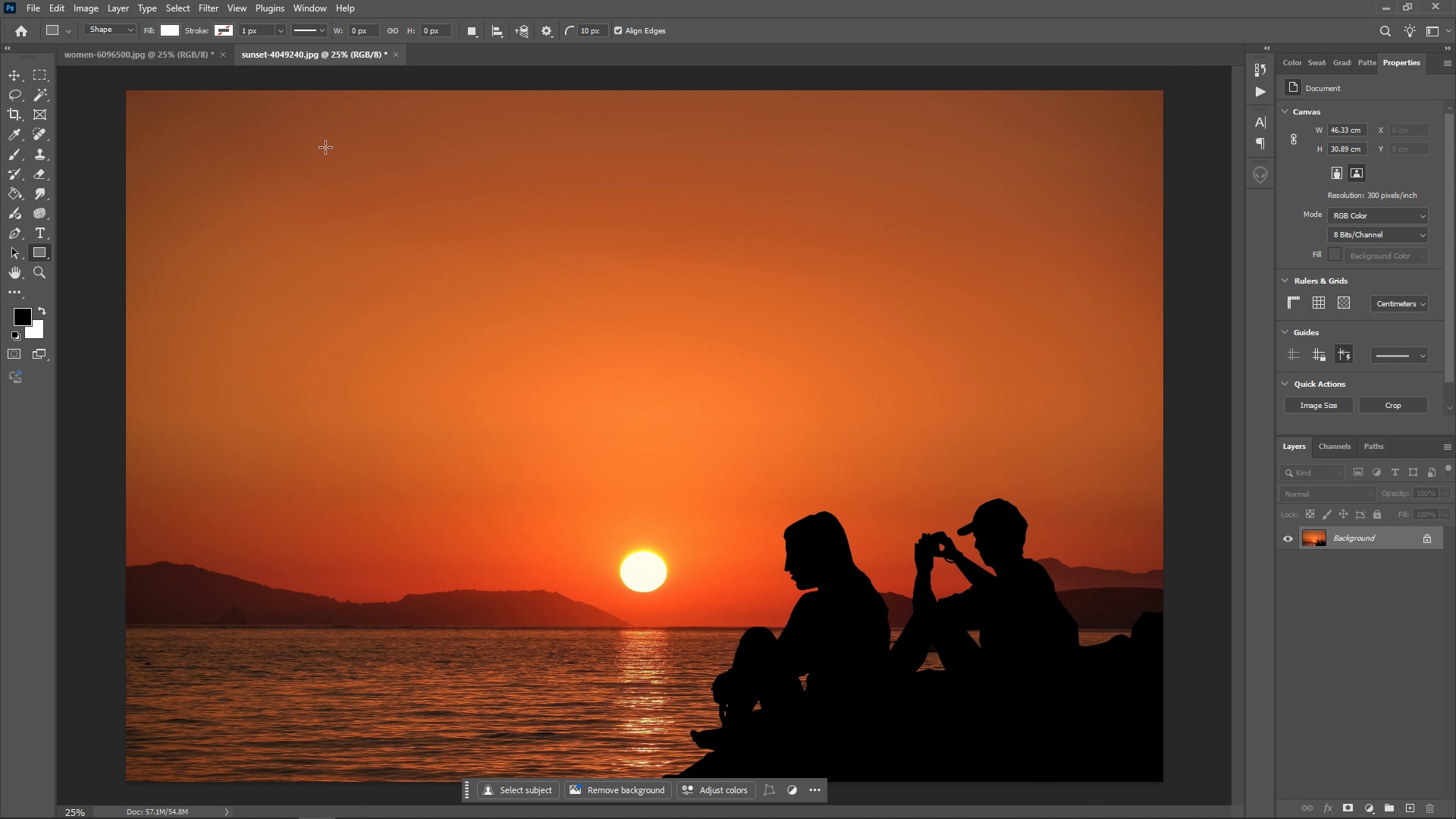 
left_click([132, 5])
 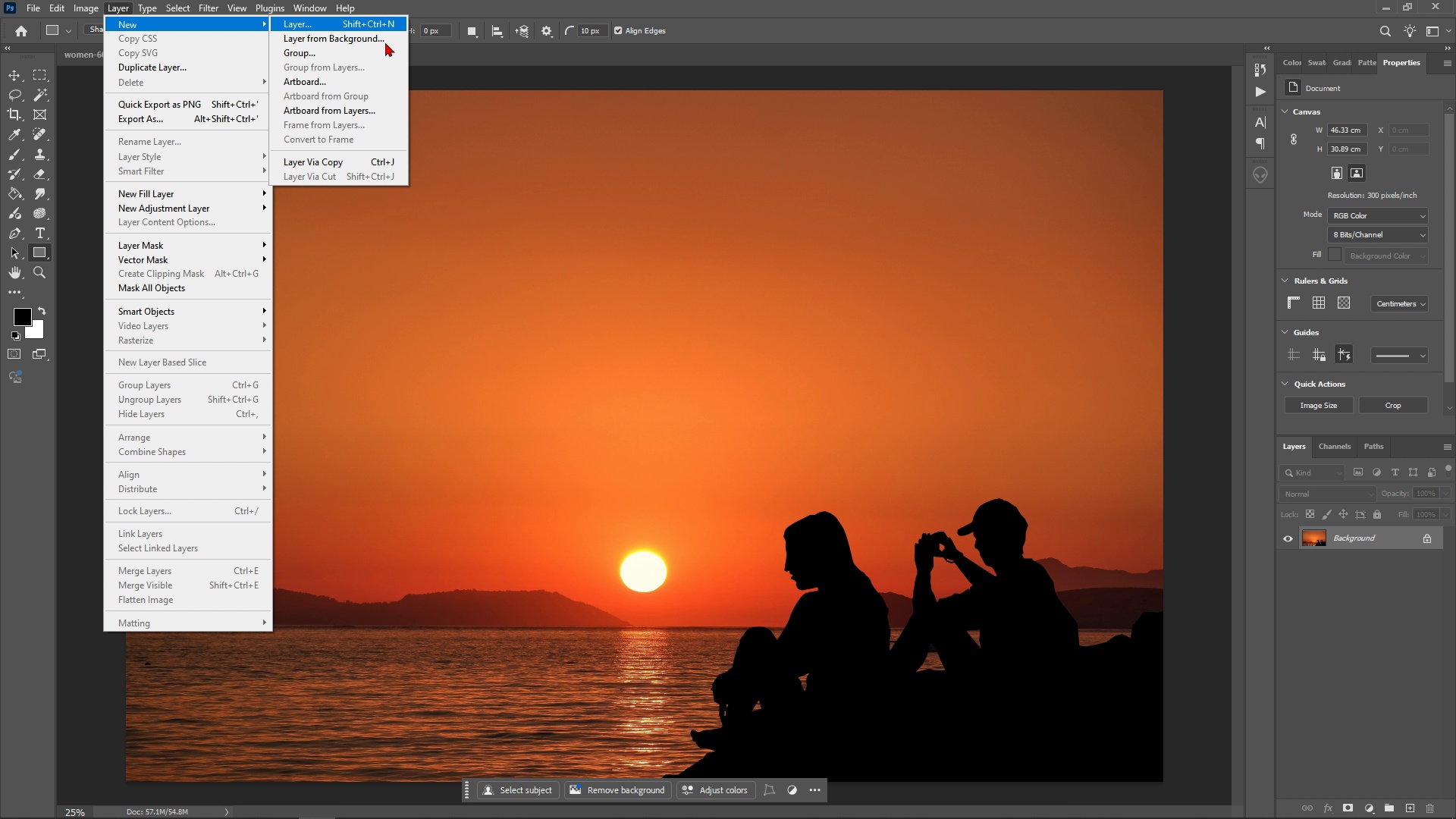 
wait(9.41)
 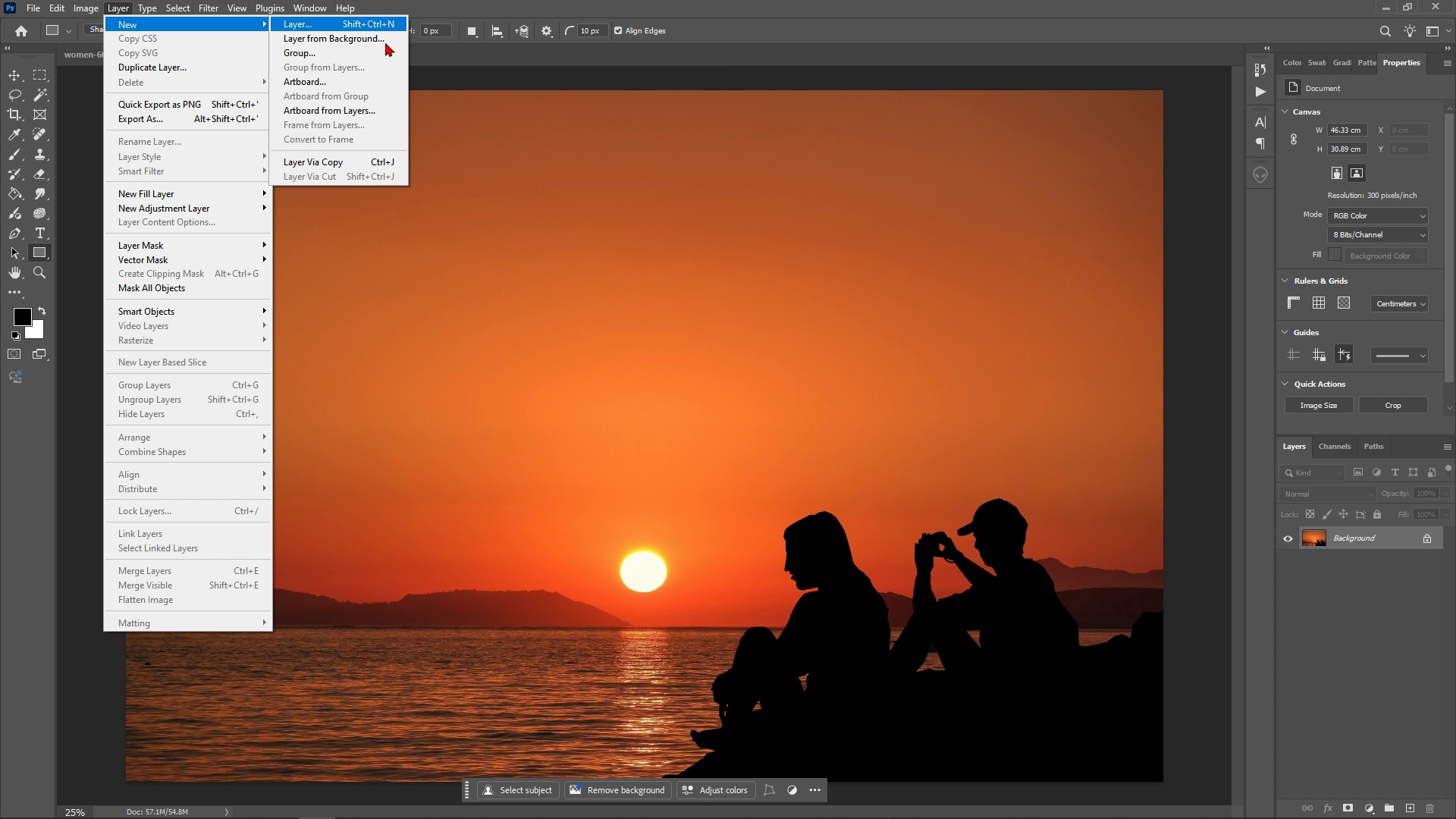 
left_click([1353, 774])
 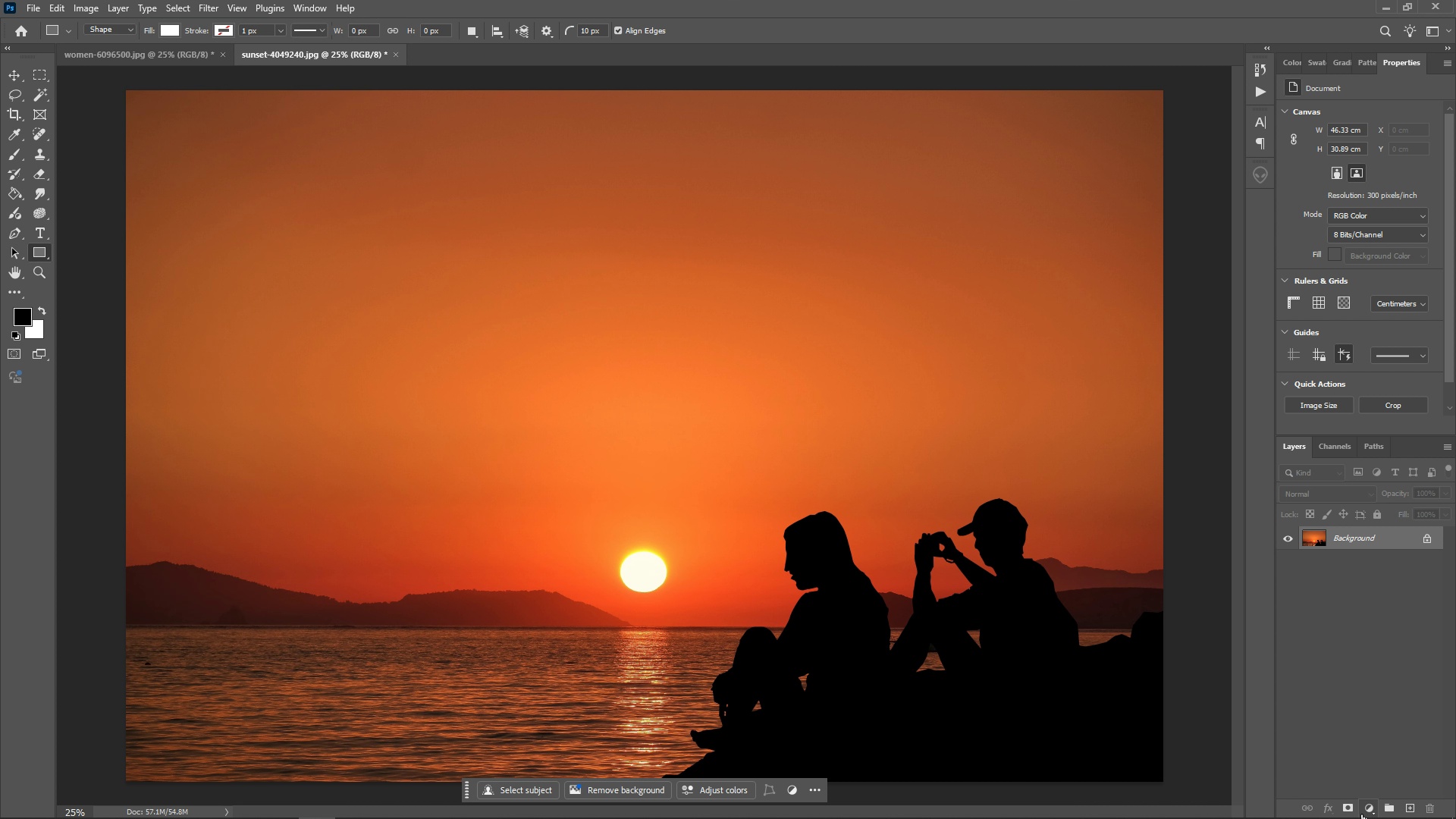 
mouse_move([1373, 792])
 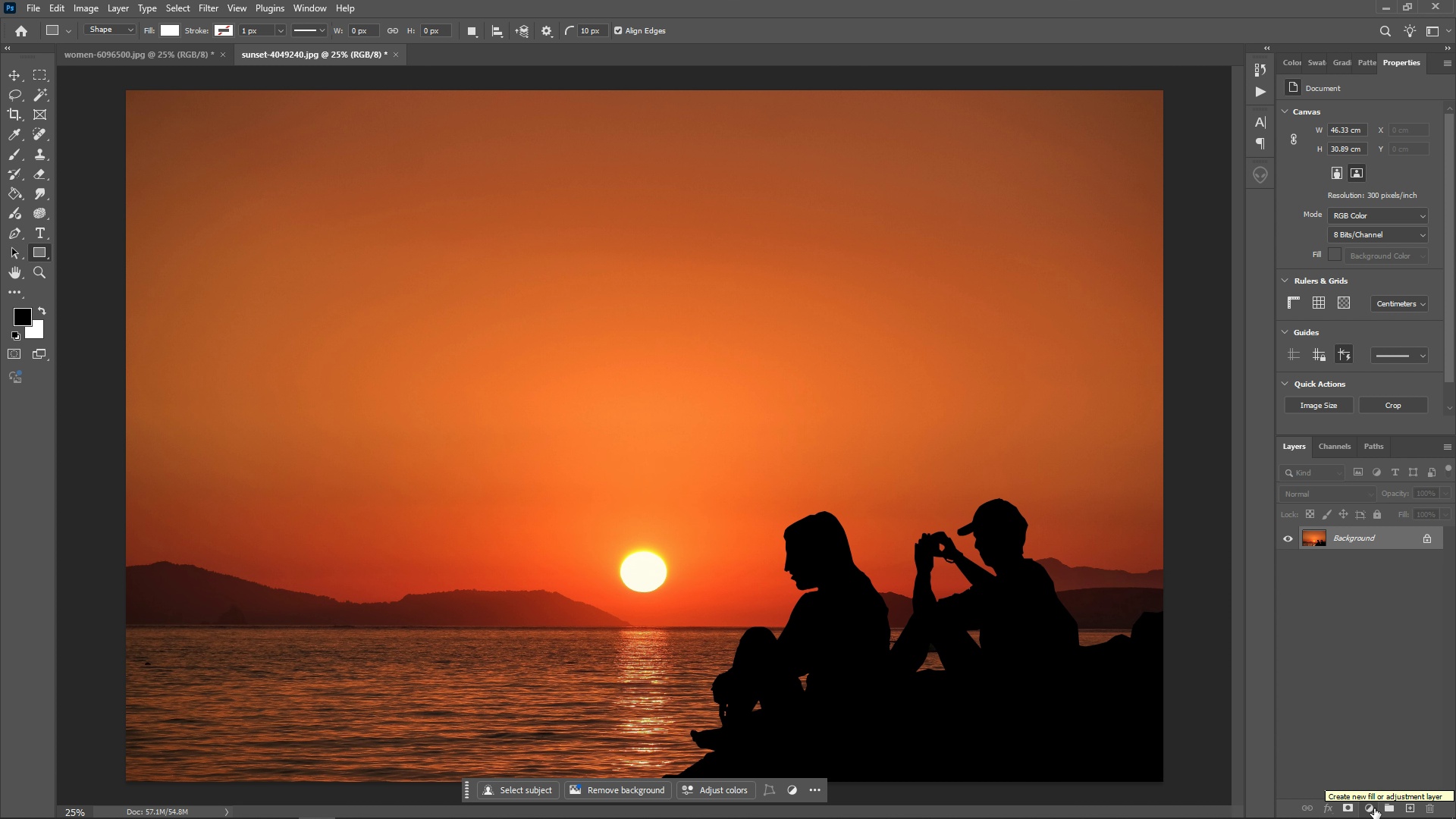 
wait(6.13)
 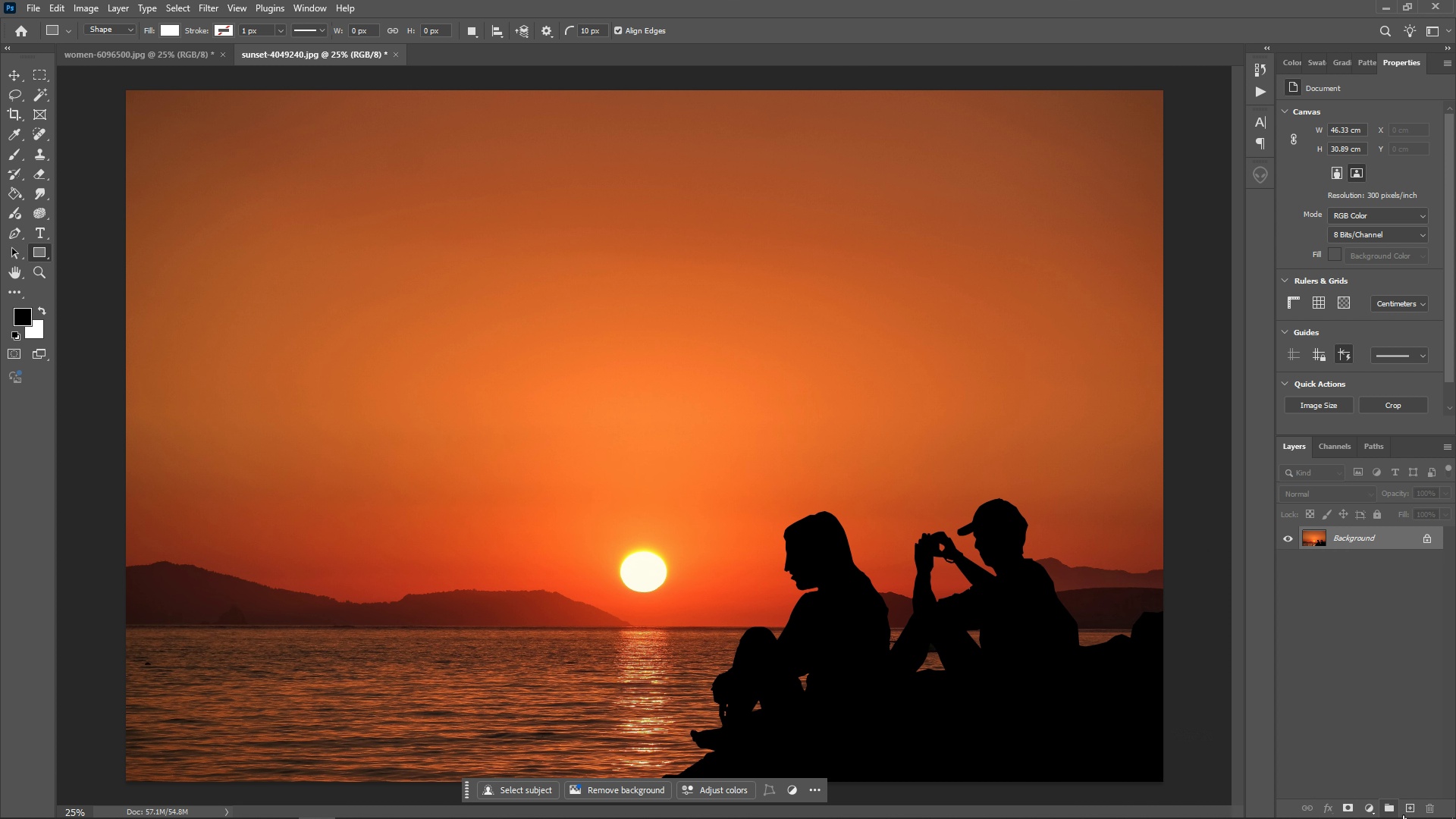 
left_click([1374, 808])
 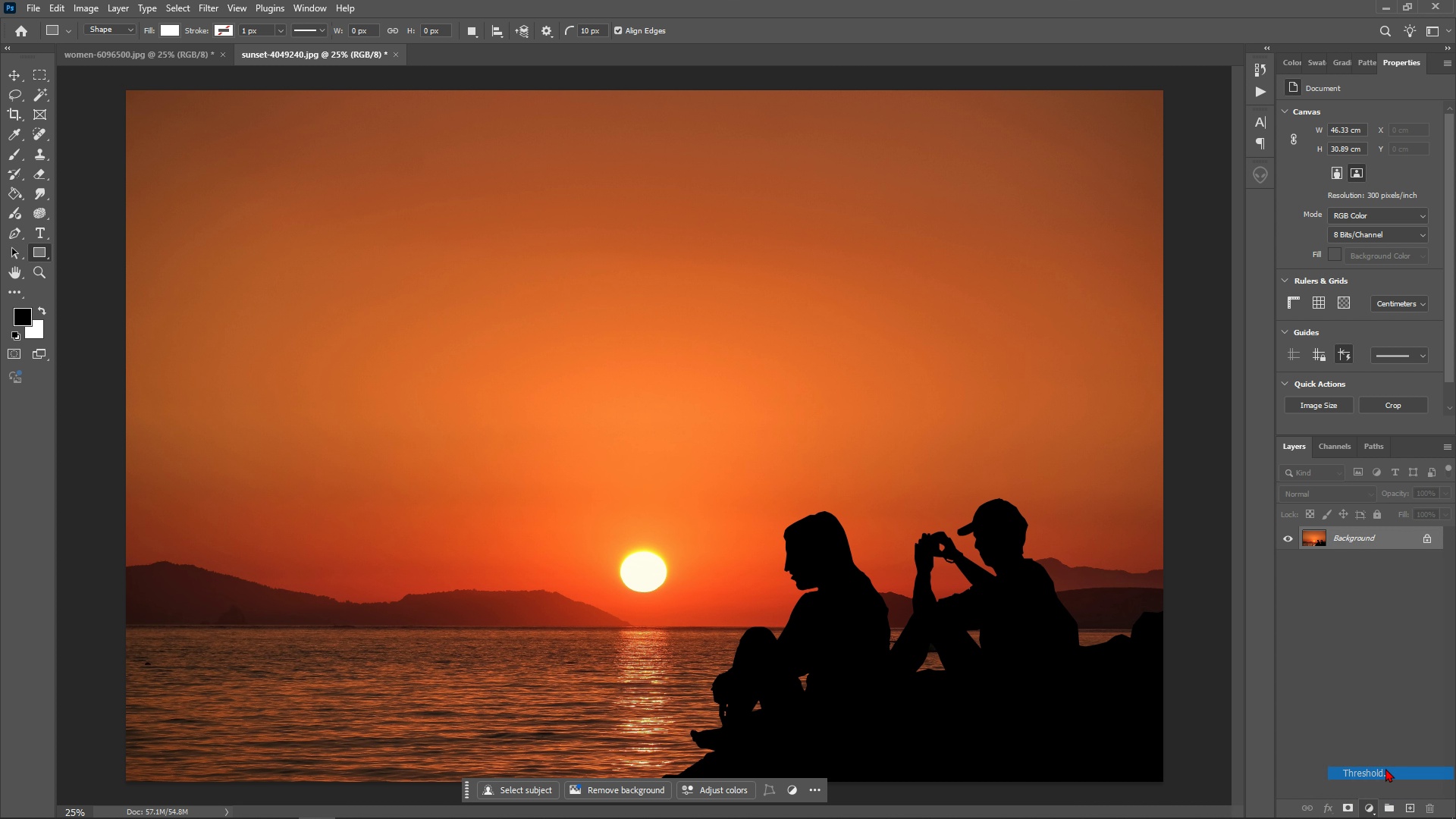 
wait(6.89)
 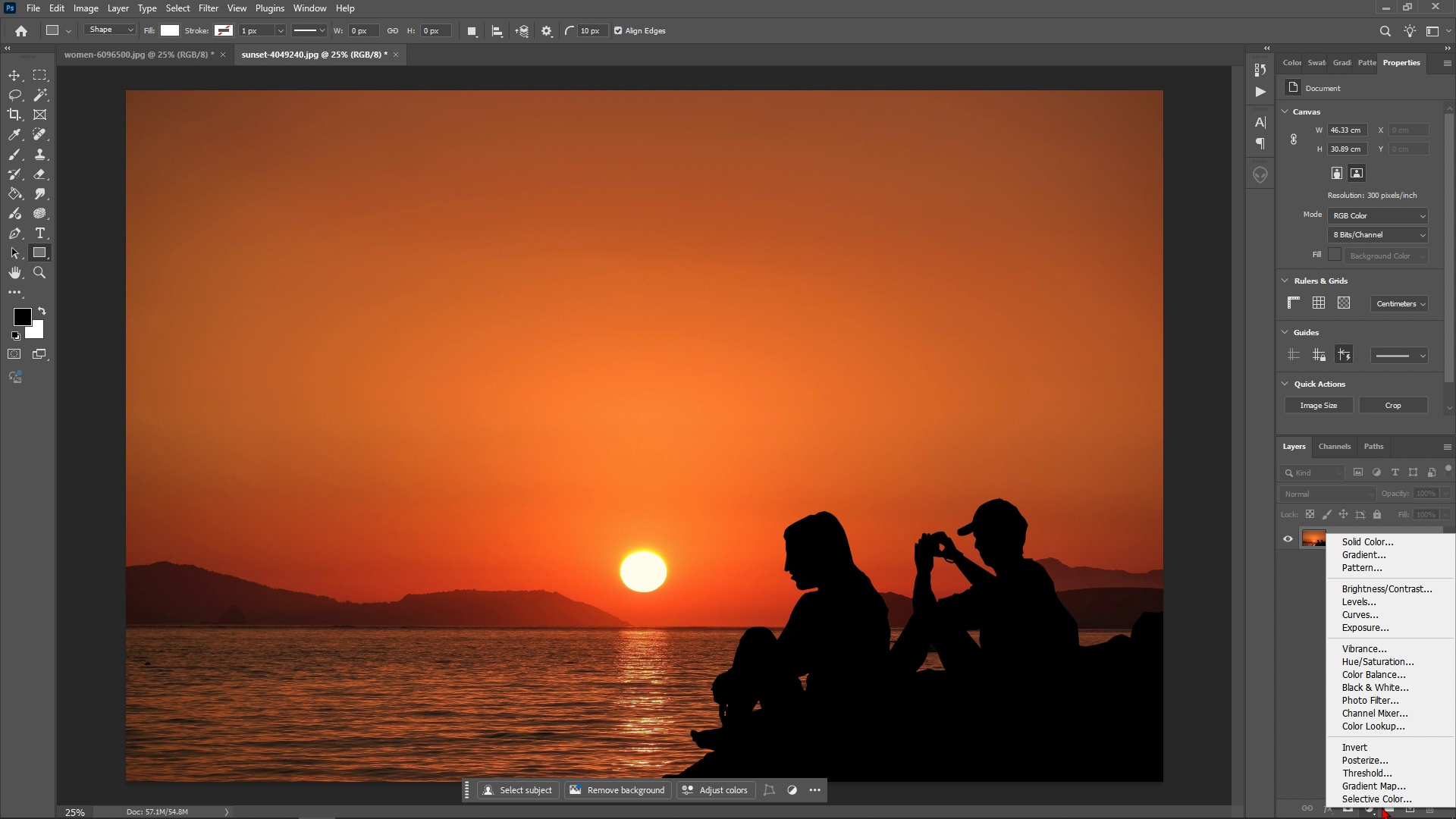 
left_click([1385, 768])
 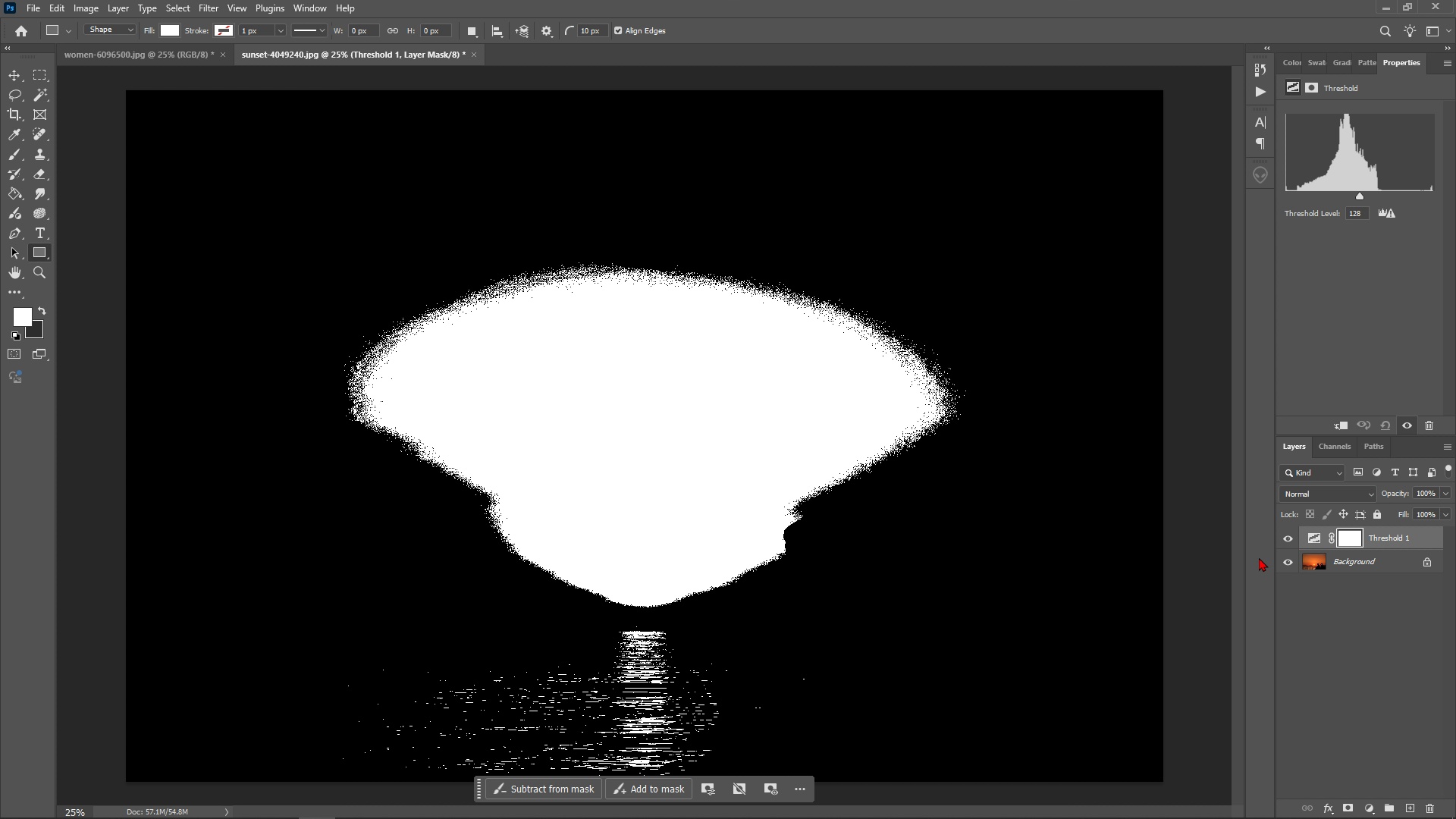 
wait(12.91)
 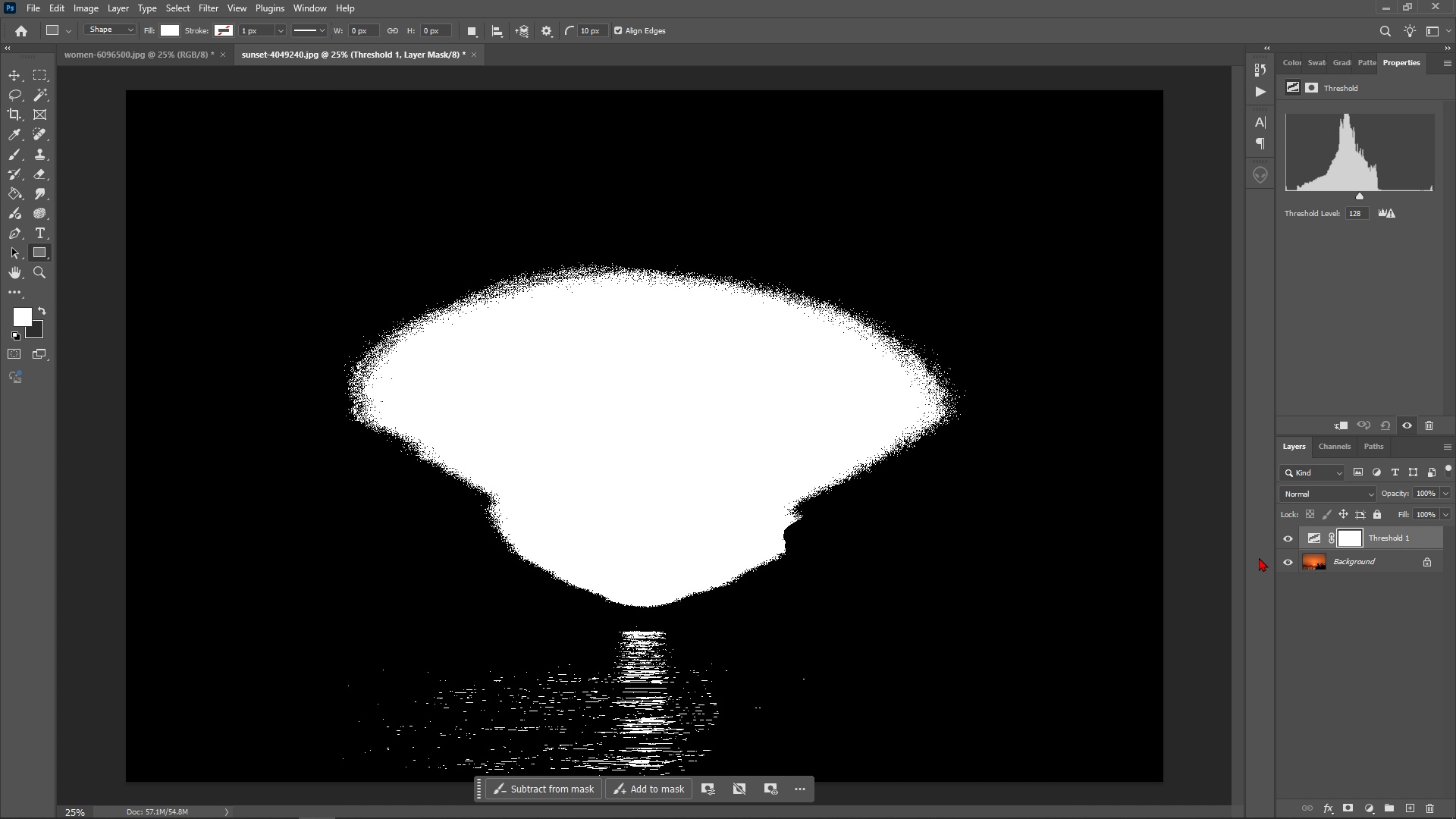 
left_click_drag(start_coordinate=[1363, 196], to_coordinate=[1423, 215])
 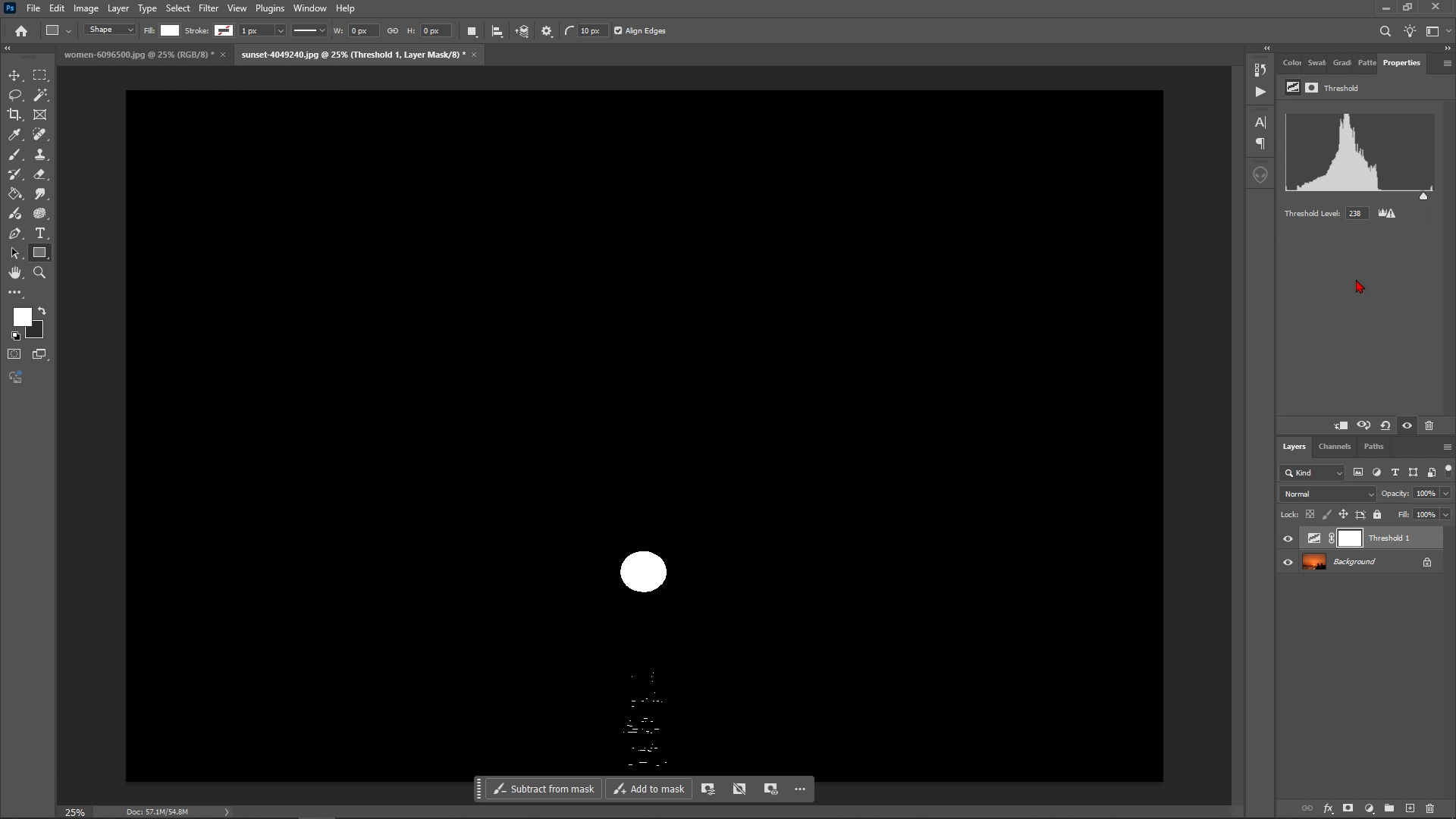 
wait(5.22)
 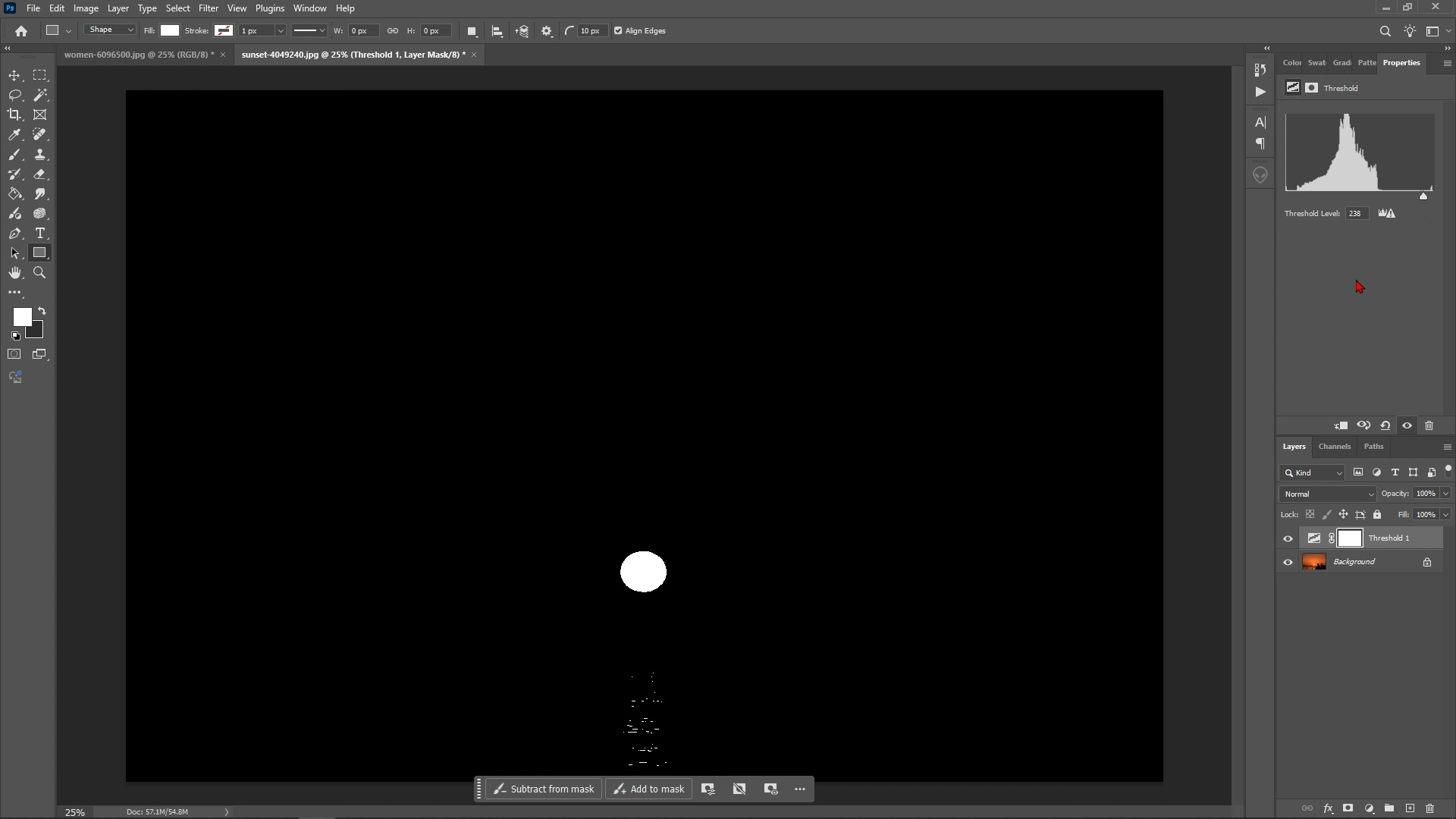 
hold_key(key=ShiftLeft, duration=1.53)
 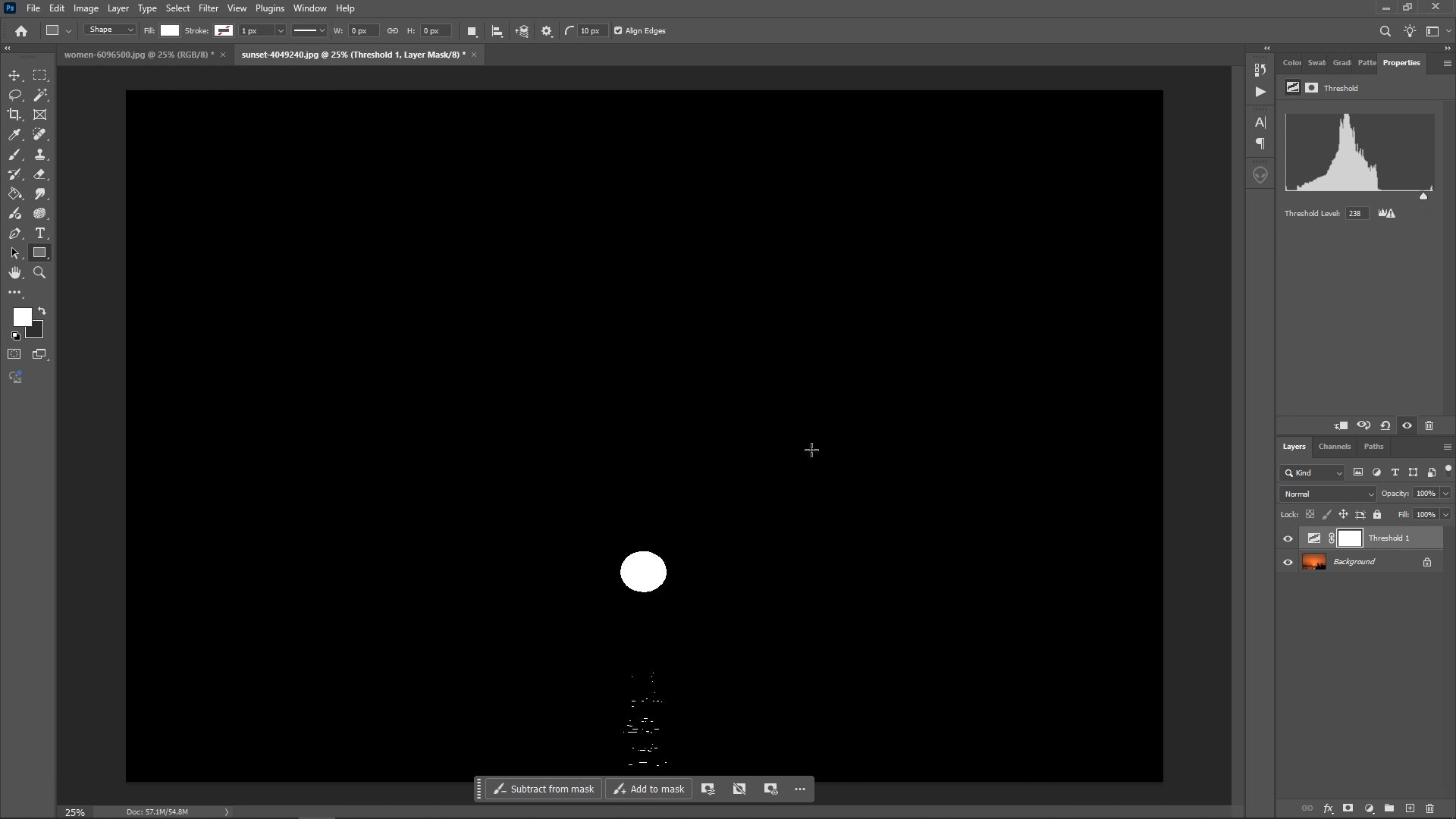 
hold_key(key=ShiftLeft, duration=1.52)
 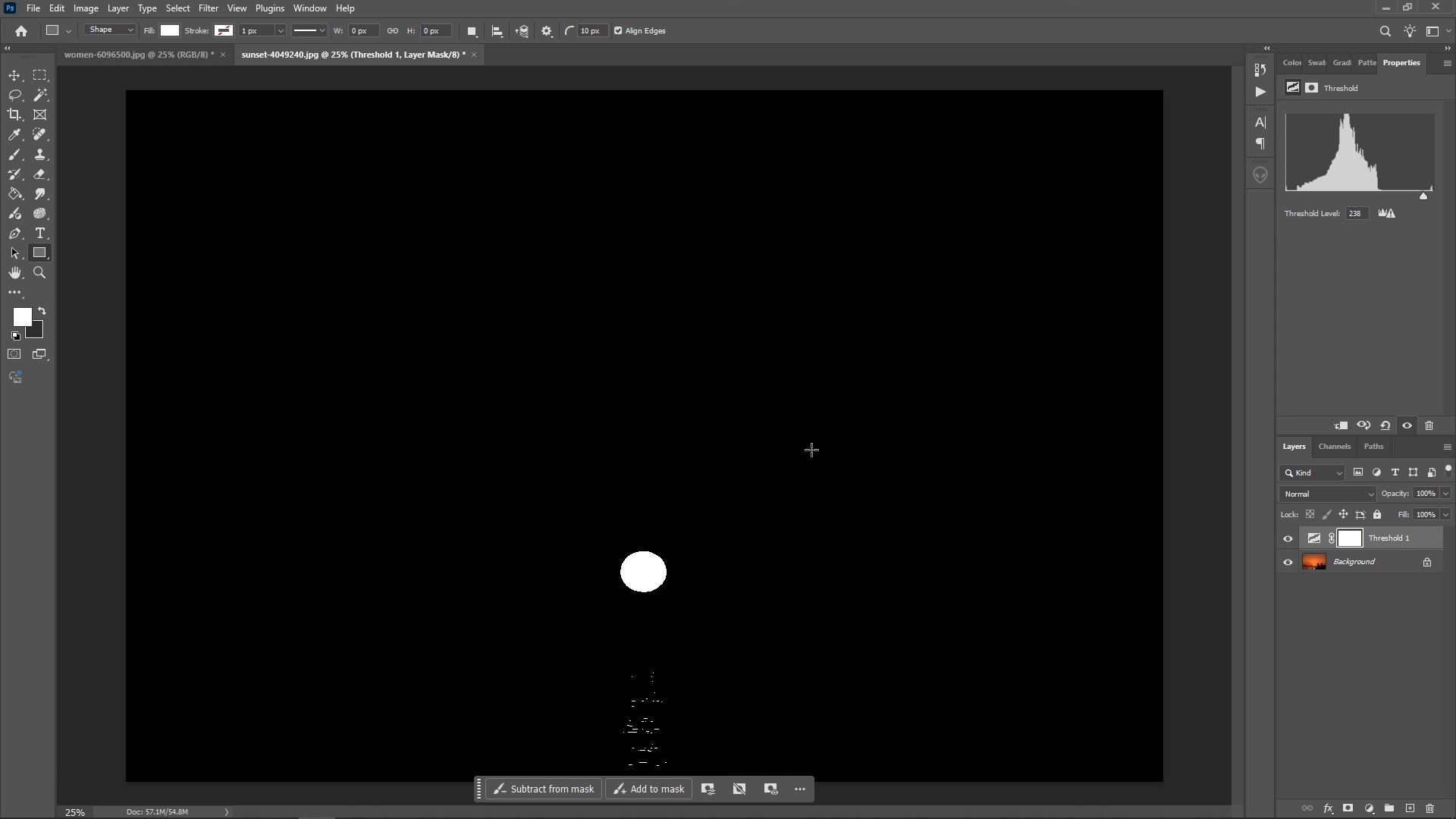 
hold_key(key=ShiftLeft, duration=1.46)
 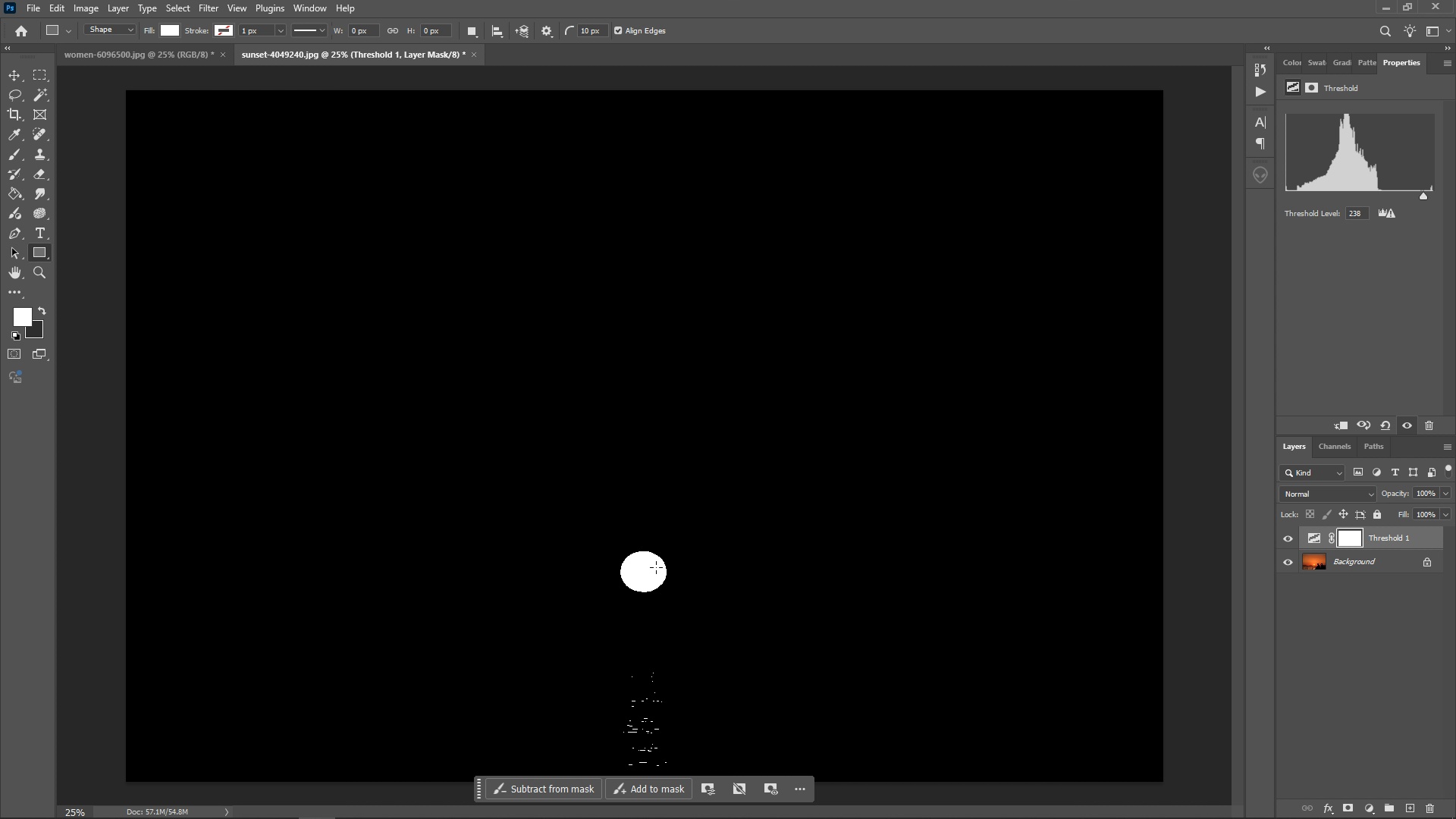 
hold_key(key=ShiftLeft, duration=1.5)
left_click([646, 564])
 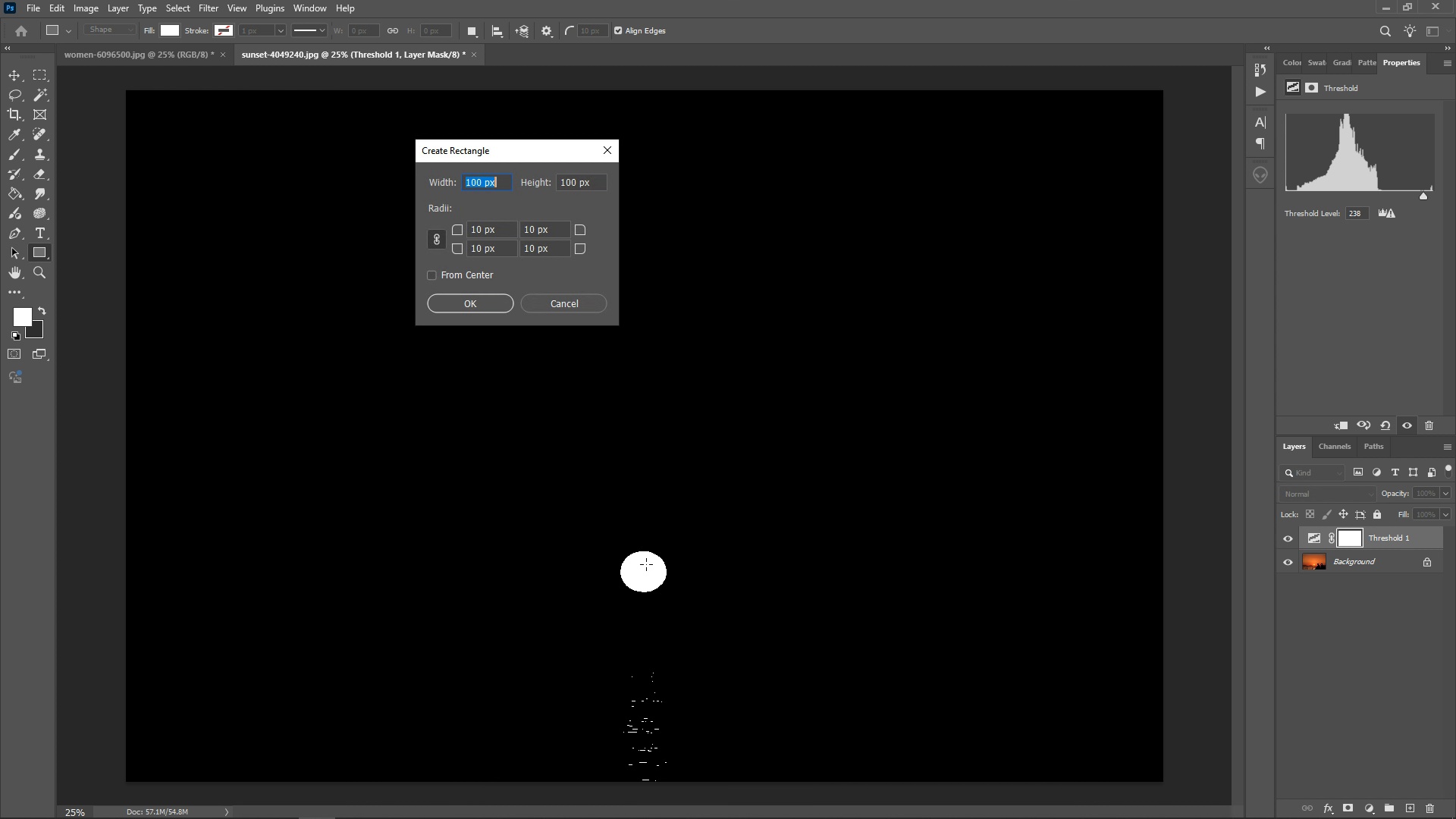 
hold_key(key=ShiftLeft, duration=0.53)
 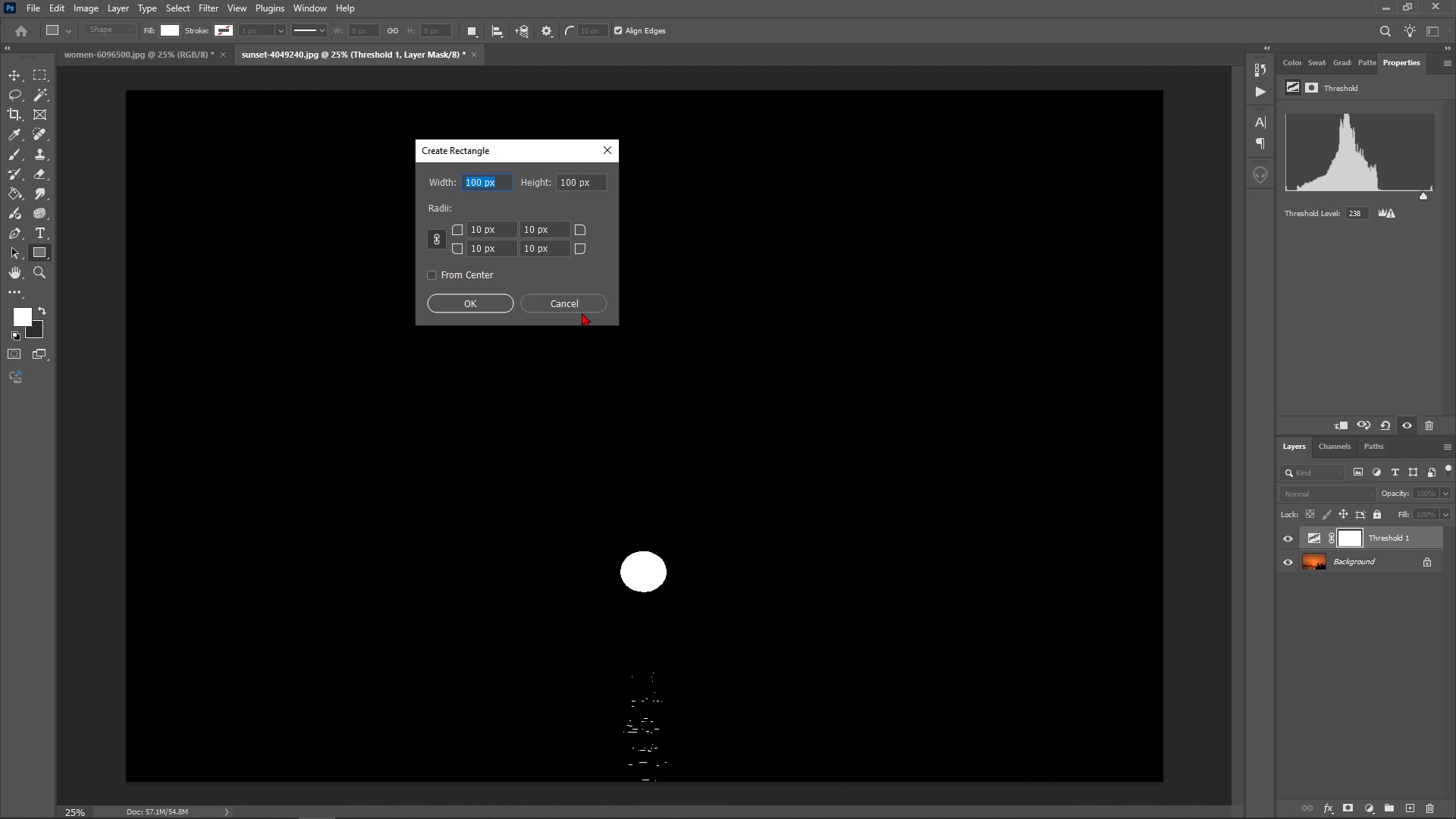 
left_click([576, 304])
 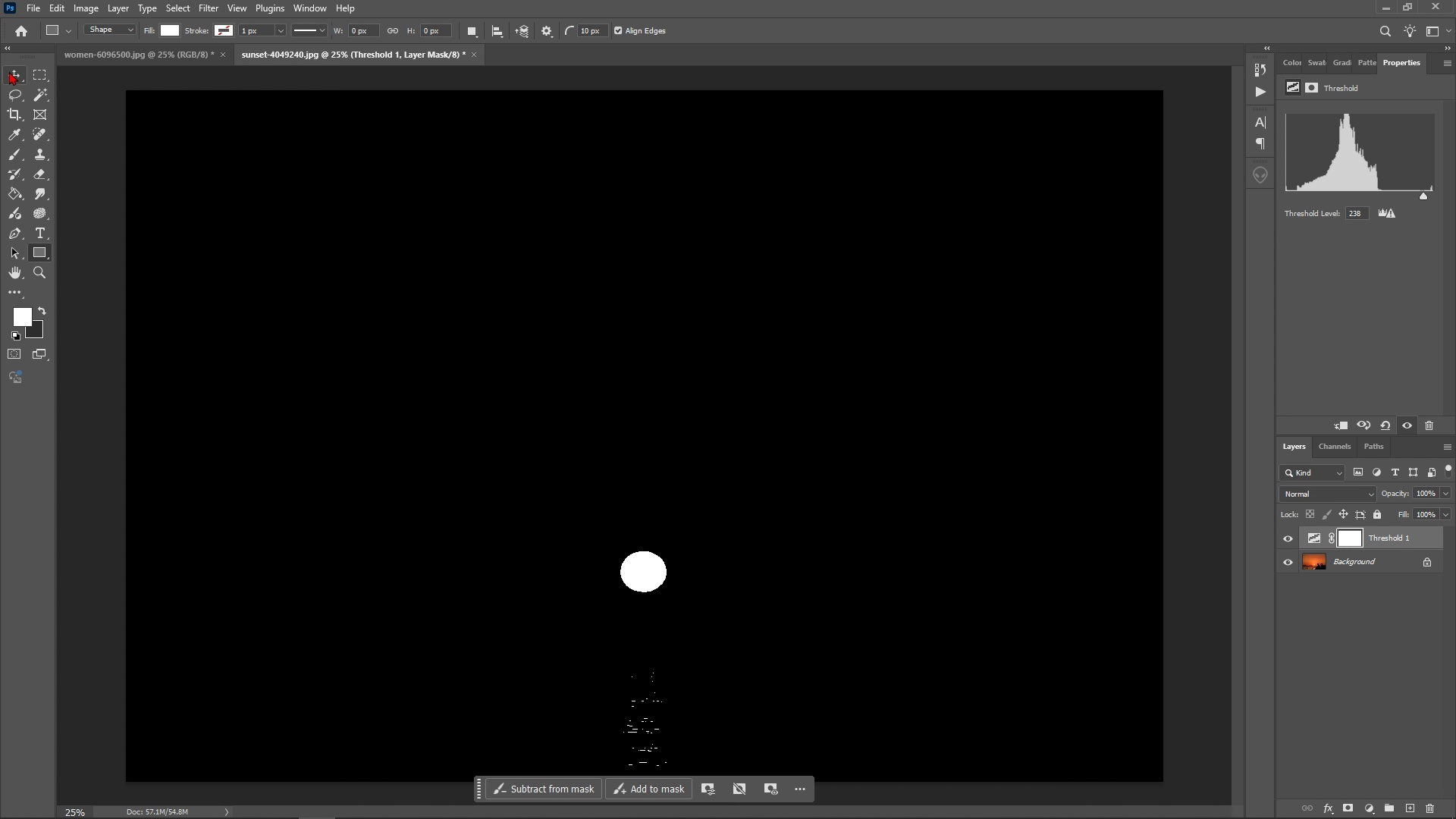 
mouse_move([37, 108])
 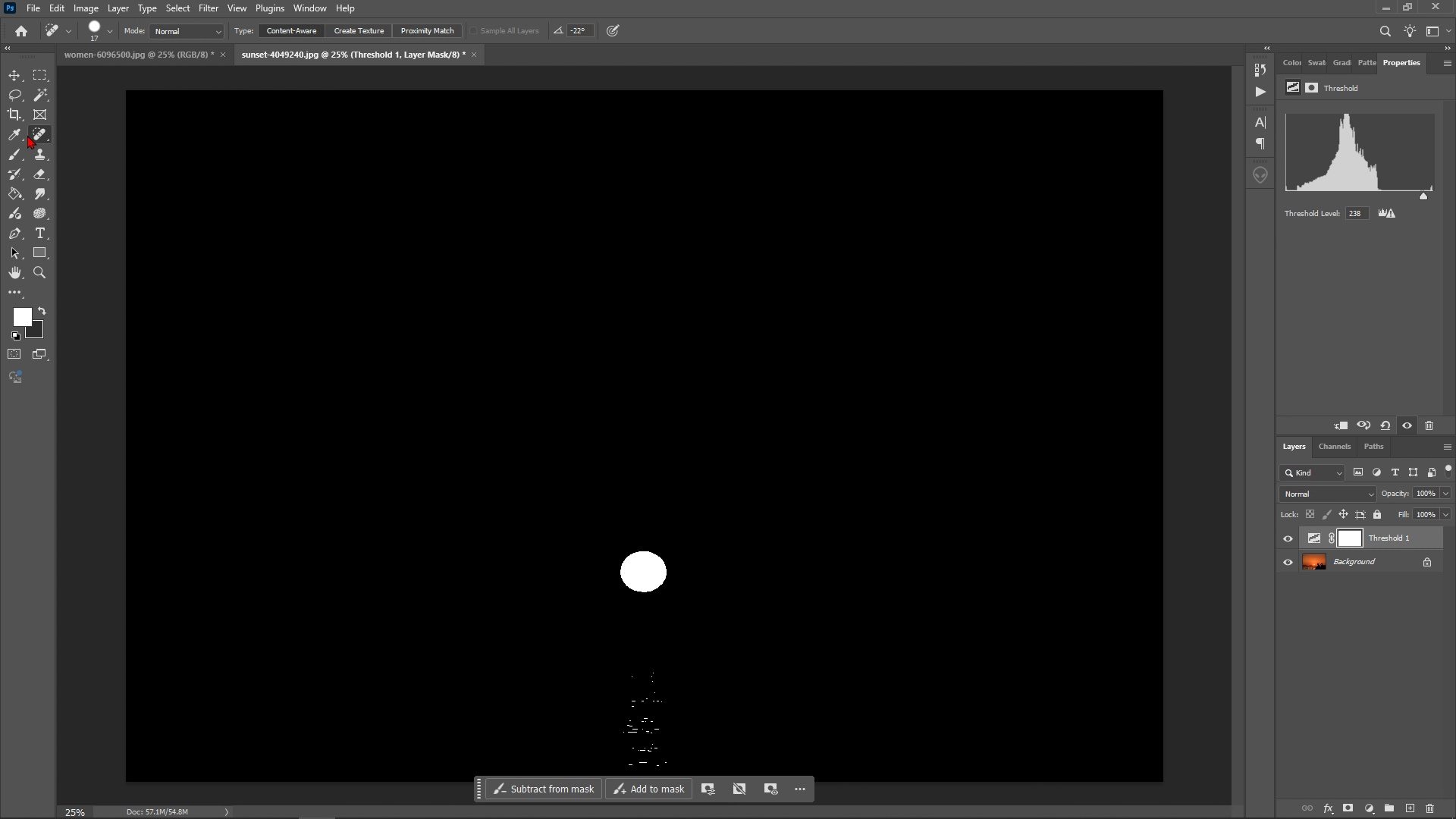 
left_click([27, 135])
 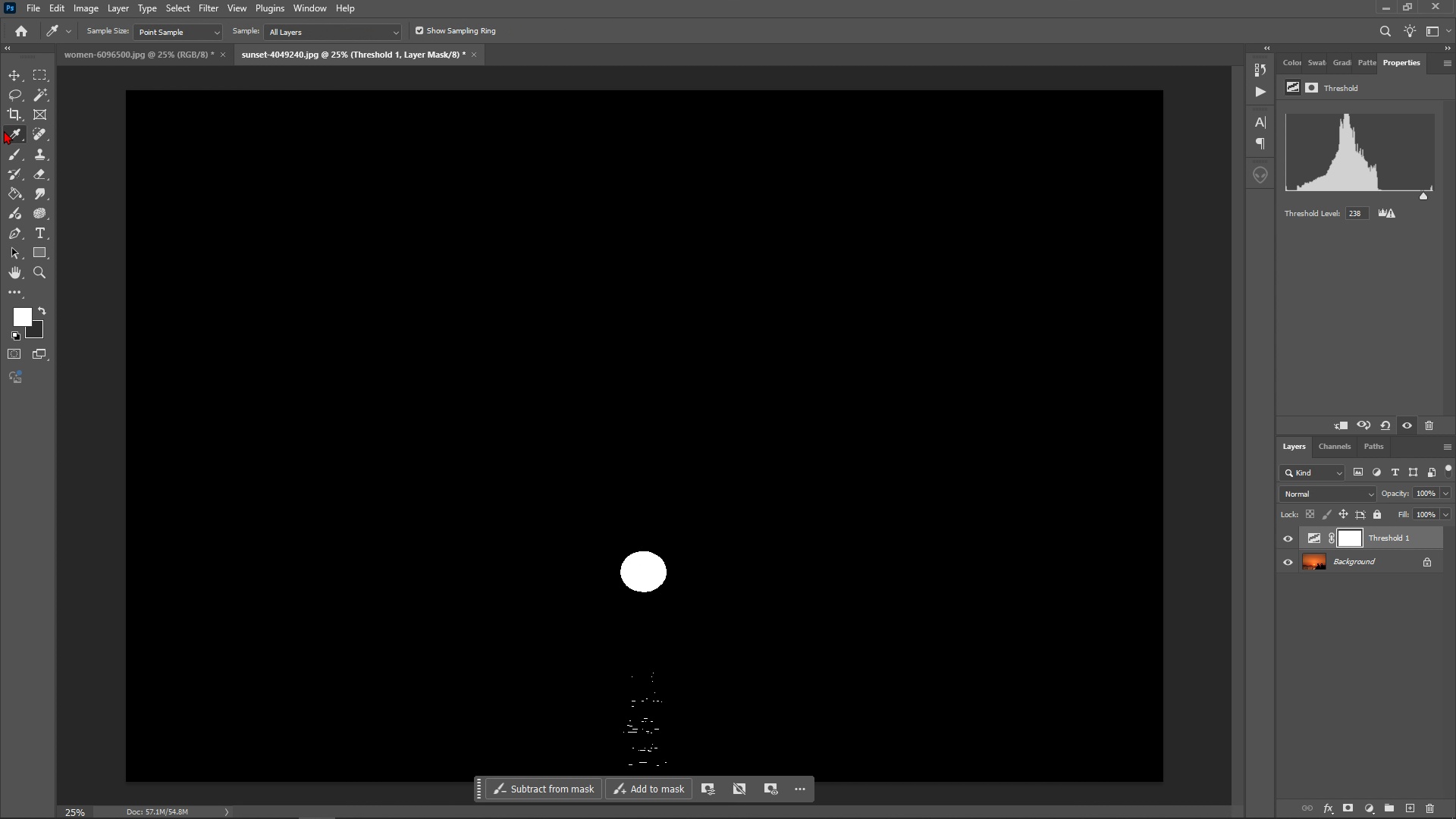 
double_click([4, 130])
 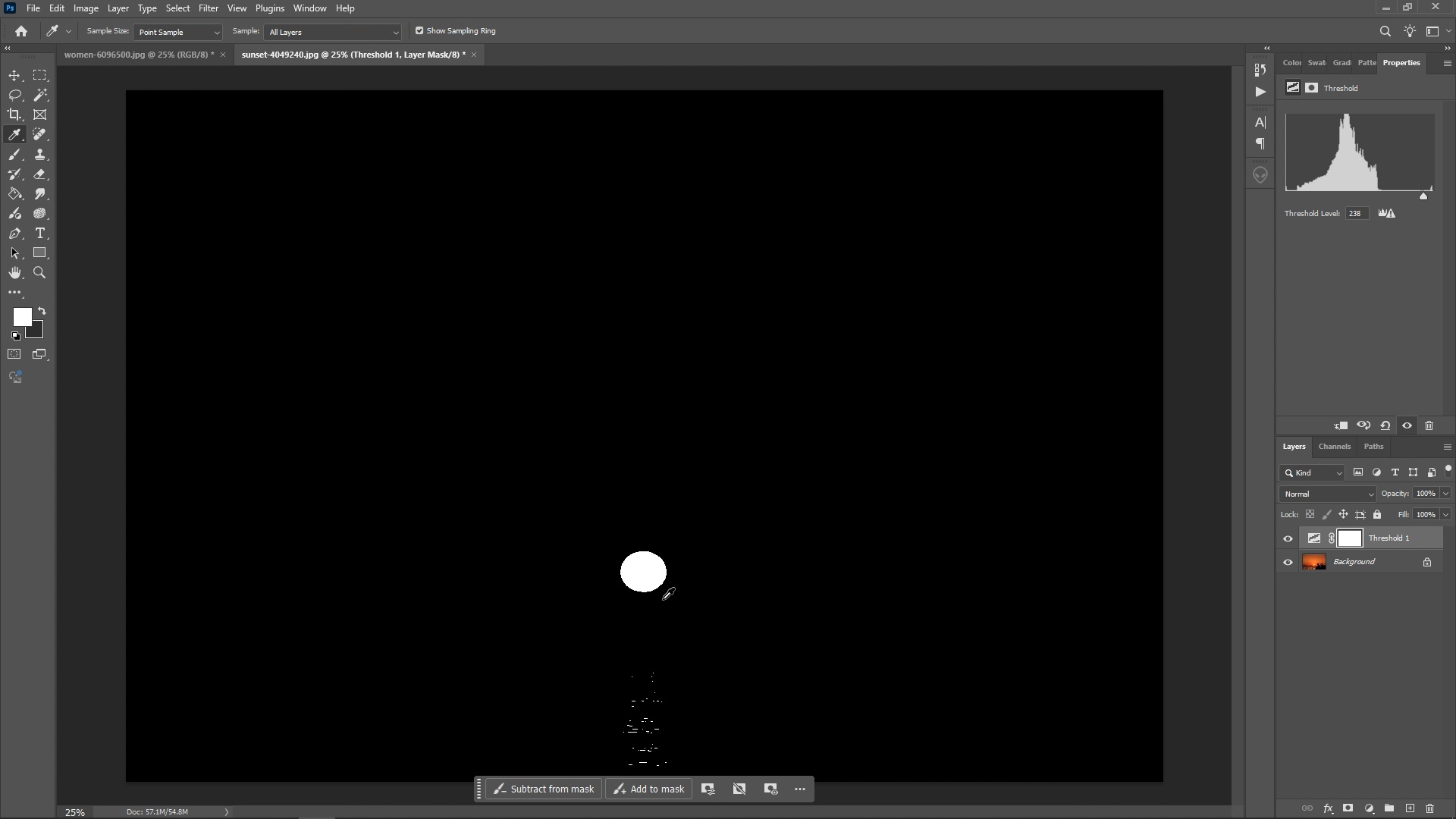 
hold_key(key=ShiftLeft, duration=1.5)
left_click([646, 572])
 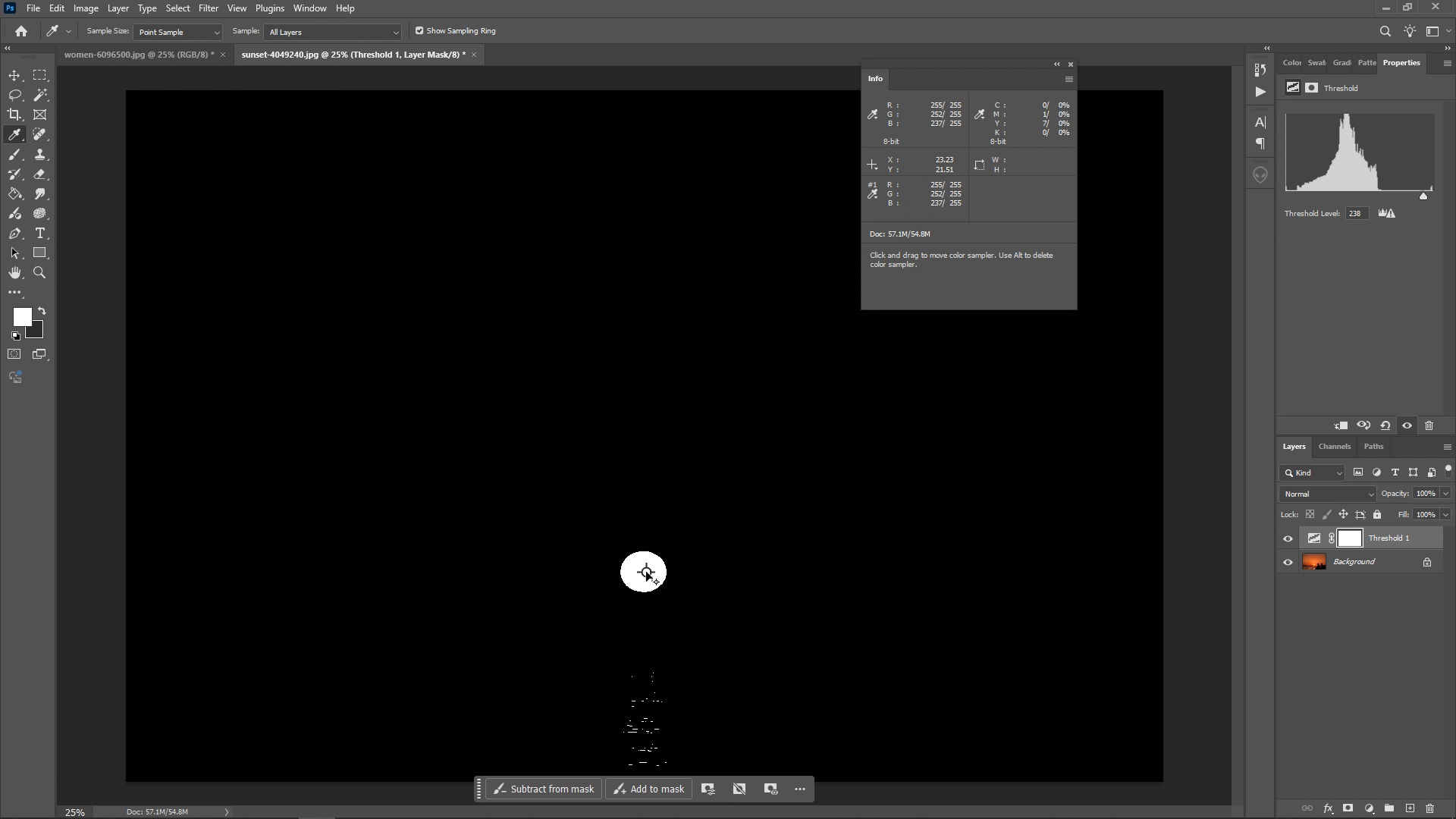 
hold_key(key=ShiftLeft, duration=1.16)
 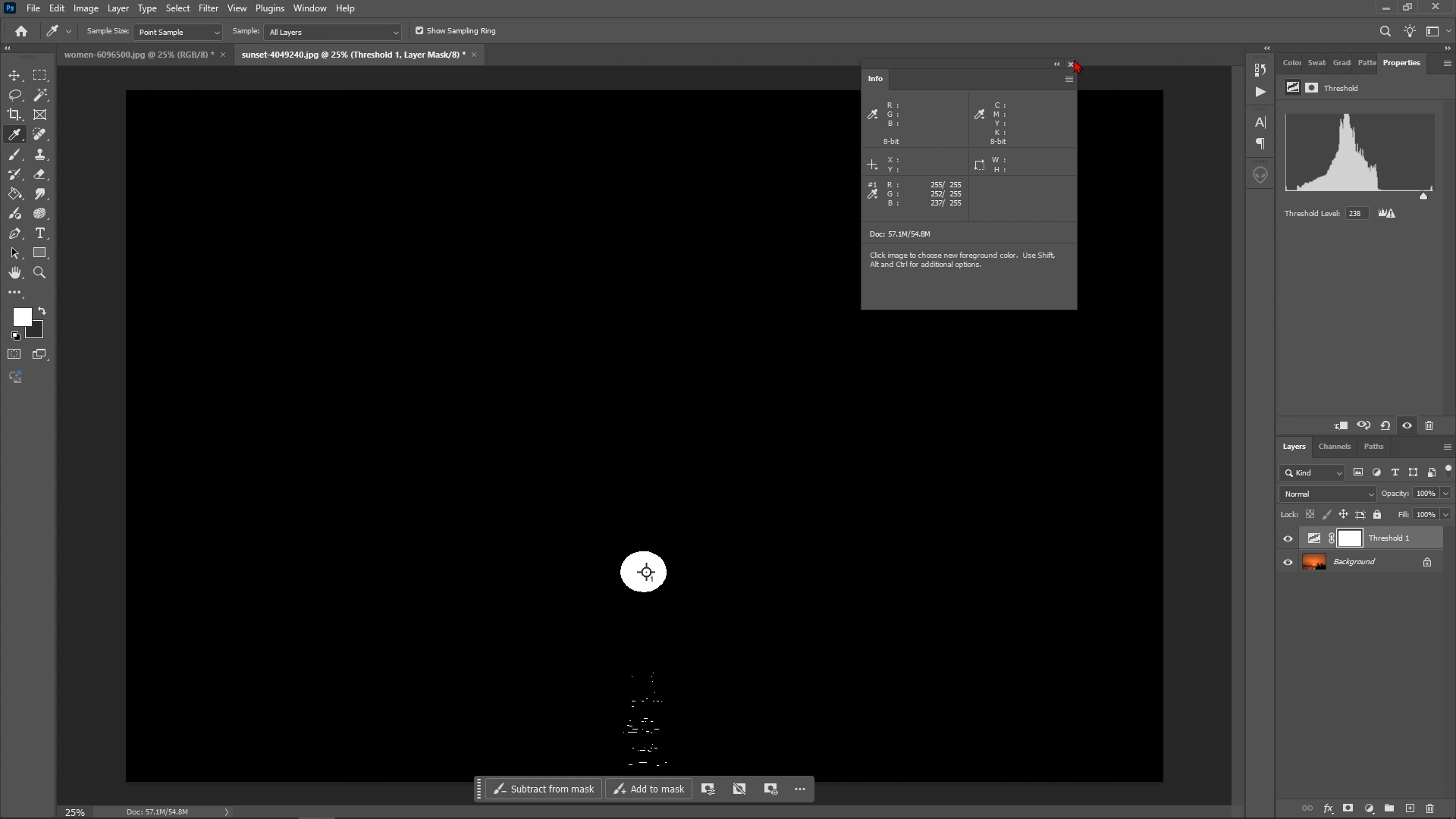 
left_click([1074, 59])
 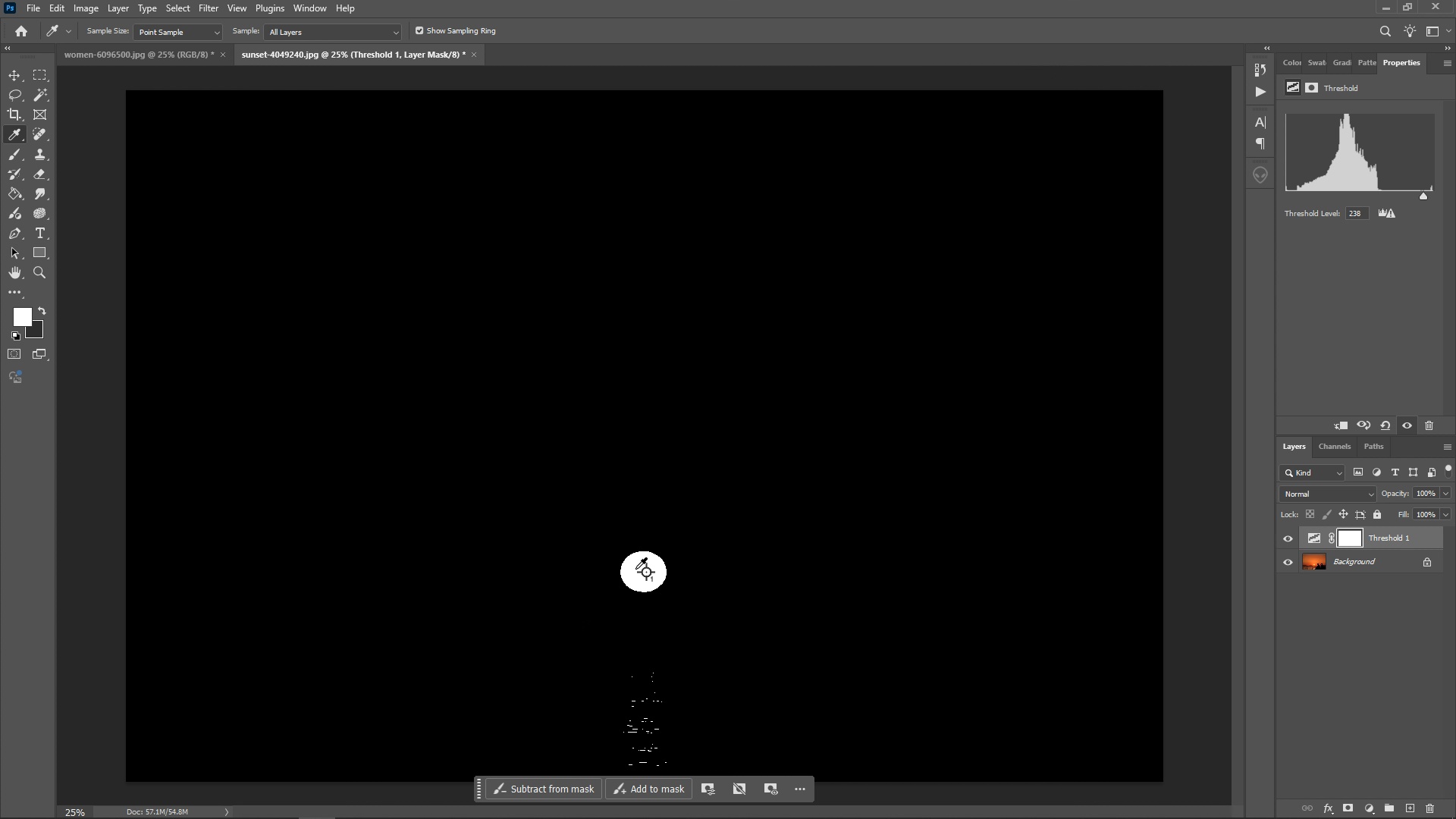 
left_click([642, 567])
 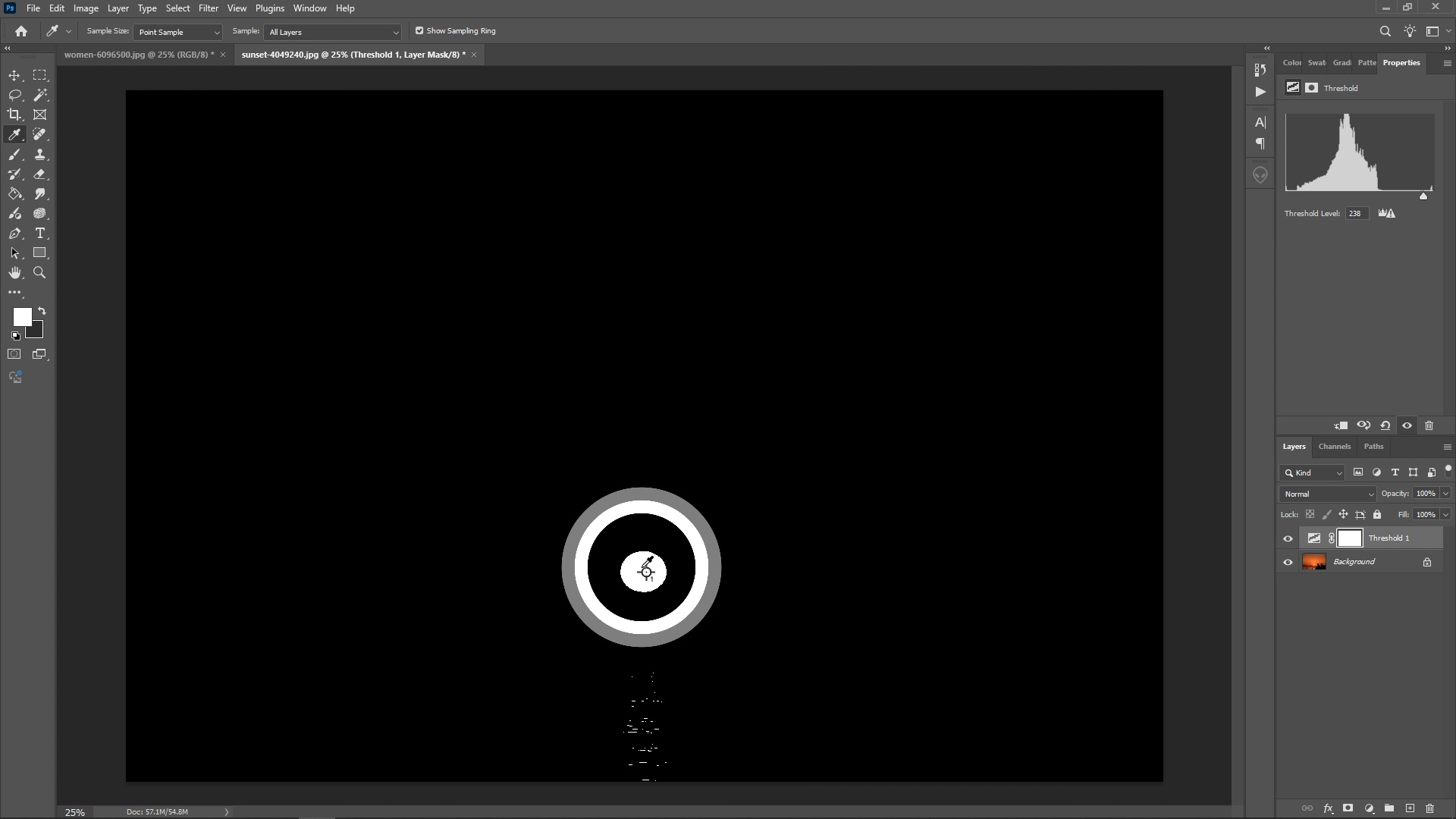 
left_click([642, 567])
 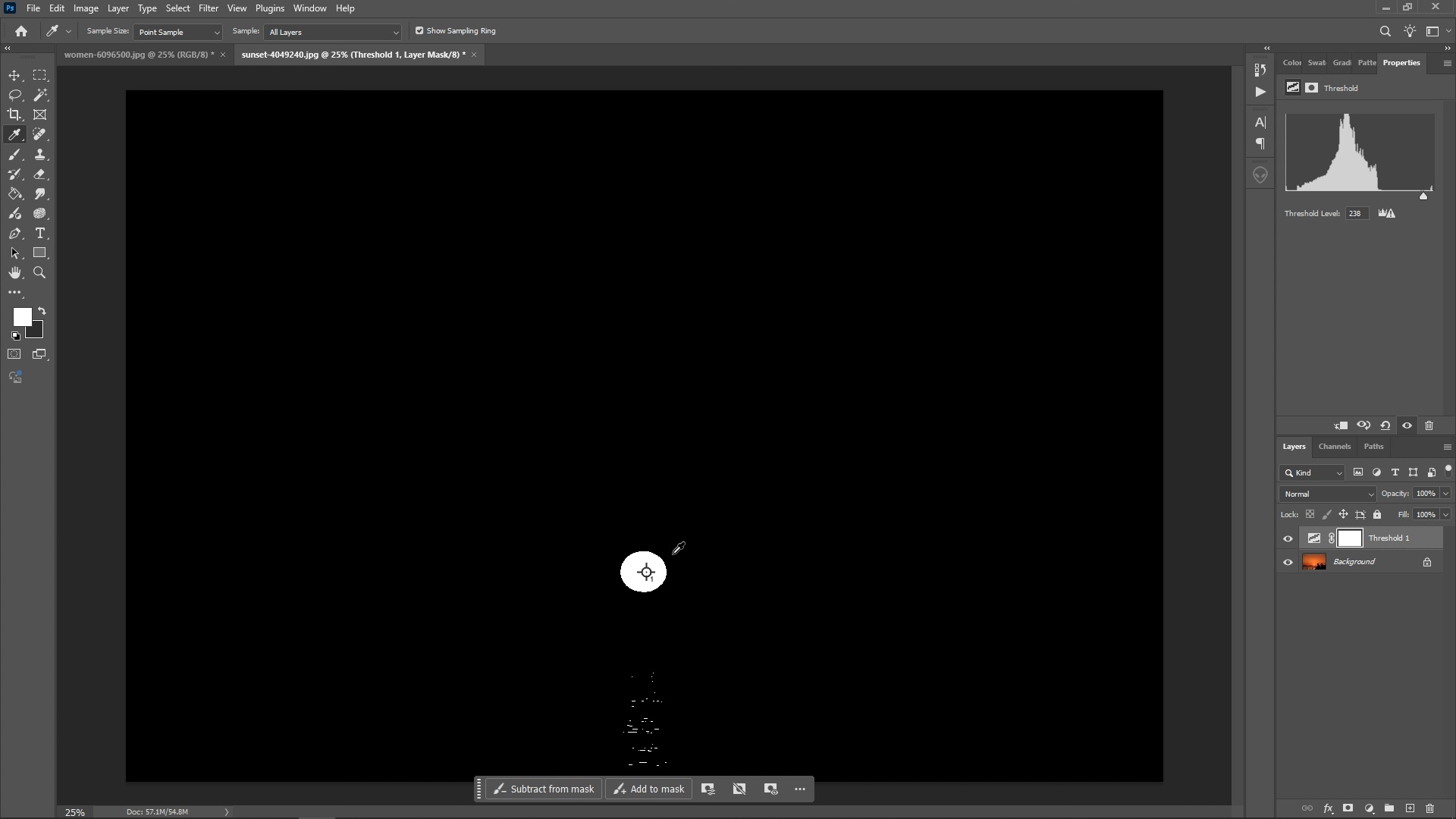 
wait(14.86)
 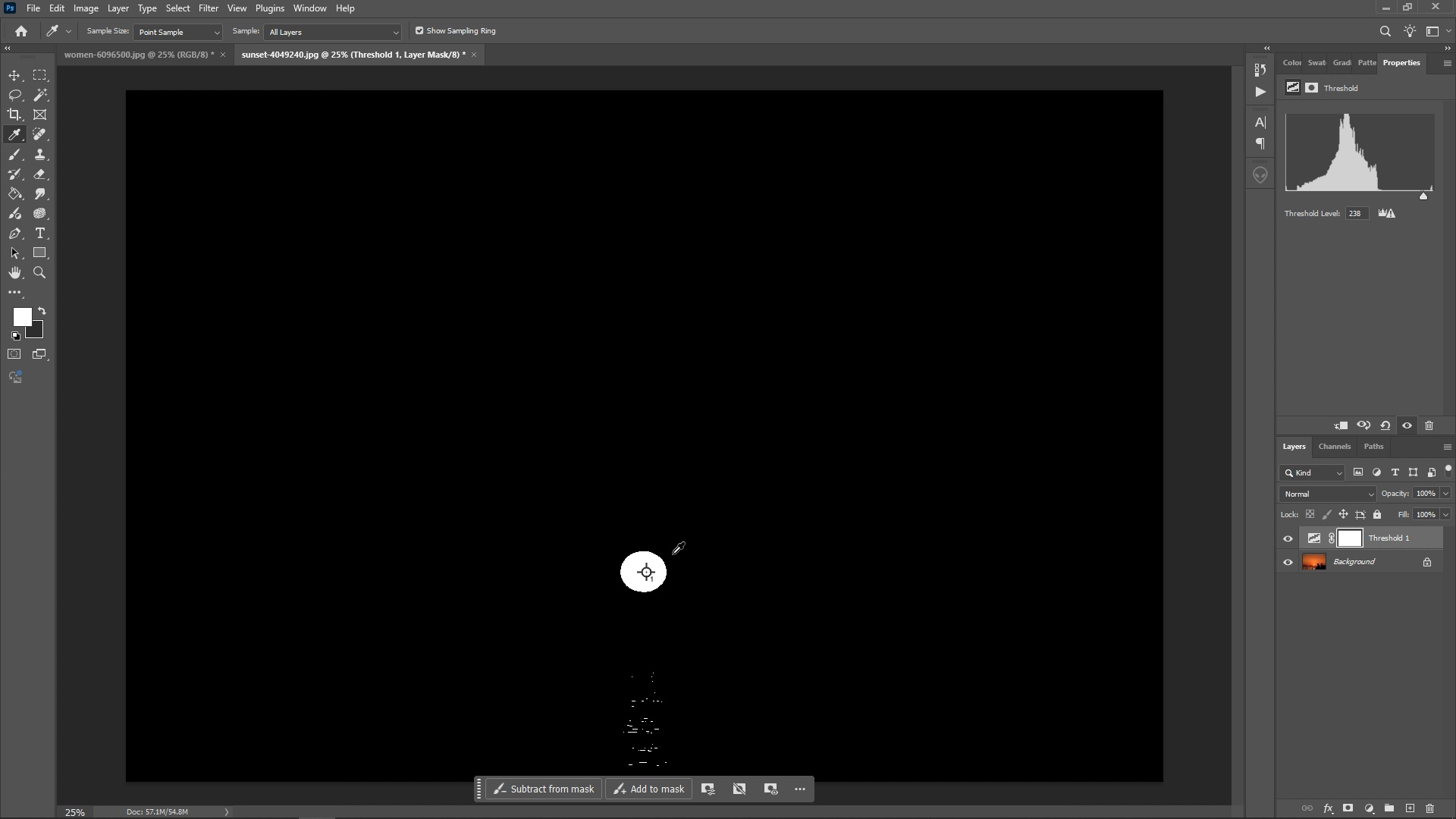 
left_click_drag(start_coordinate=[1428, 192], to_coordinate=[1288, 199])
 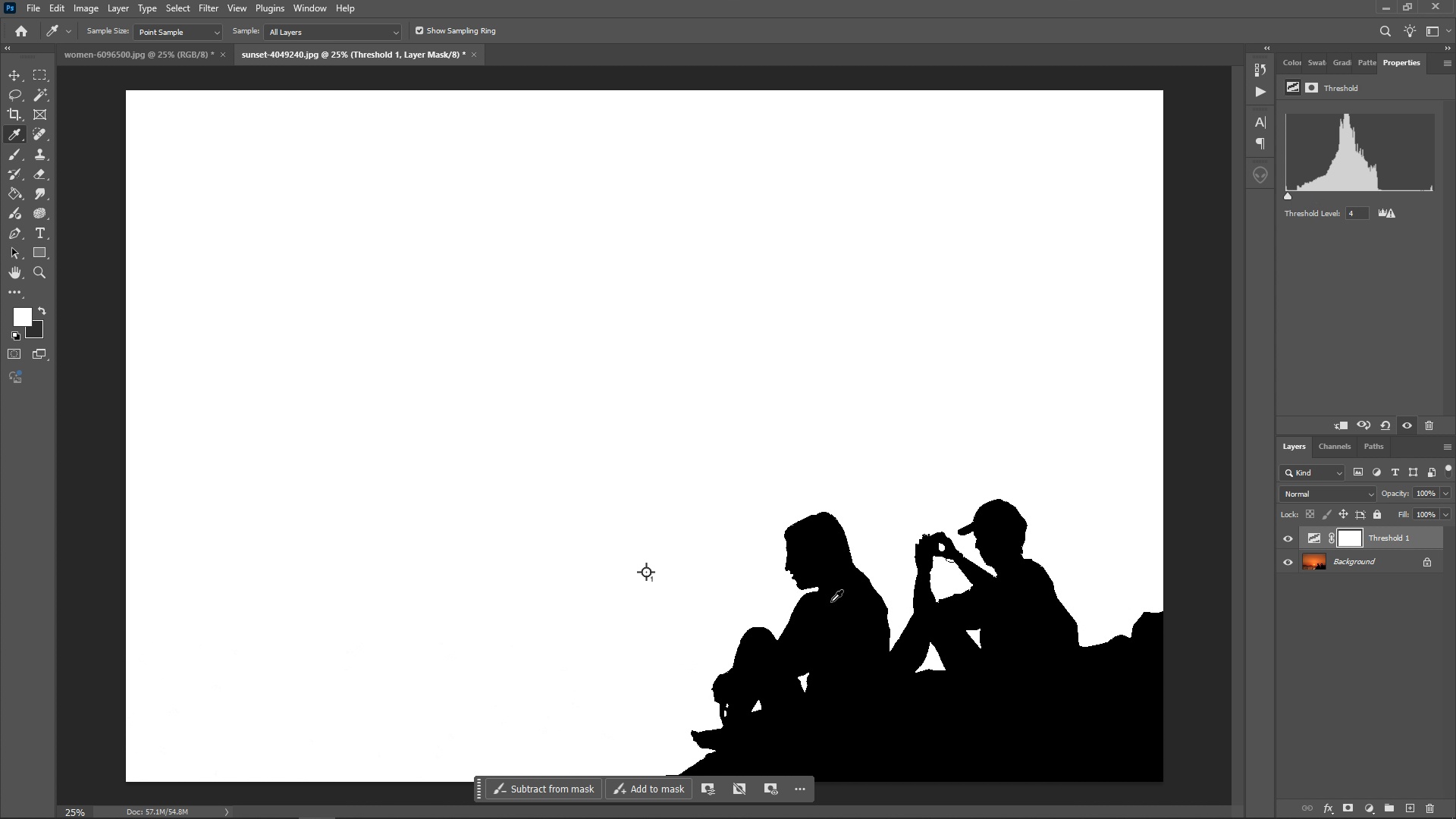 
hold_key(key=ShiftLeft, duration=1.48)
 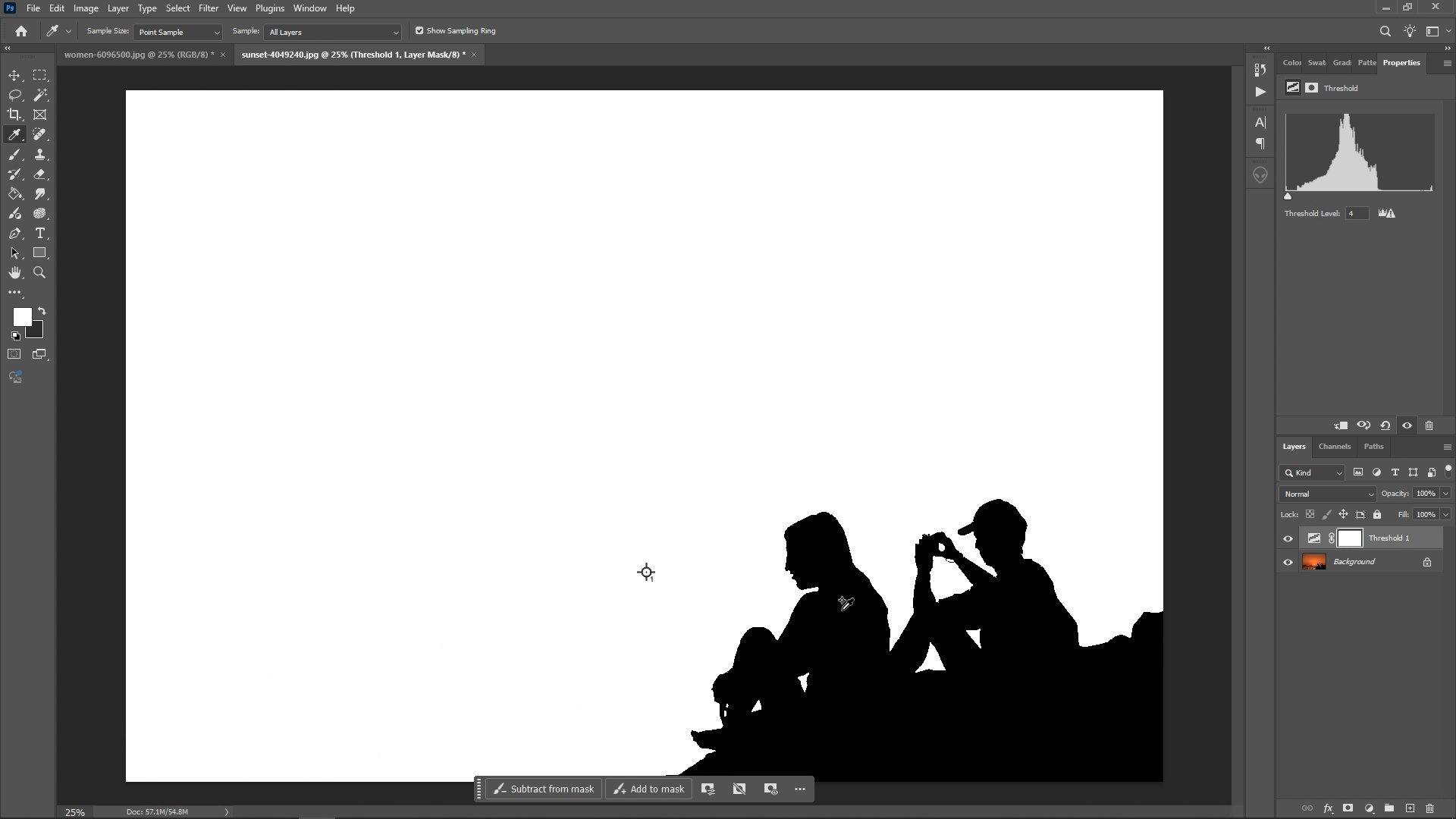 
hold_key(key=ShiftLeft, duration=1.5)
 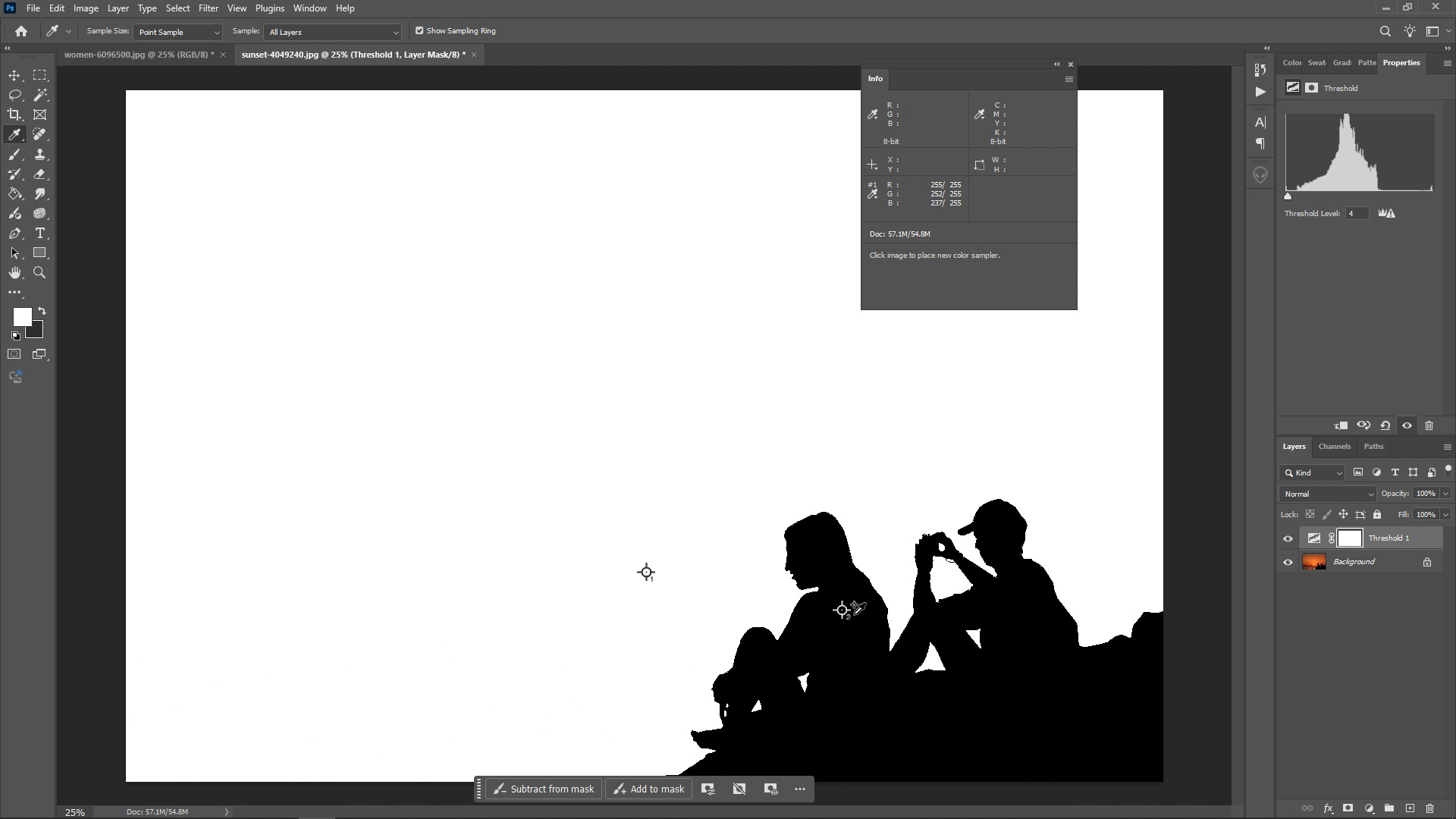 
key(Shift+ShiftLeft)
 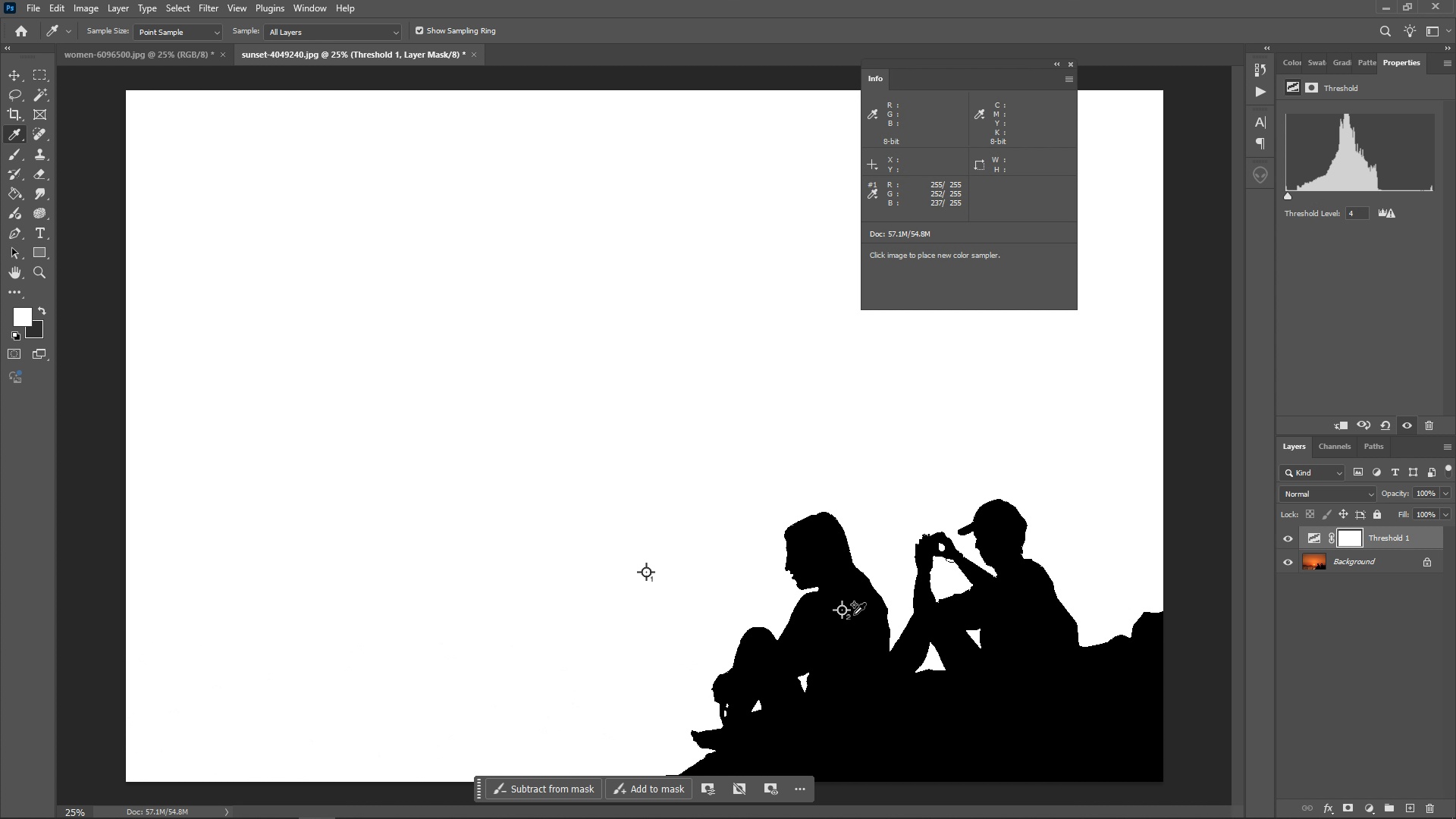 
key(Shift+ShiftLeft)
 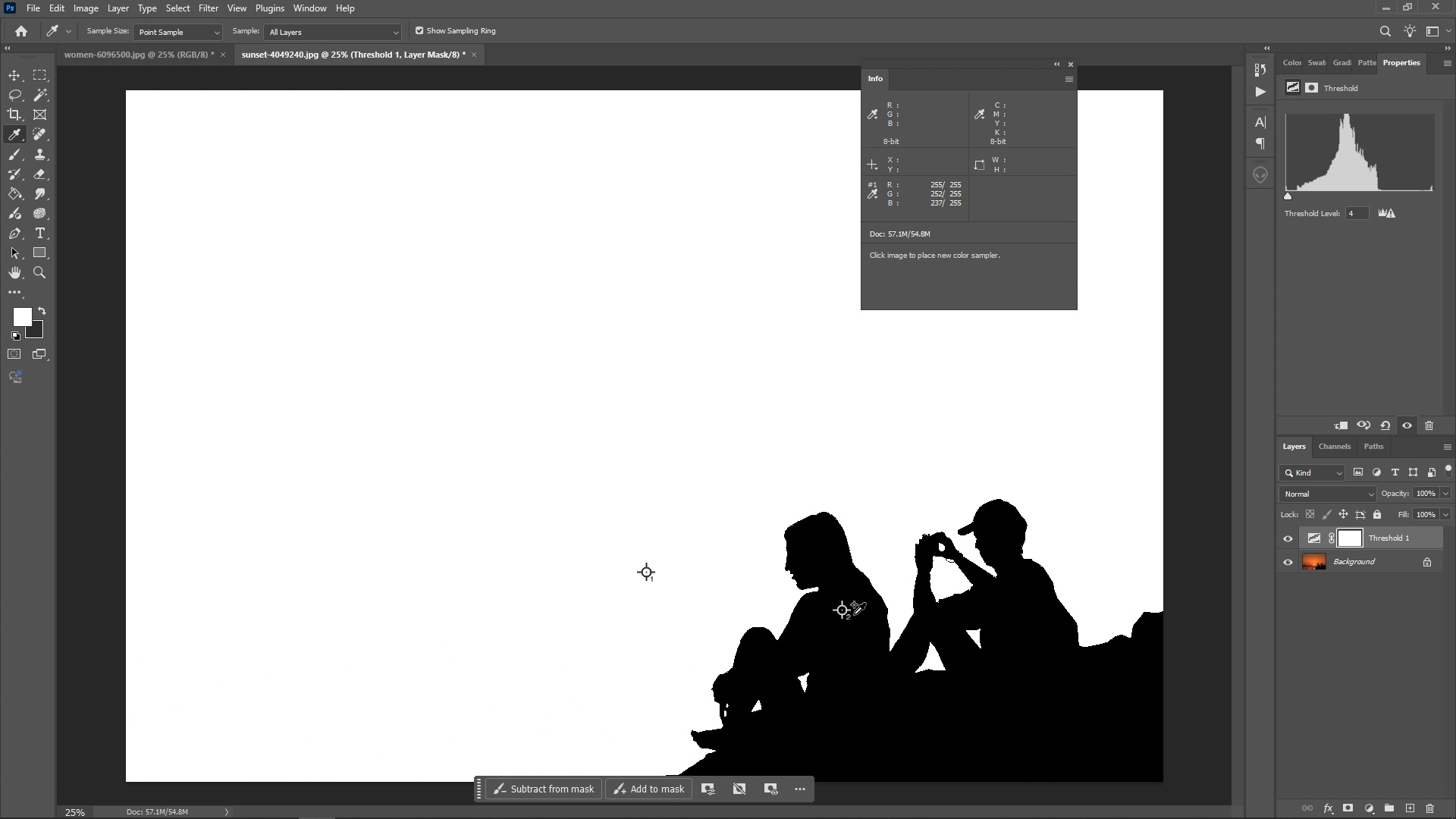 
key(Shift+ShiftLeft)
 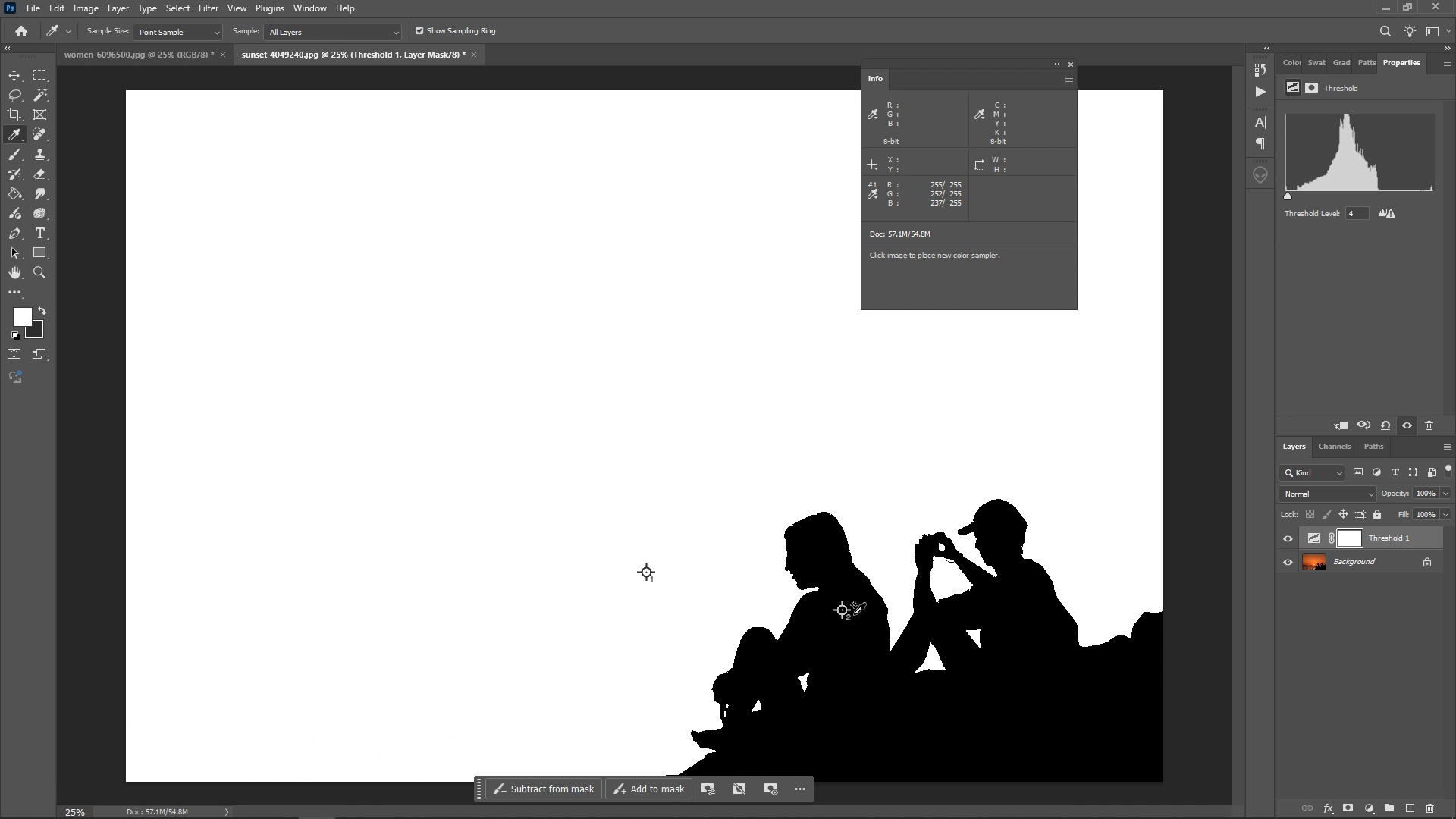 
key(Shift+ShiftLeft)
 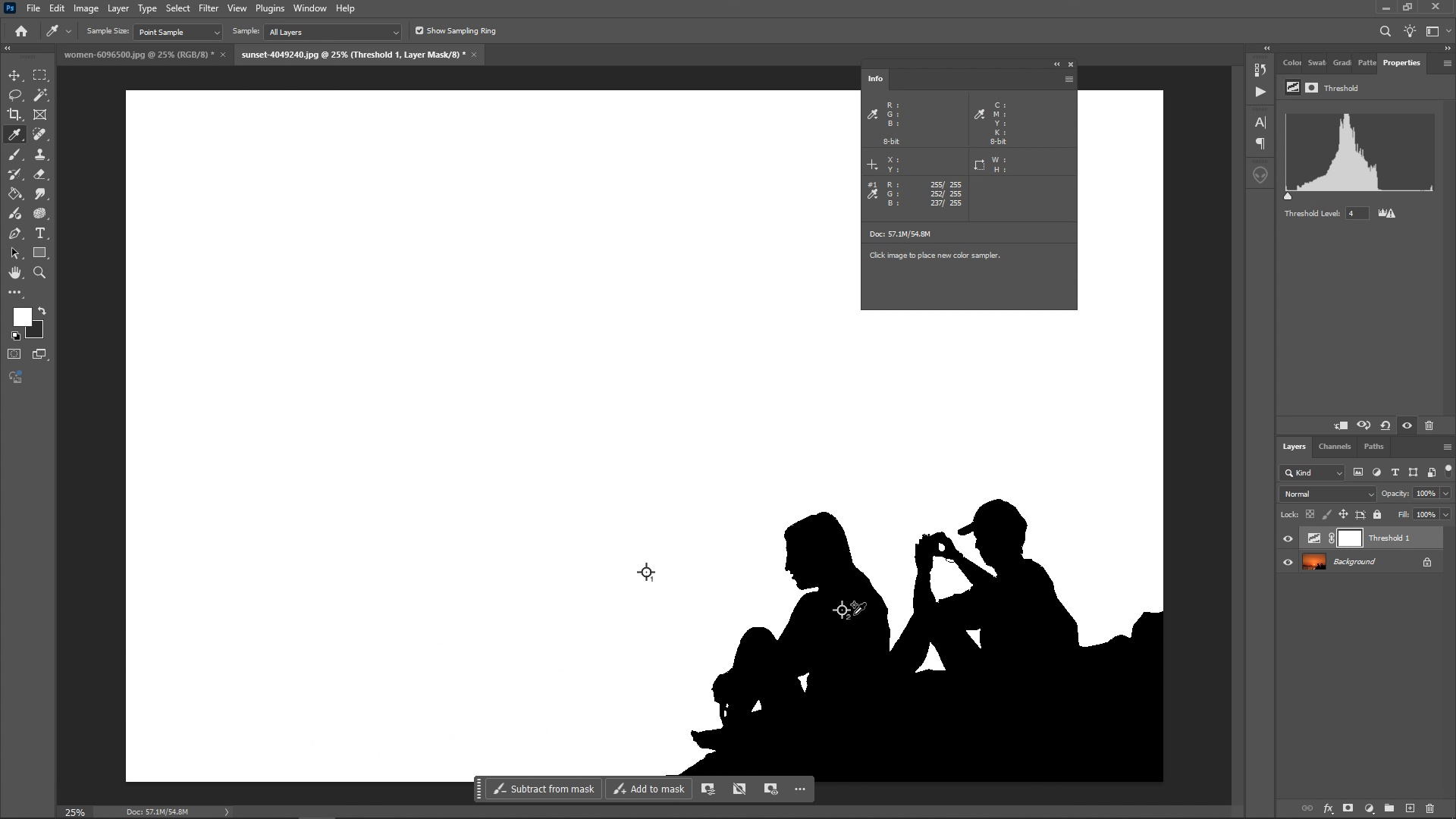 
left_click([842, 610])
 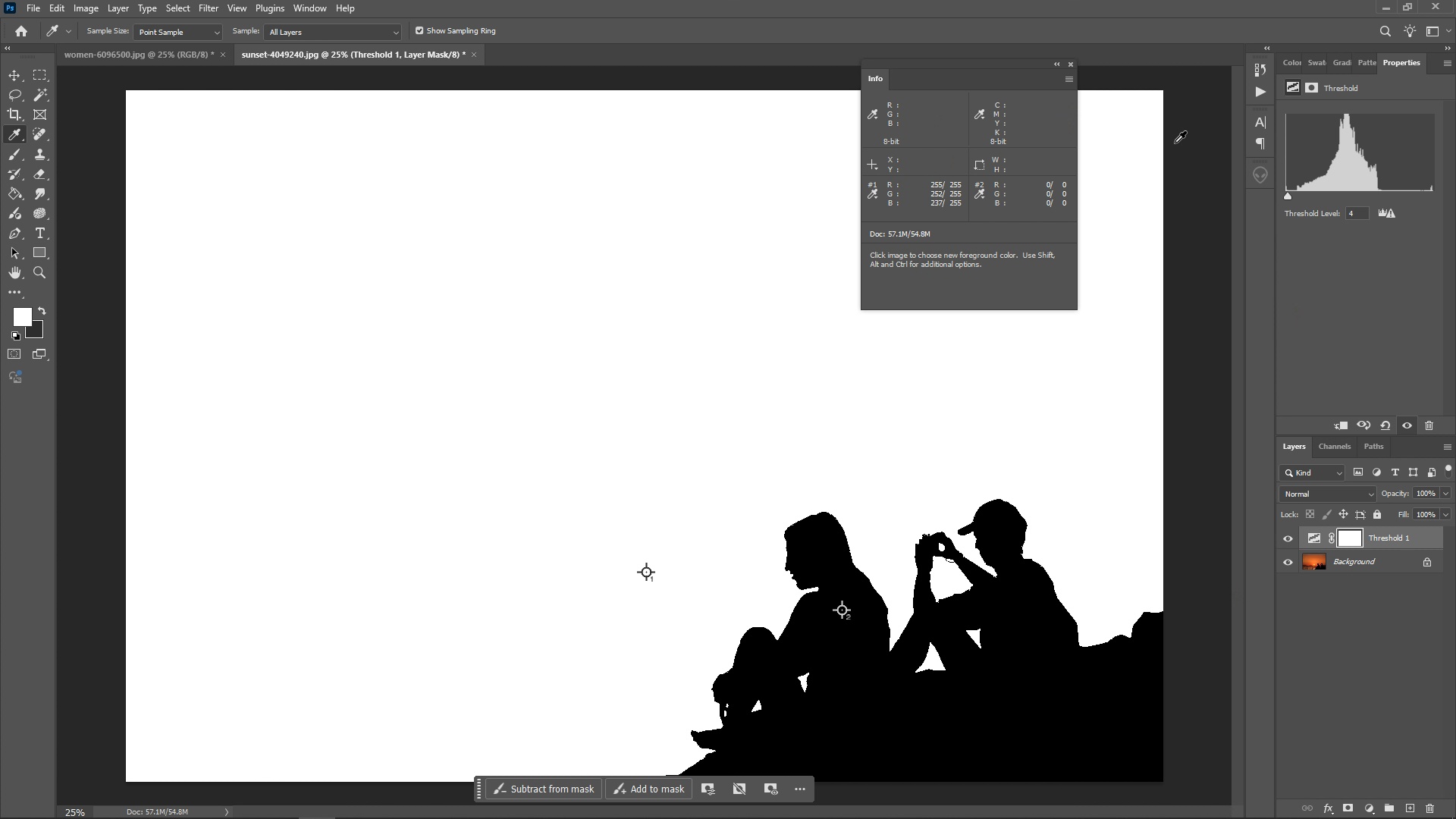 
wait(6.22)
 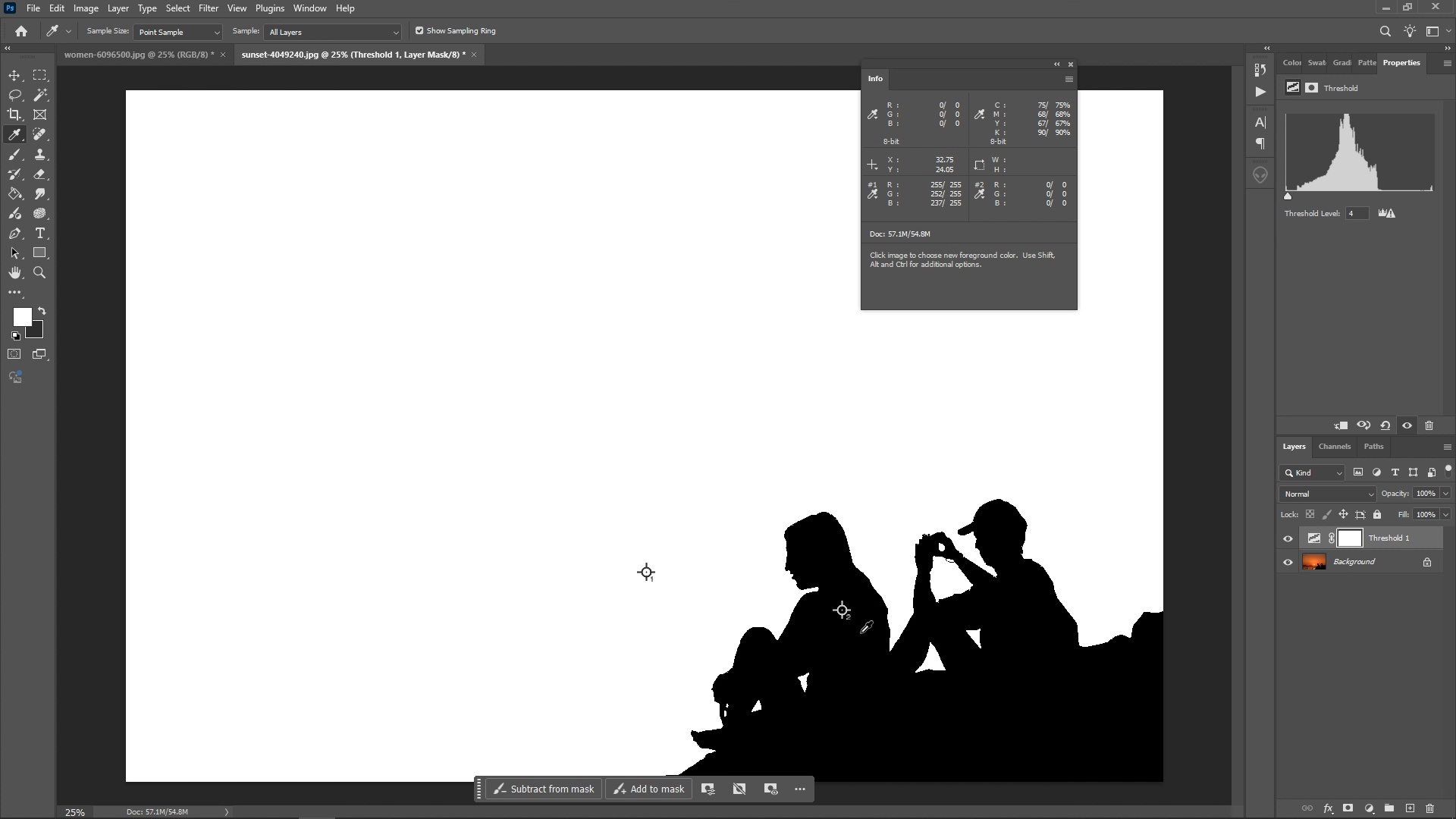 
left_click([1068, 61])
 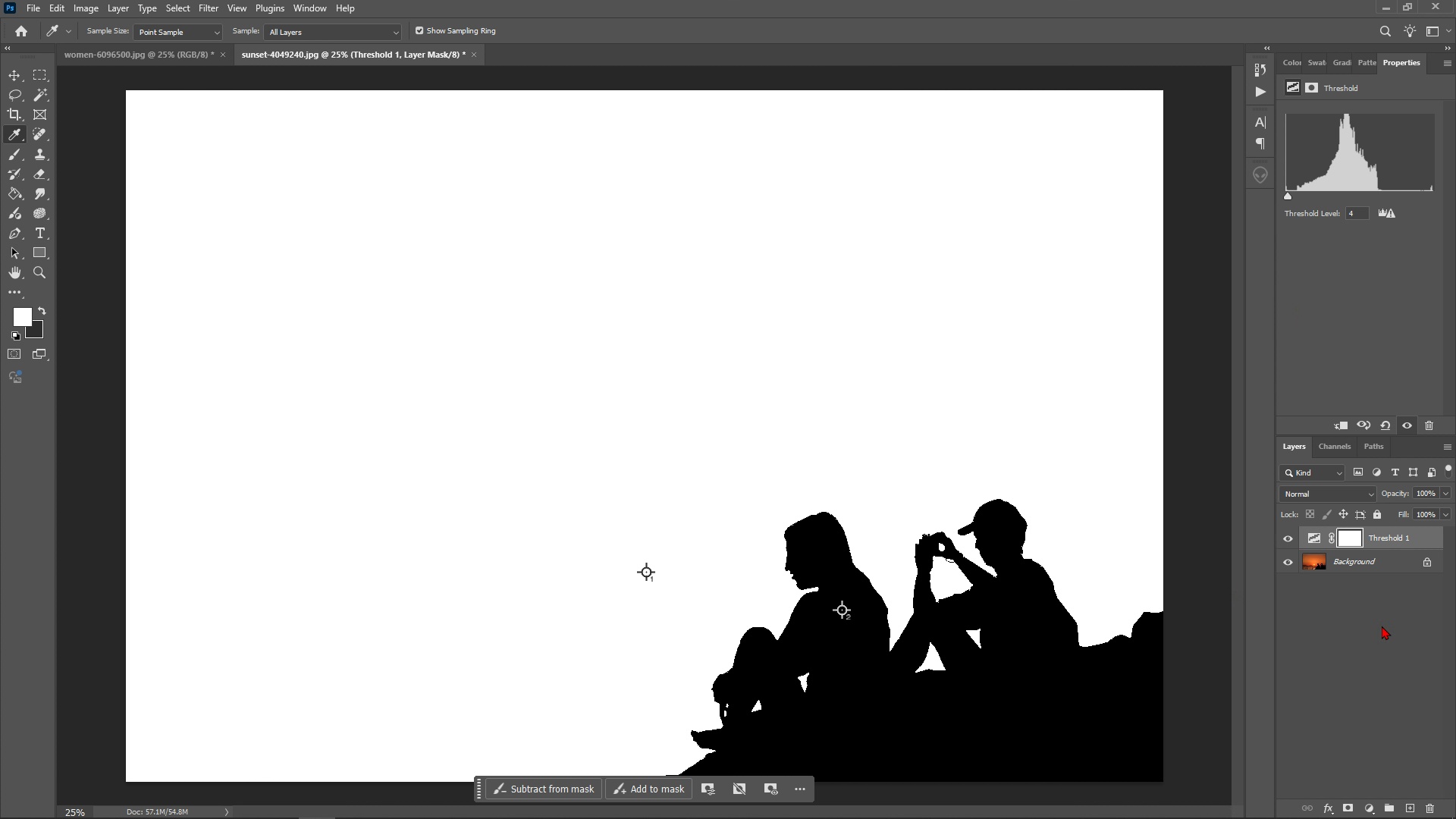 
left_click([1357, 643])
 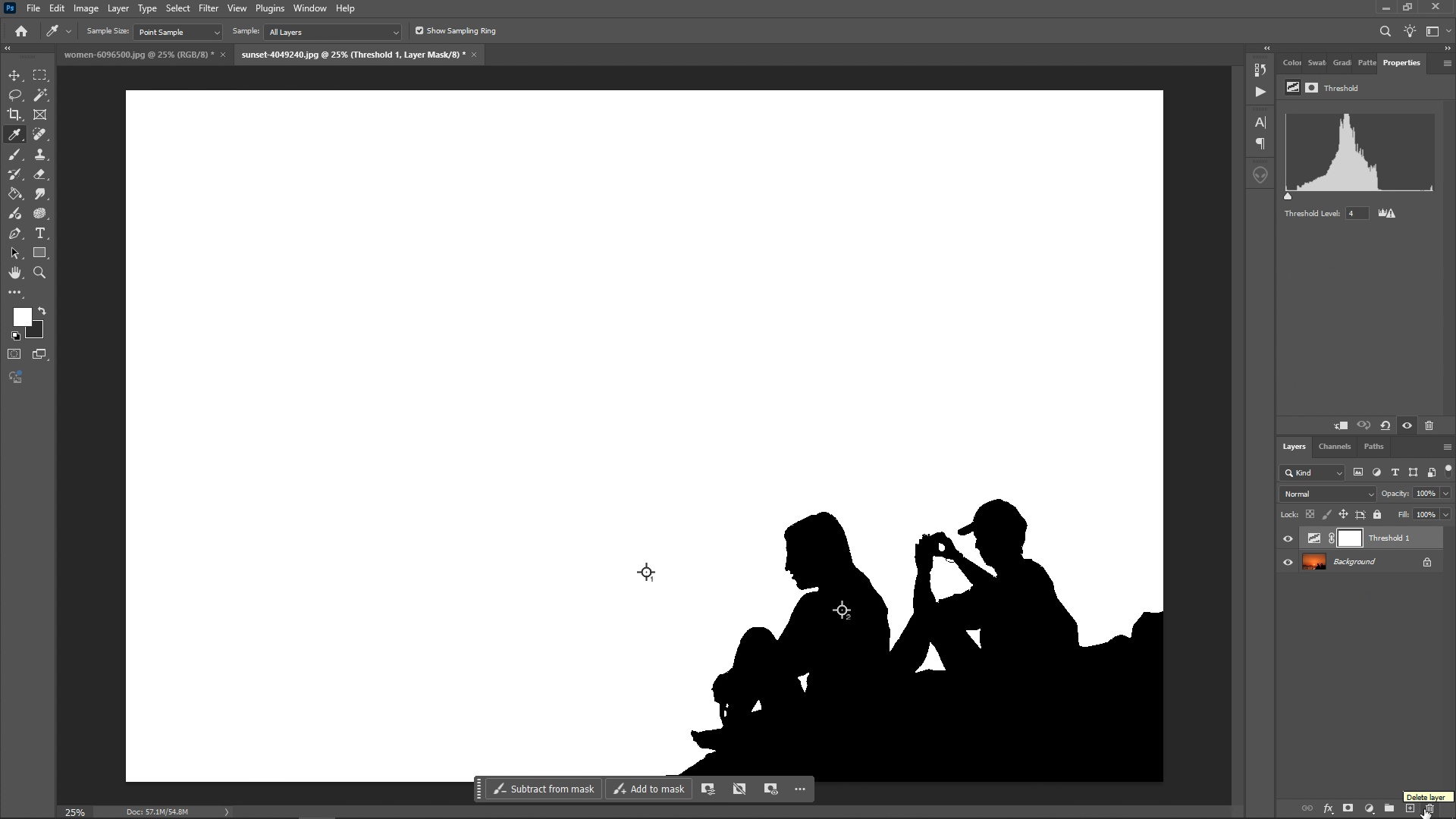 
wait(5.19)
 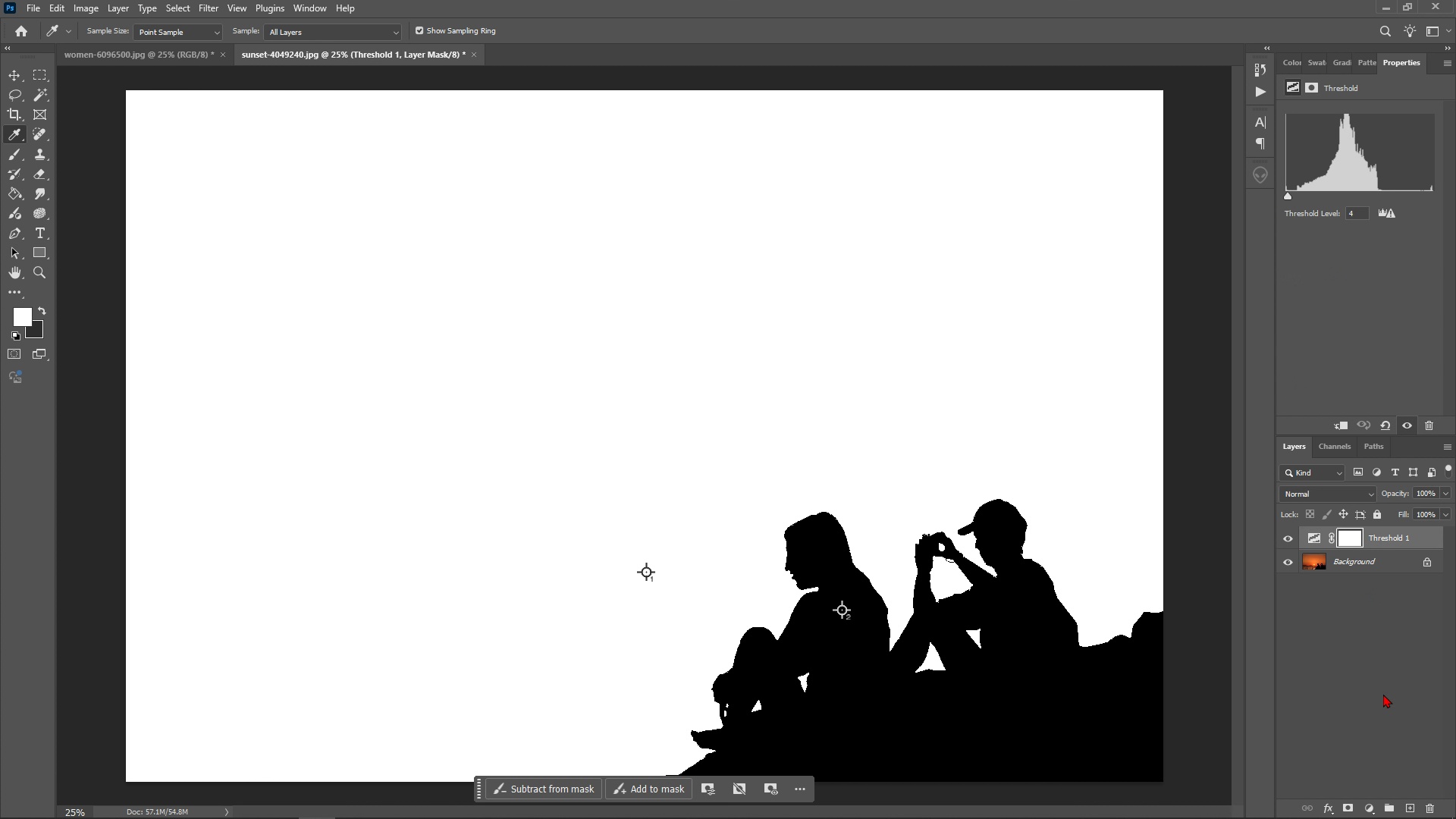 
left_click([1424, 809])
 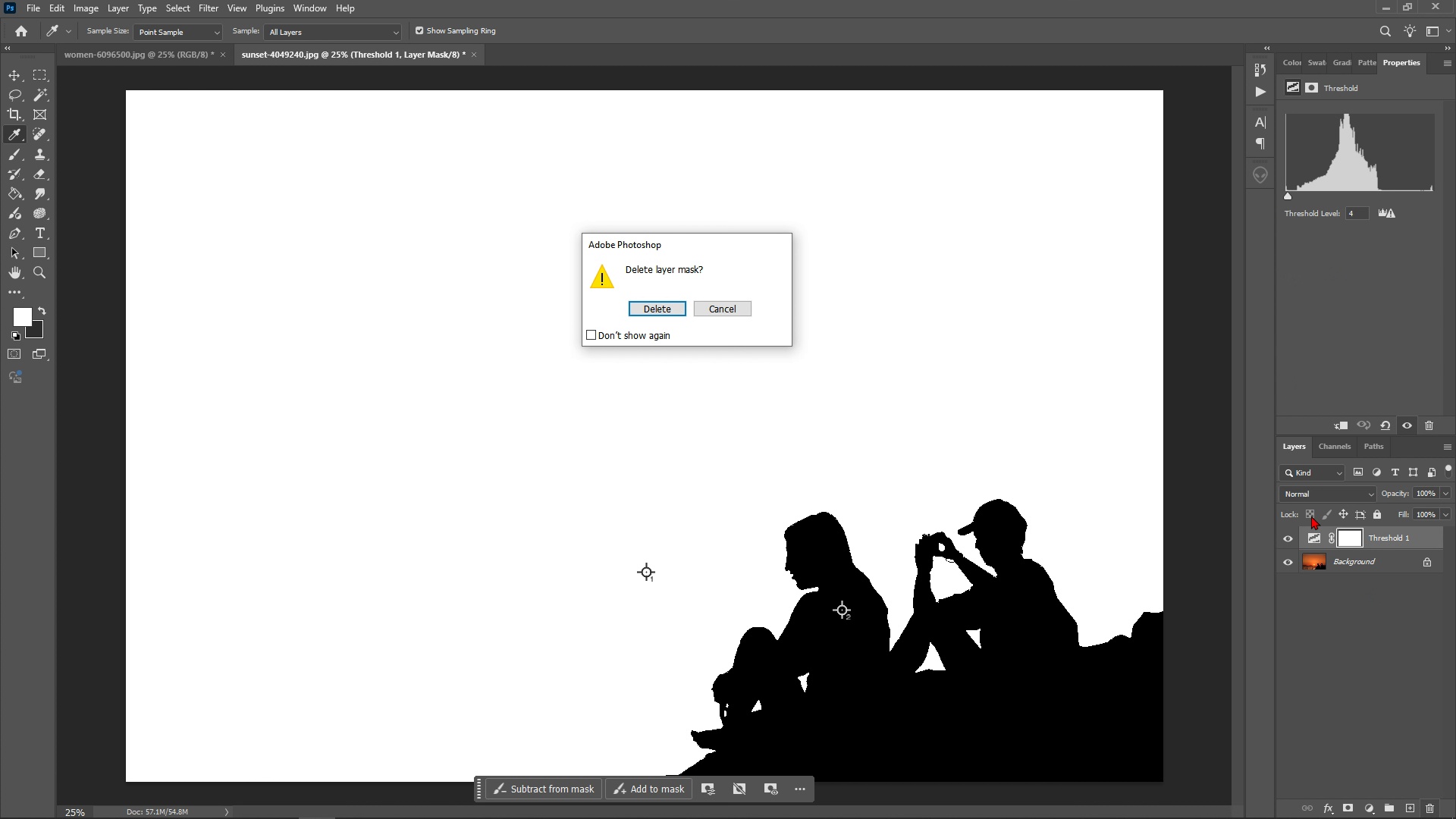 
left_click([749, 307])
 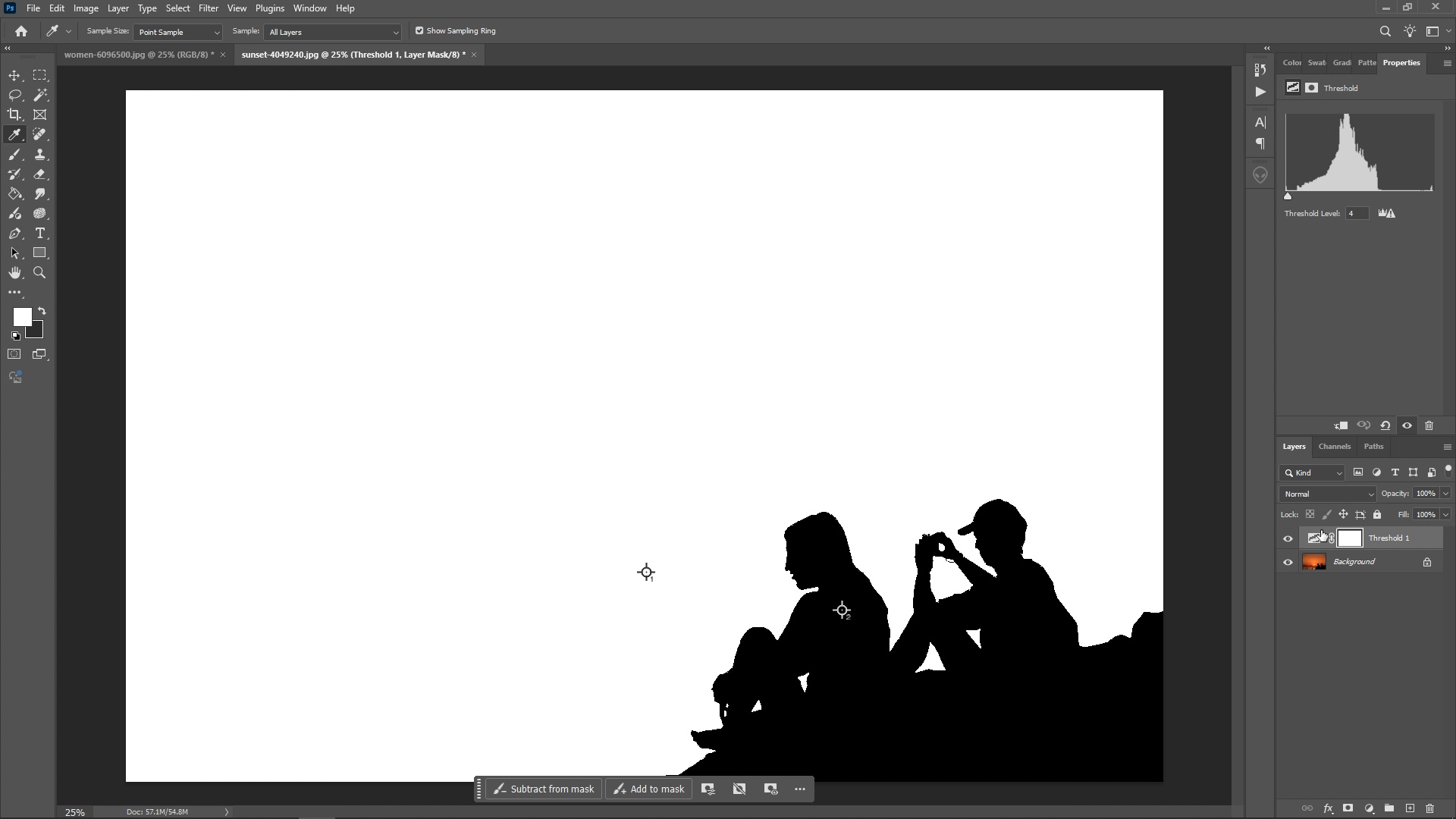 
left_click([1320, 530])
 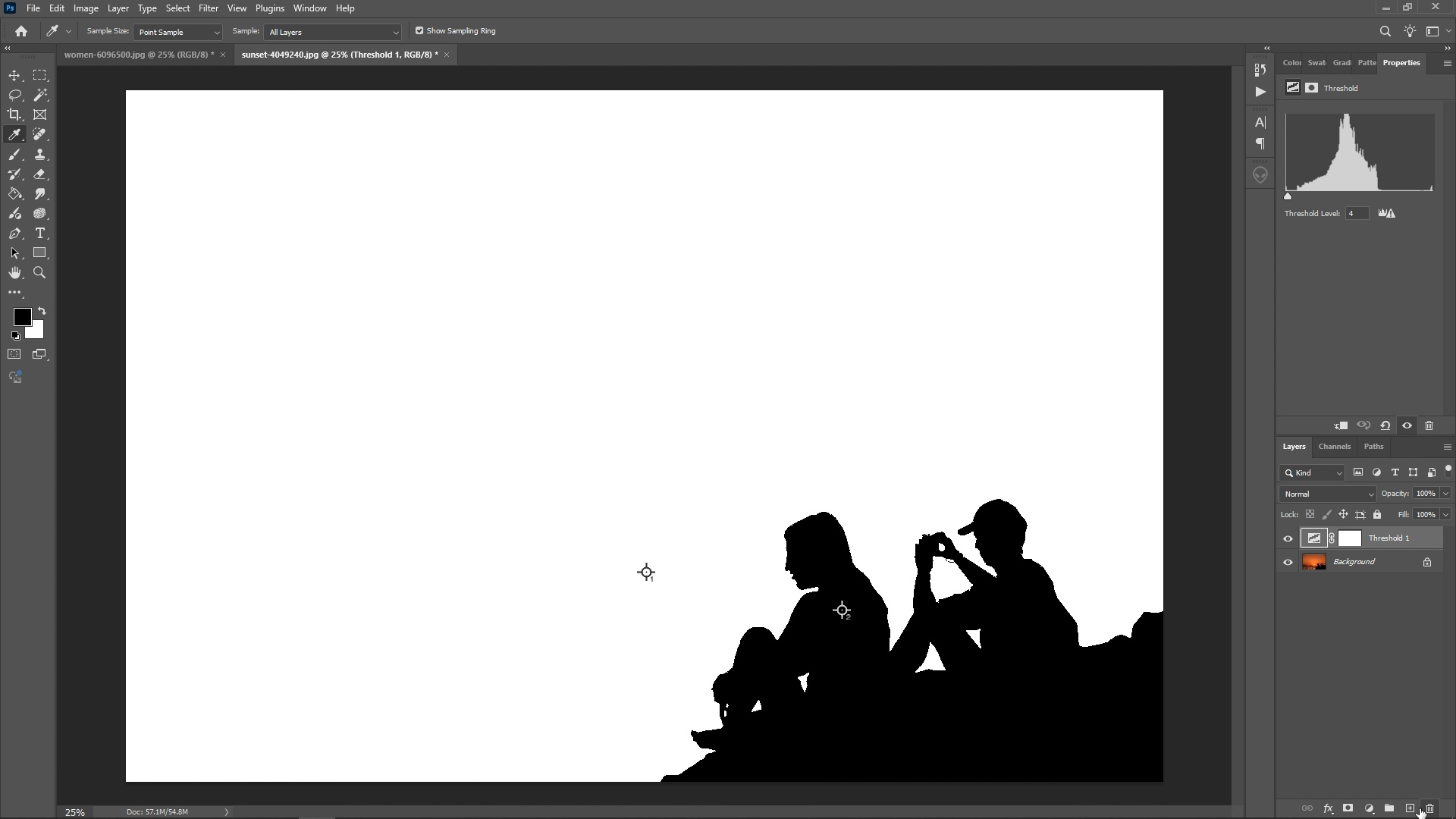 
left_click([1420, 808])
 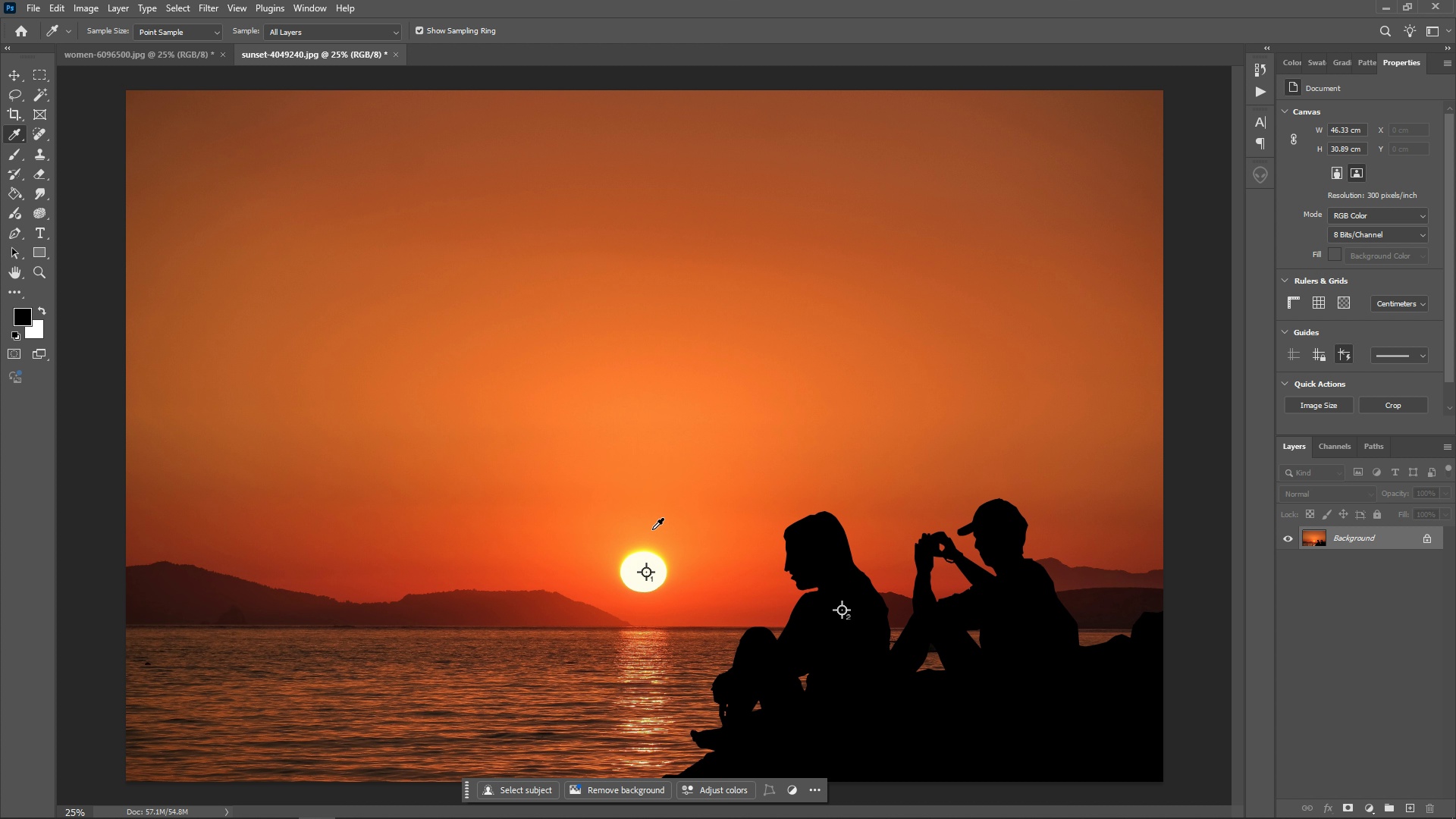 
wait(14.57)
 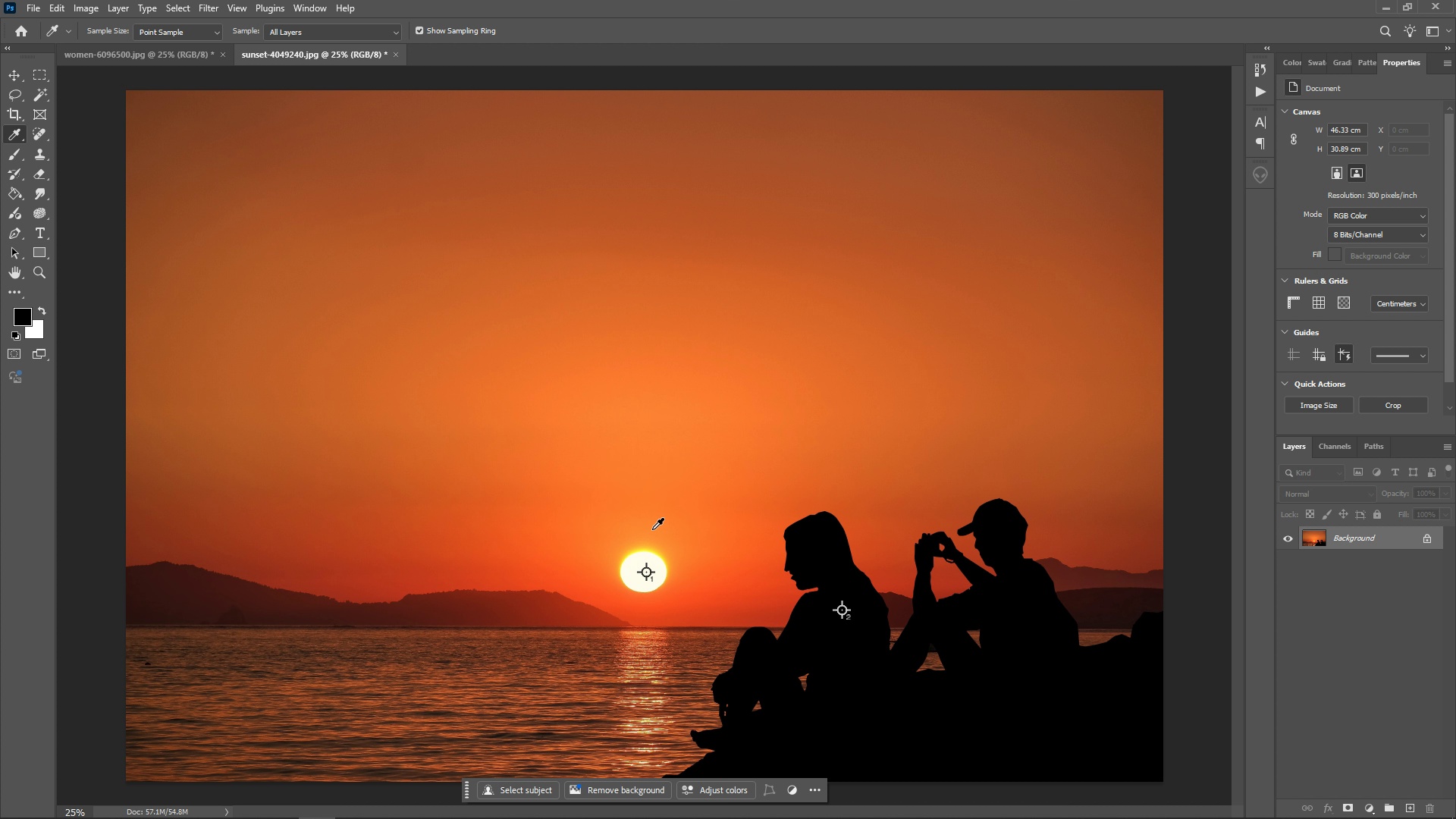 
left_click([1373, 803])
 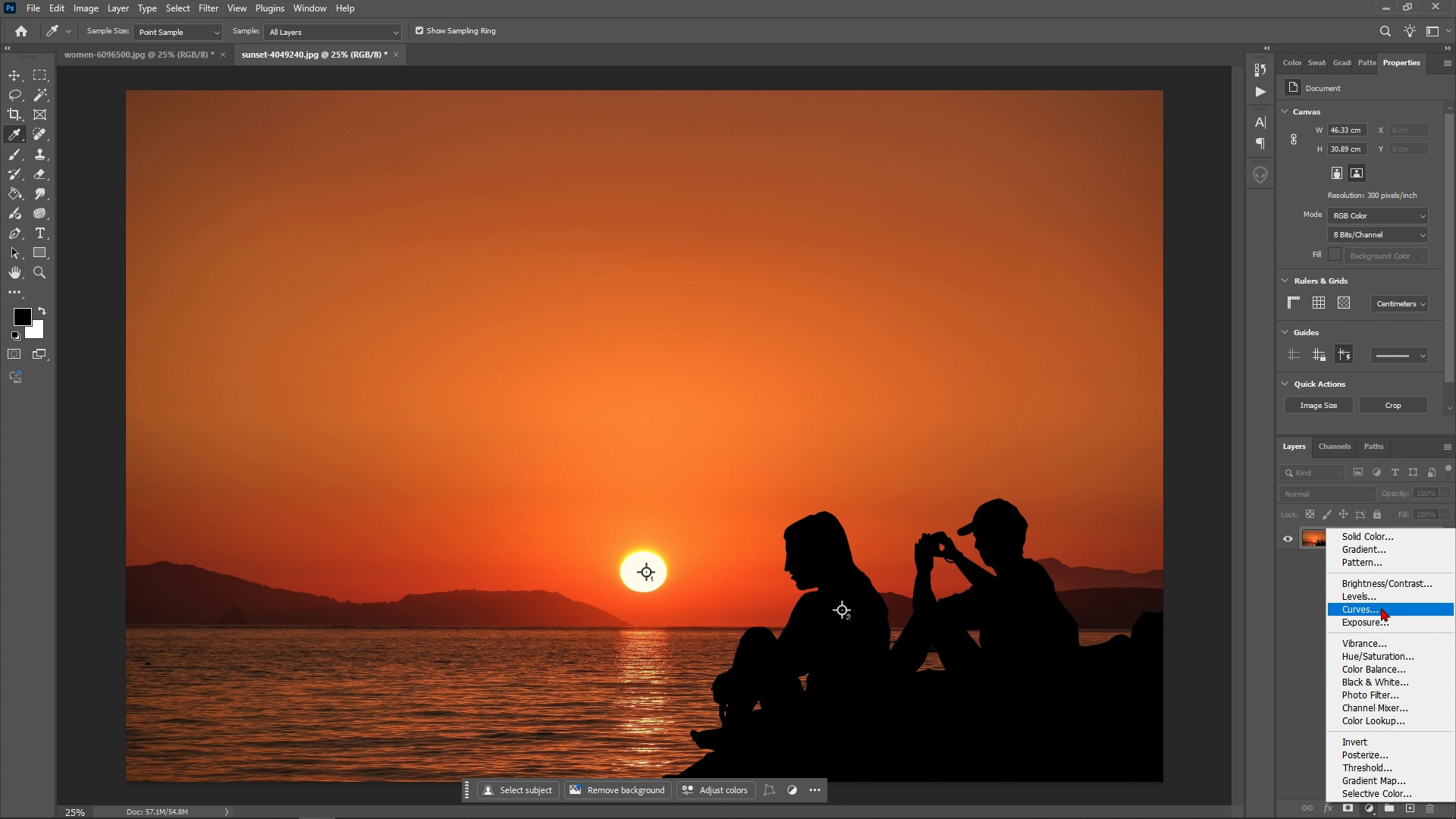 
left_click([1381, 607])
 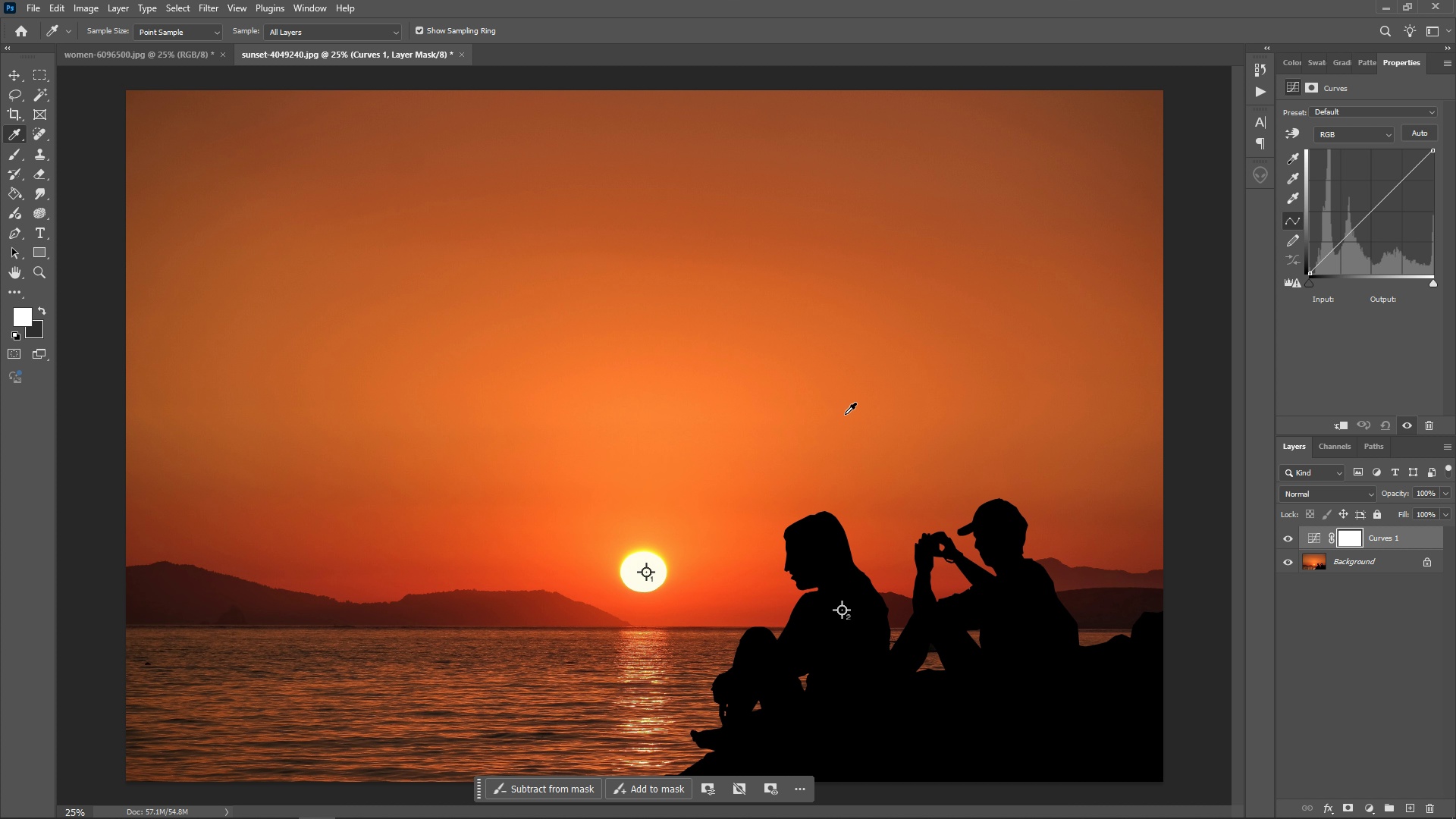 
wait(8.67)
 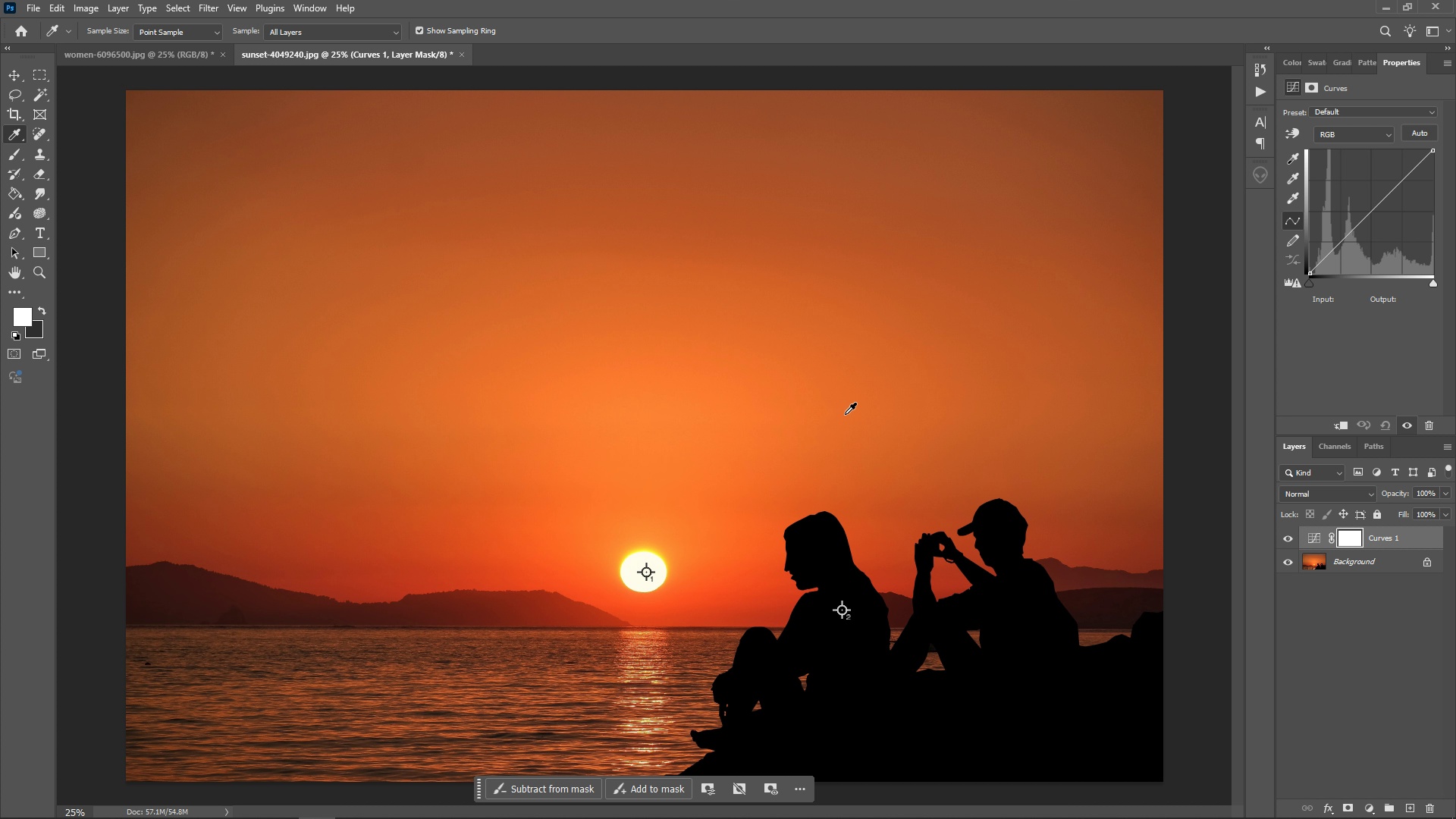 
left_click([839, 609])
 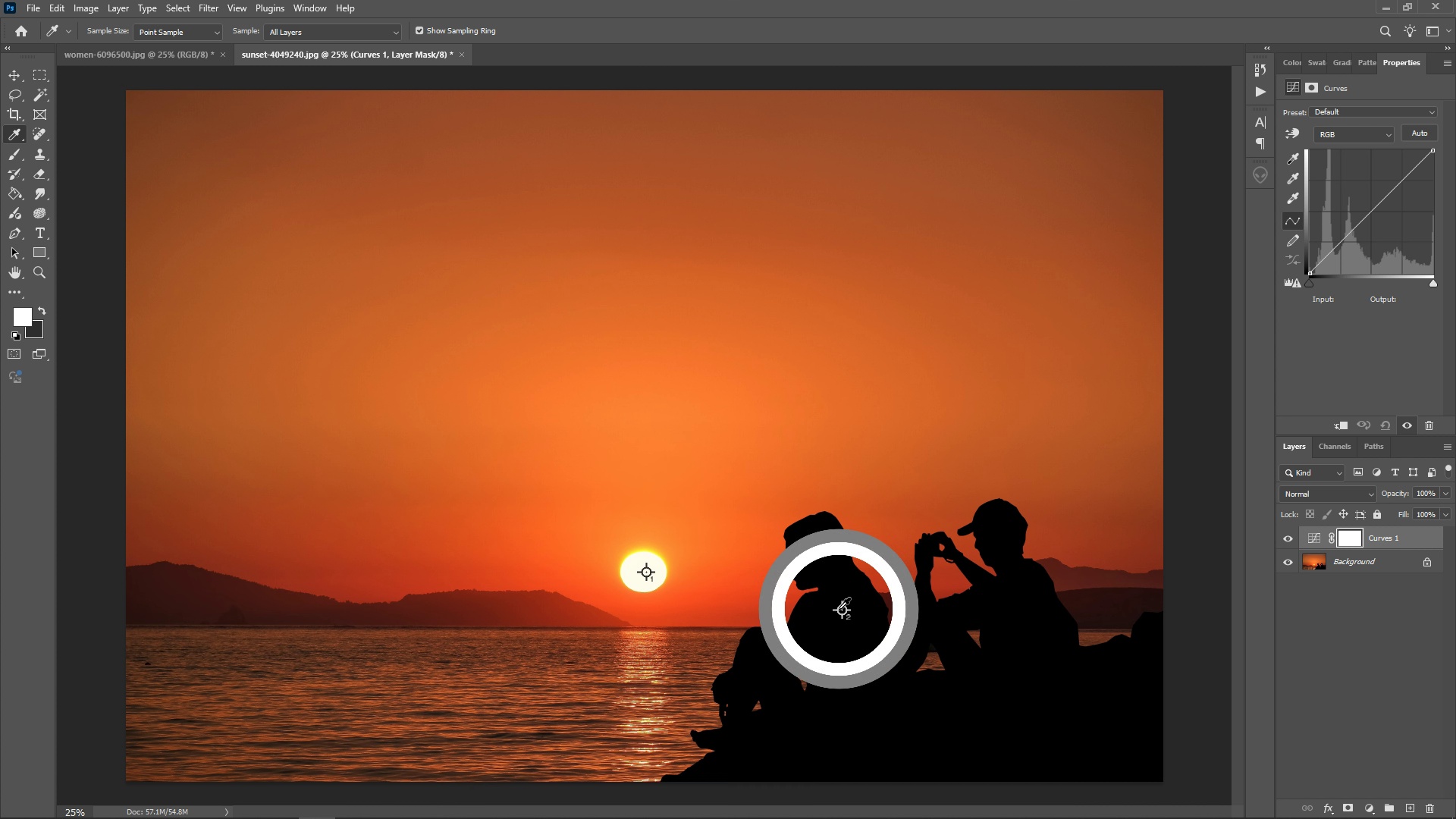 
left_click([839, 609])
 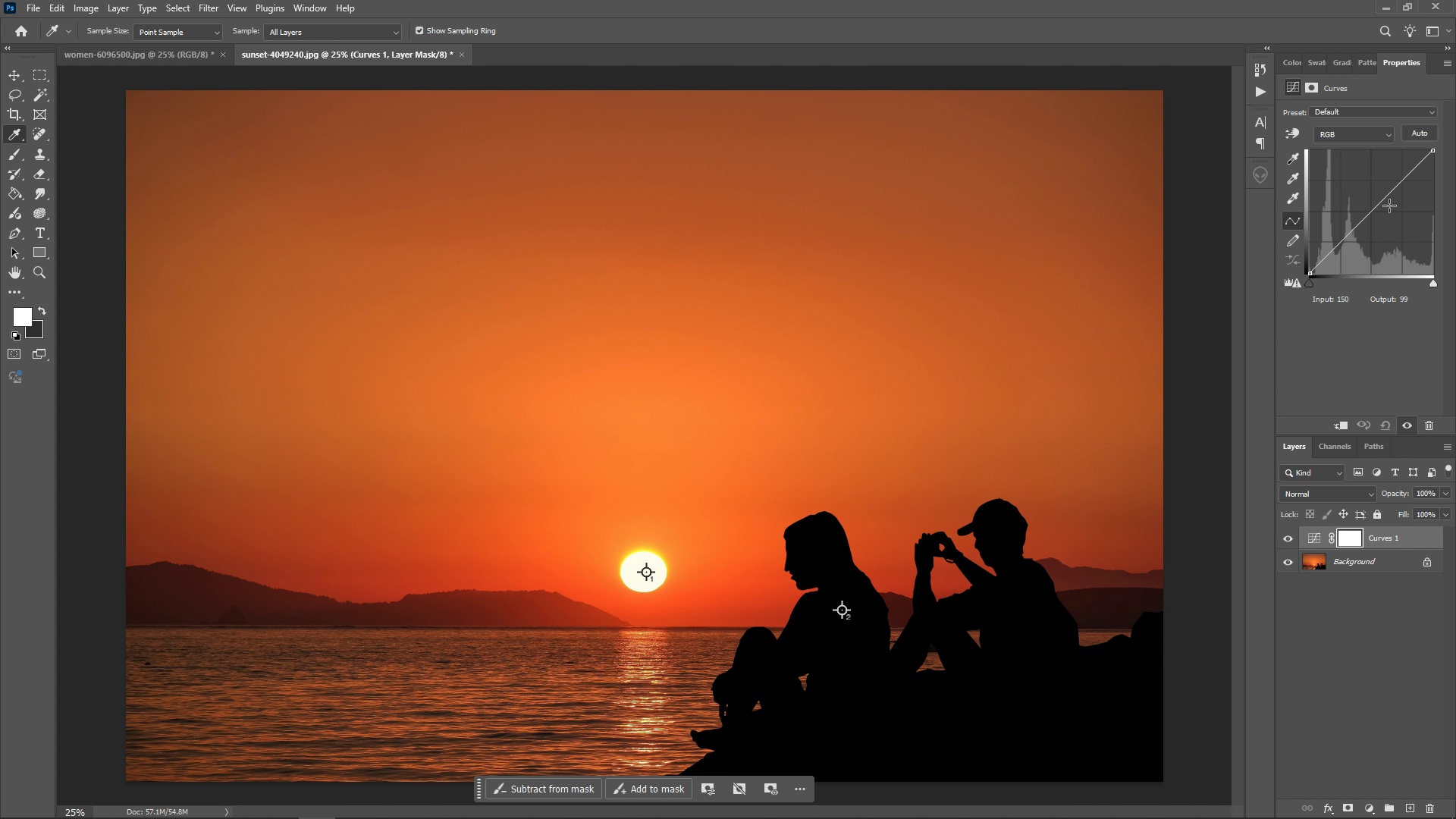 
wait(6.59)
 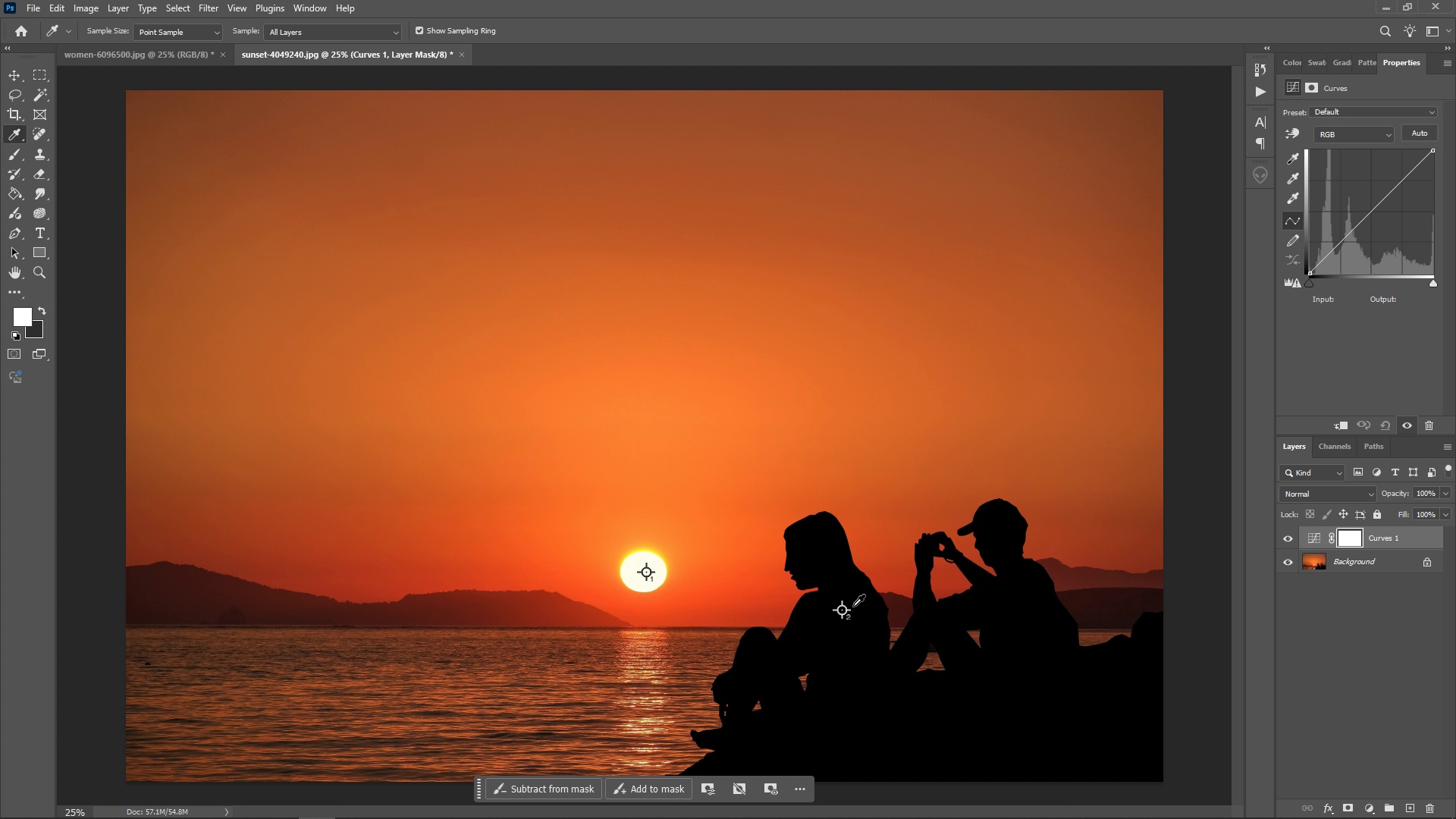 
left_click([1375, 110])
 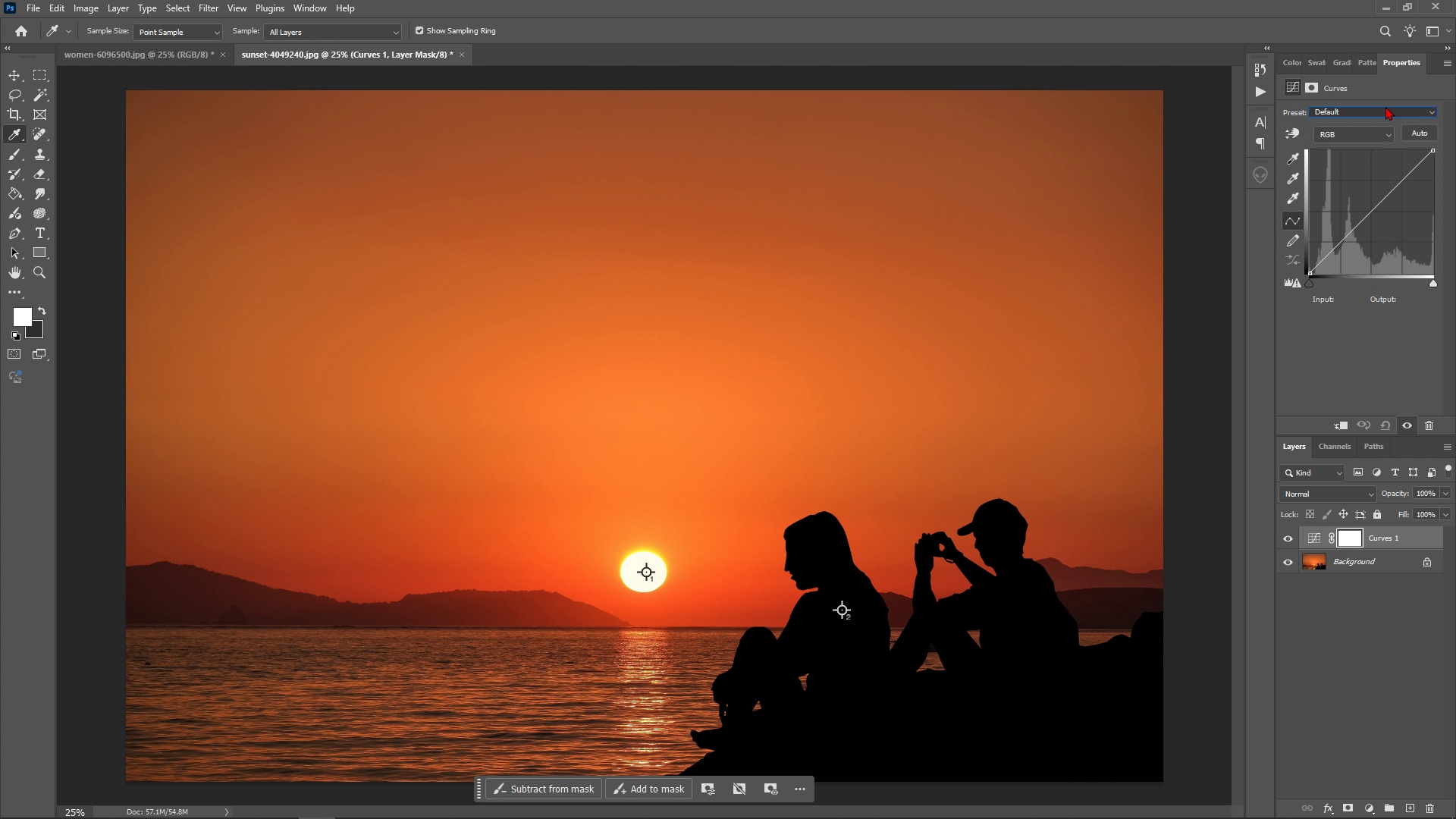 
left_click([1385, 106])
 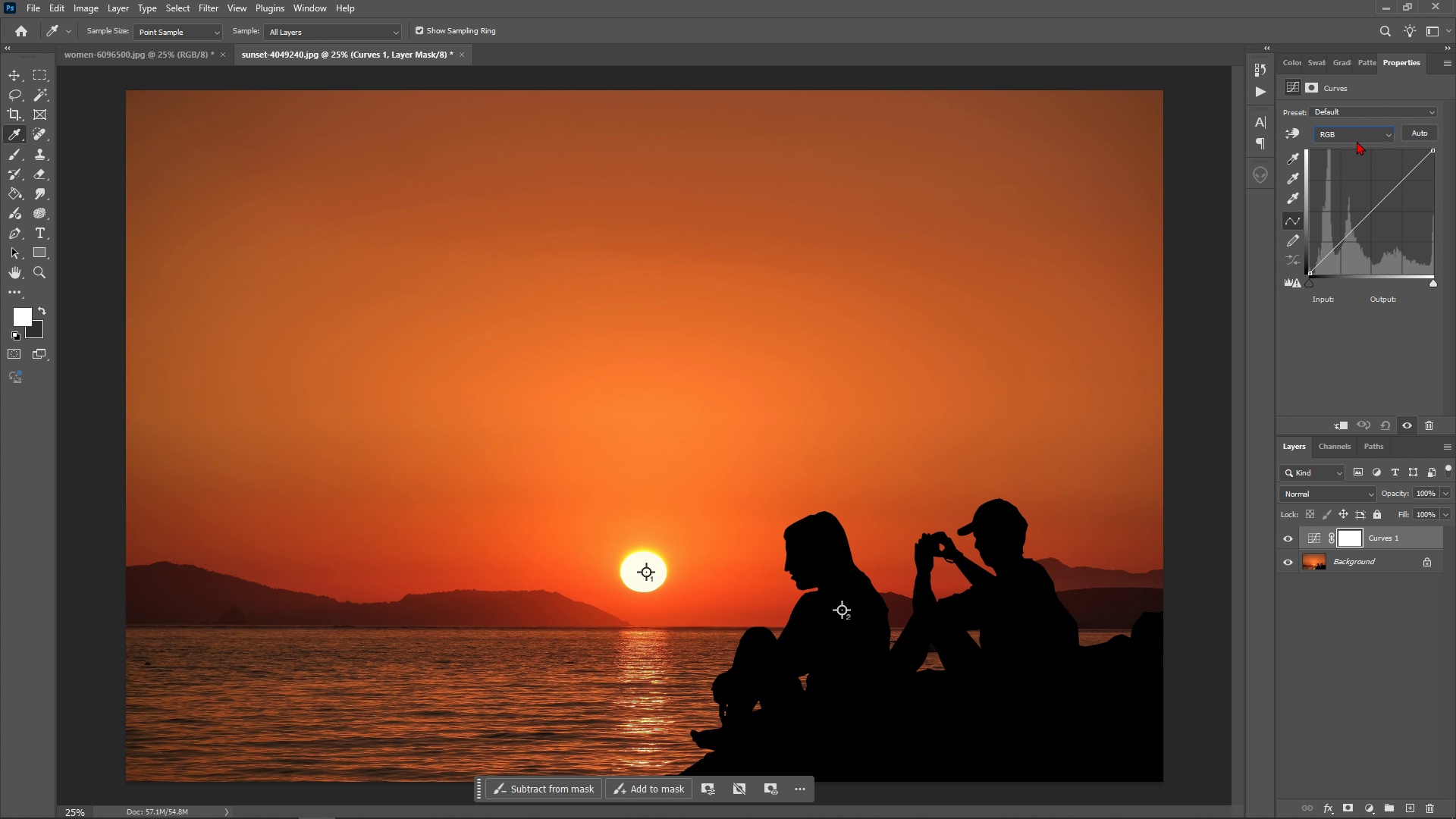 
double_click([1357, 141])
 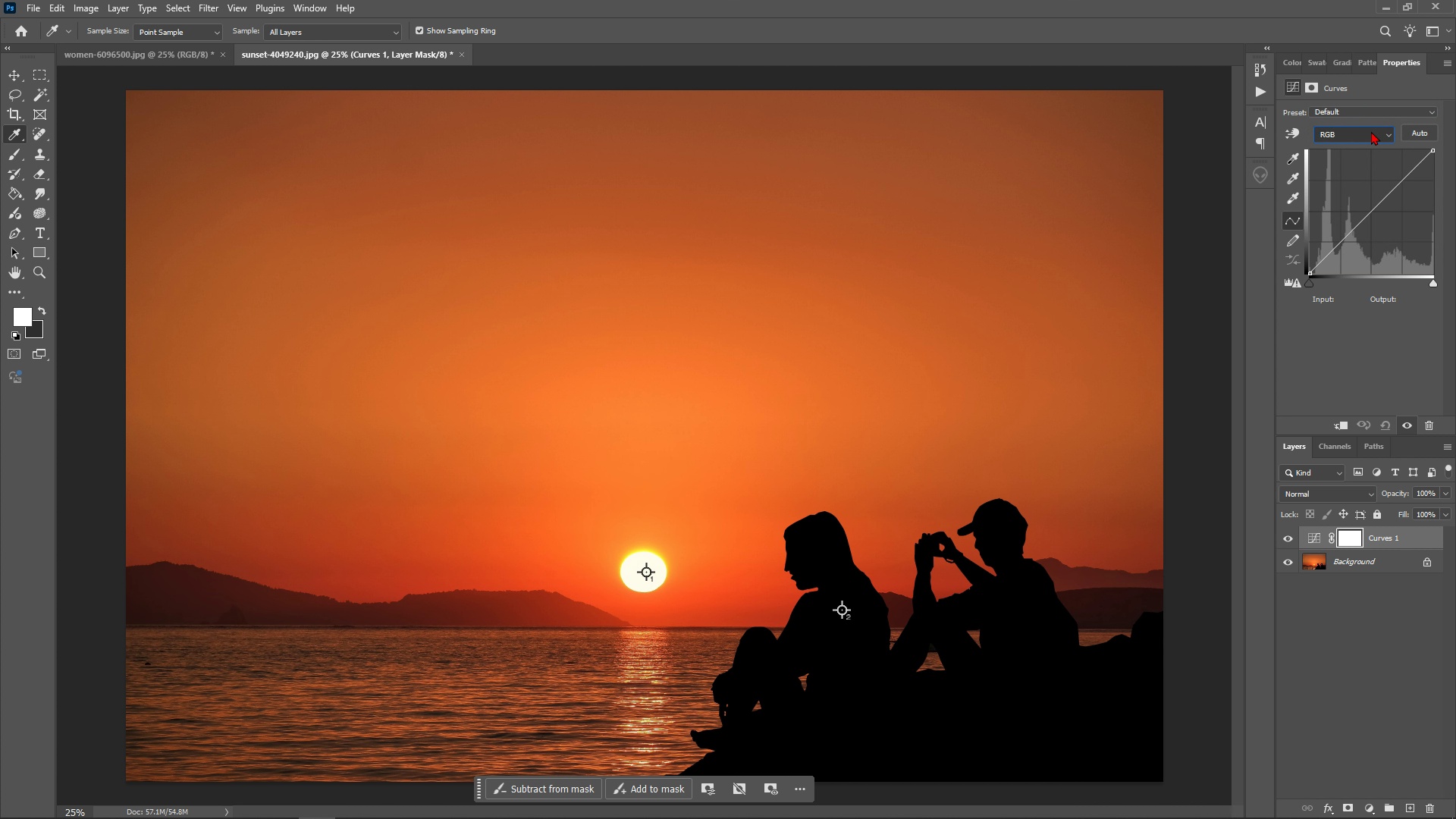 
left_click([1371, 131])
 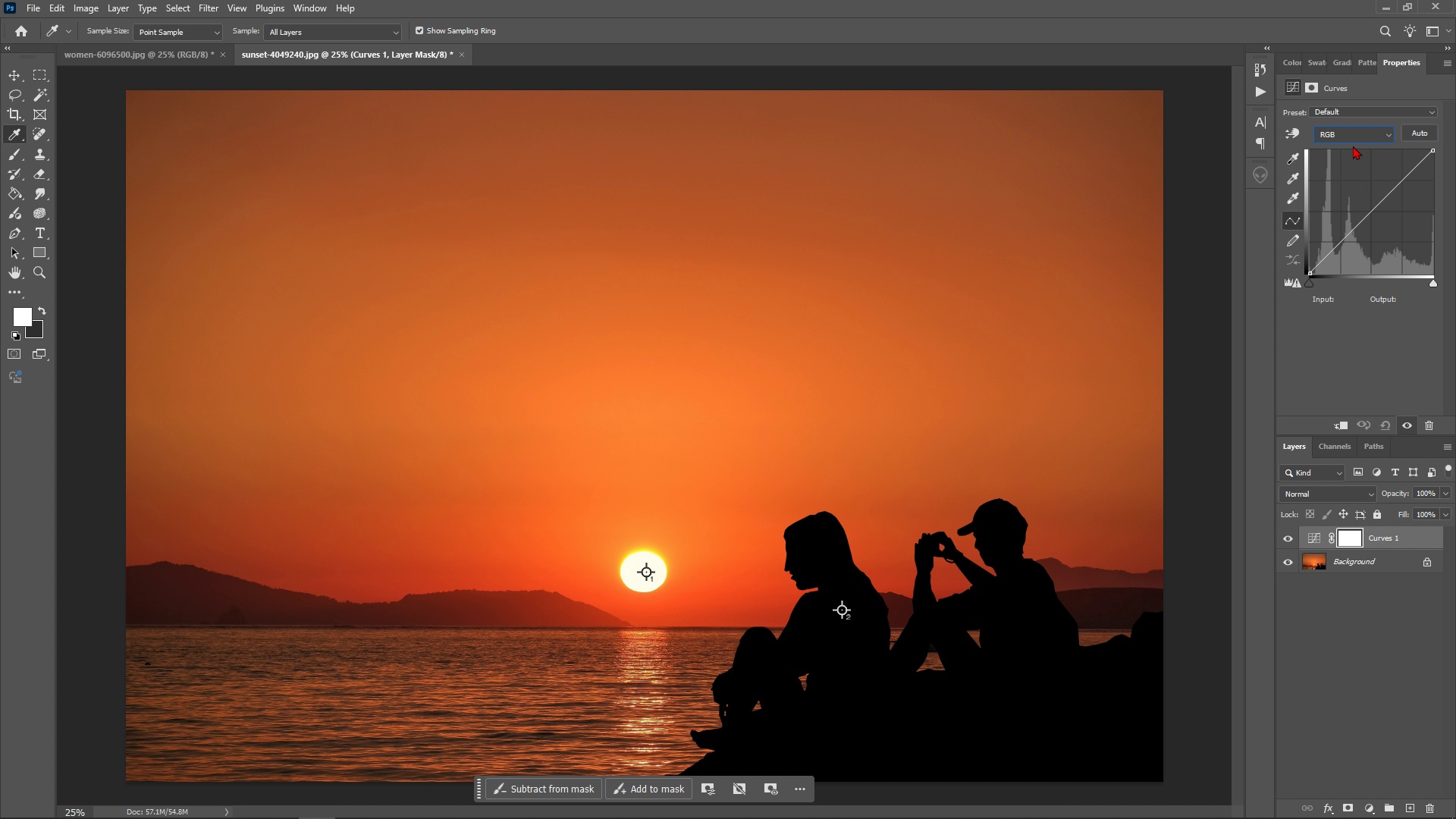 
wait(15.55)
 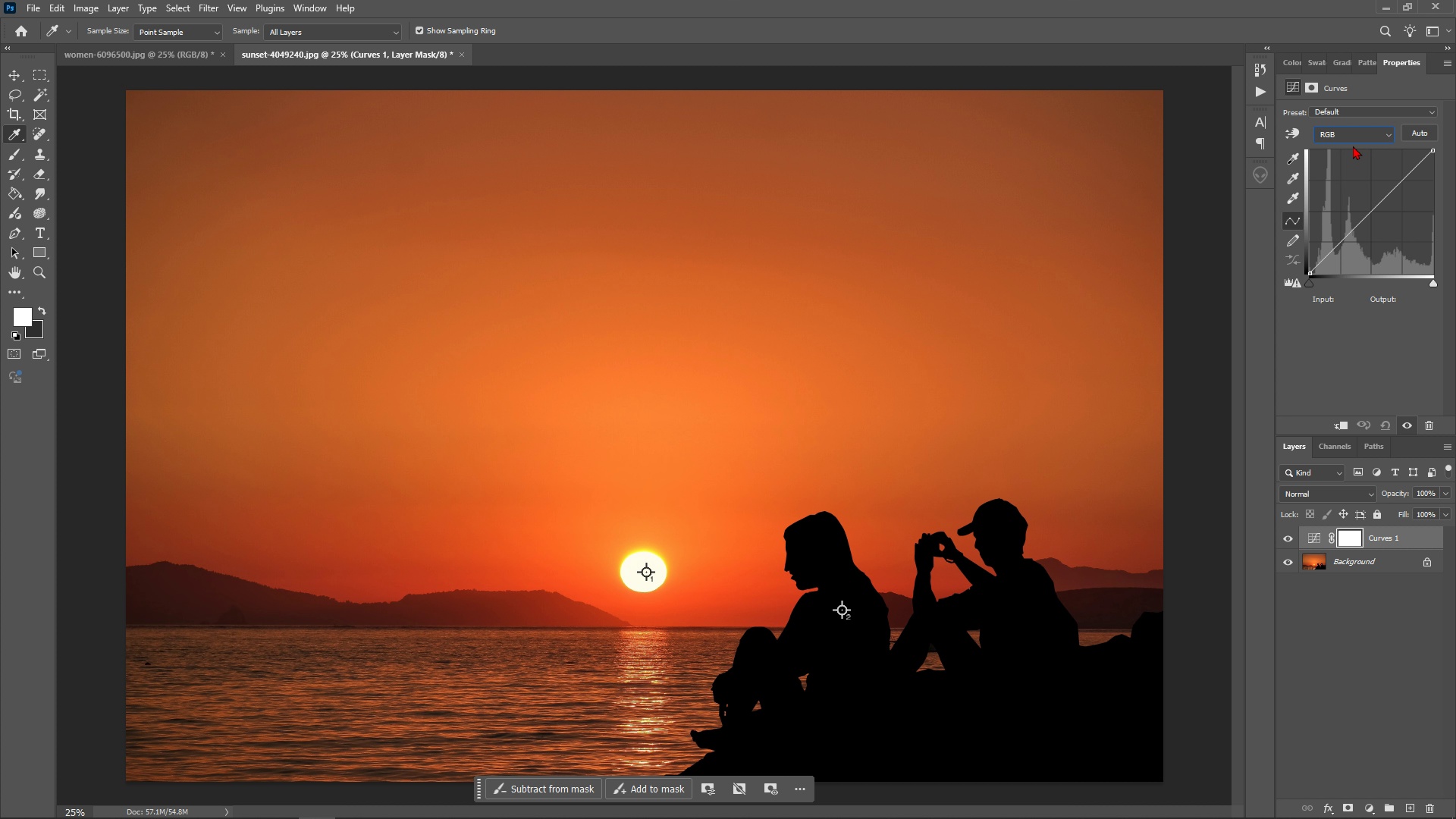 
left_click([645, 573])
 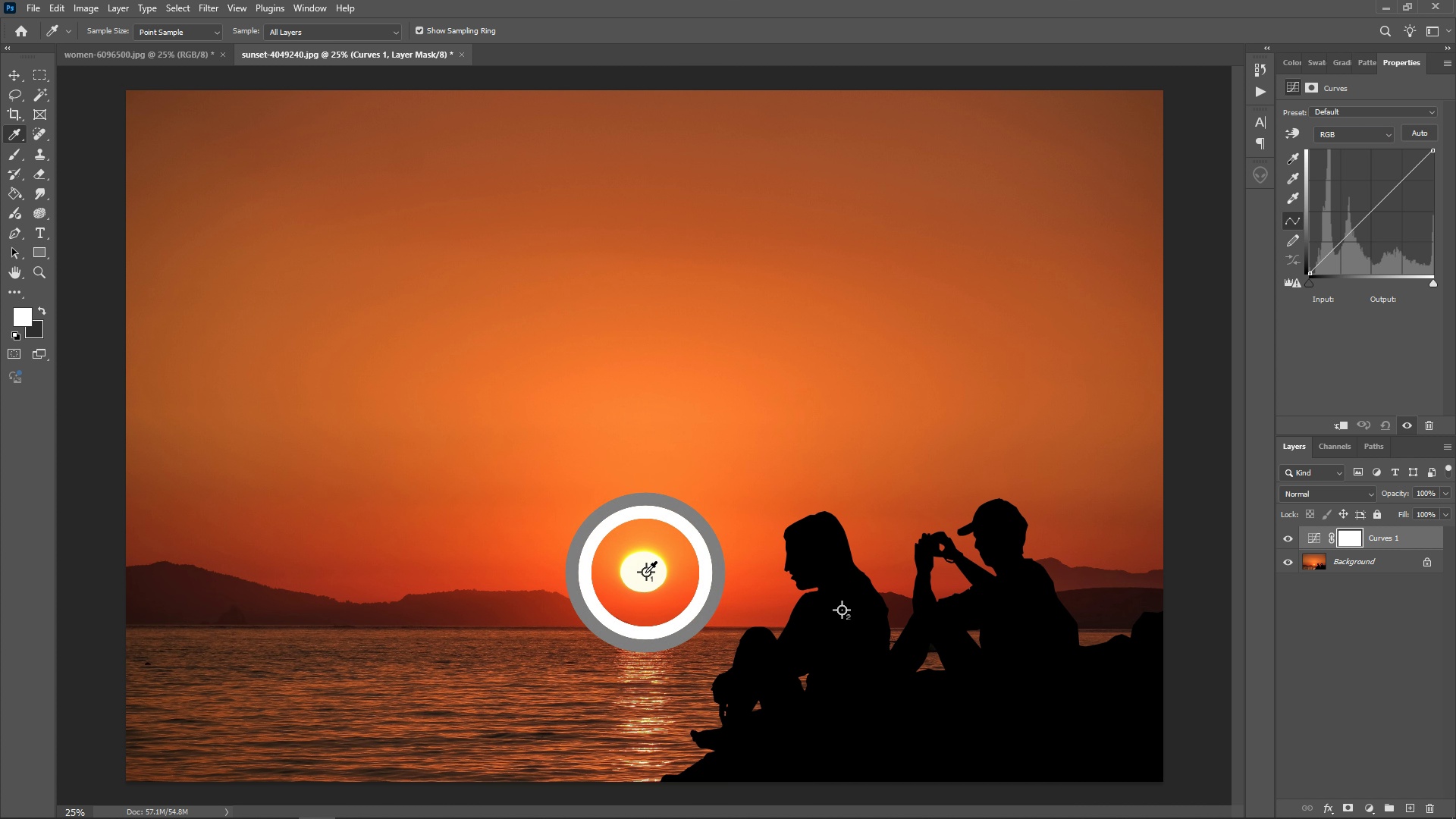 
left_click([645, 573])
 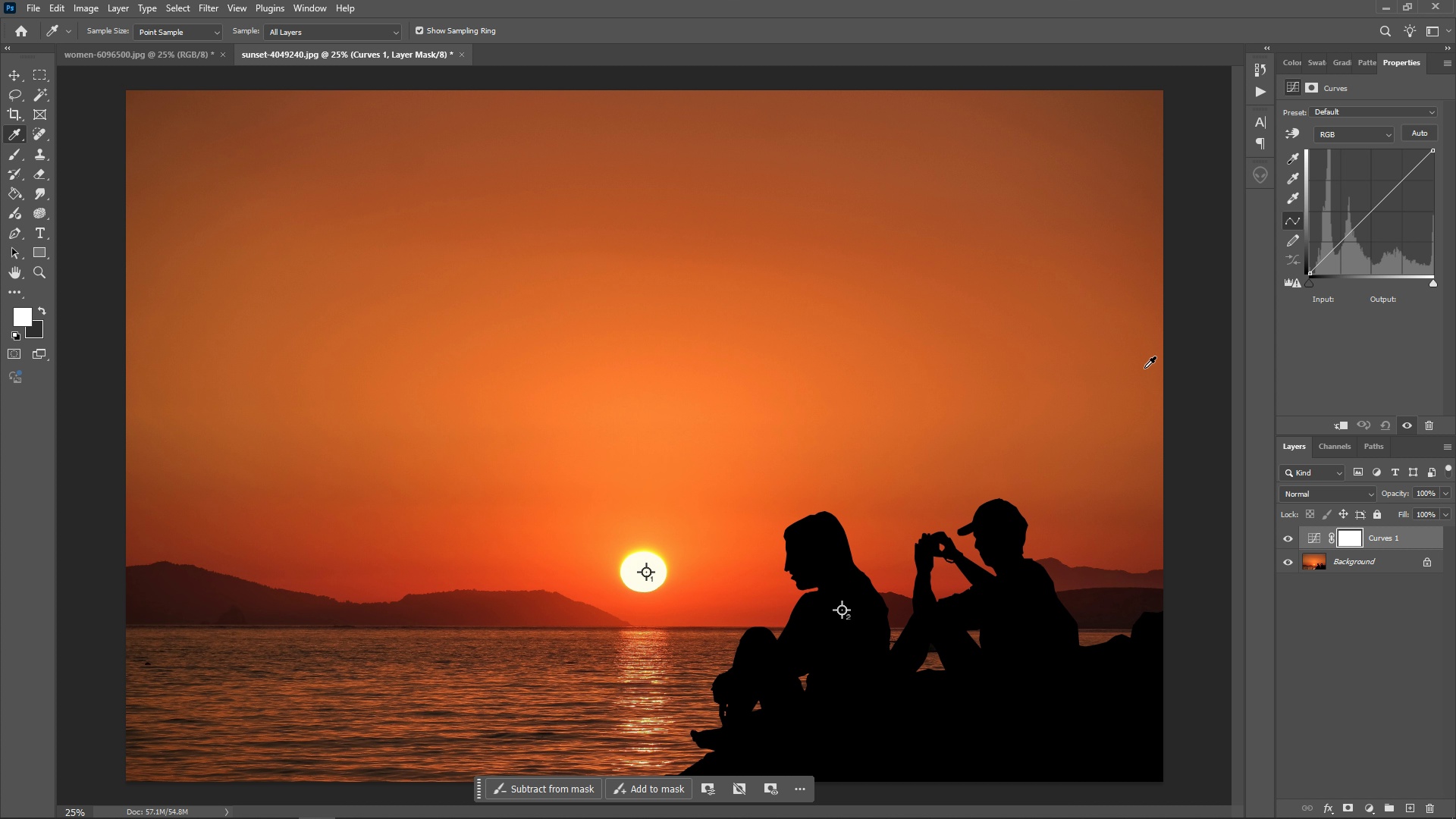 
wait(28.01)
 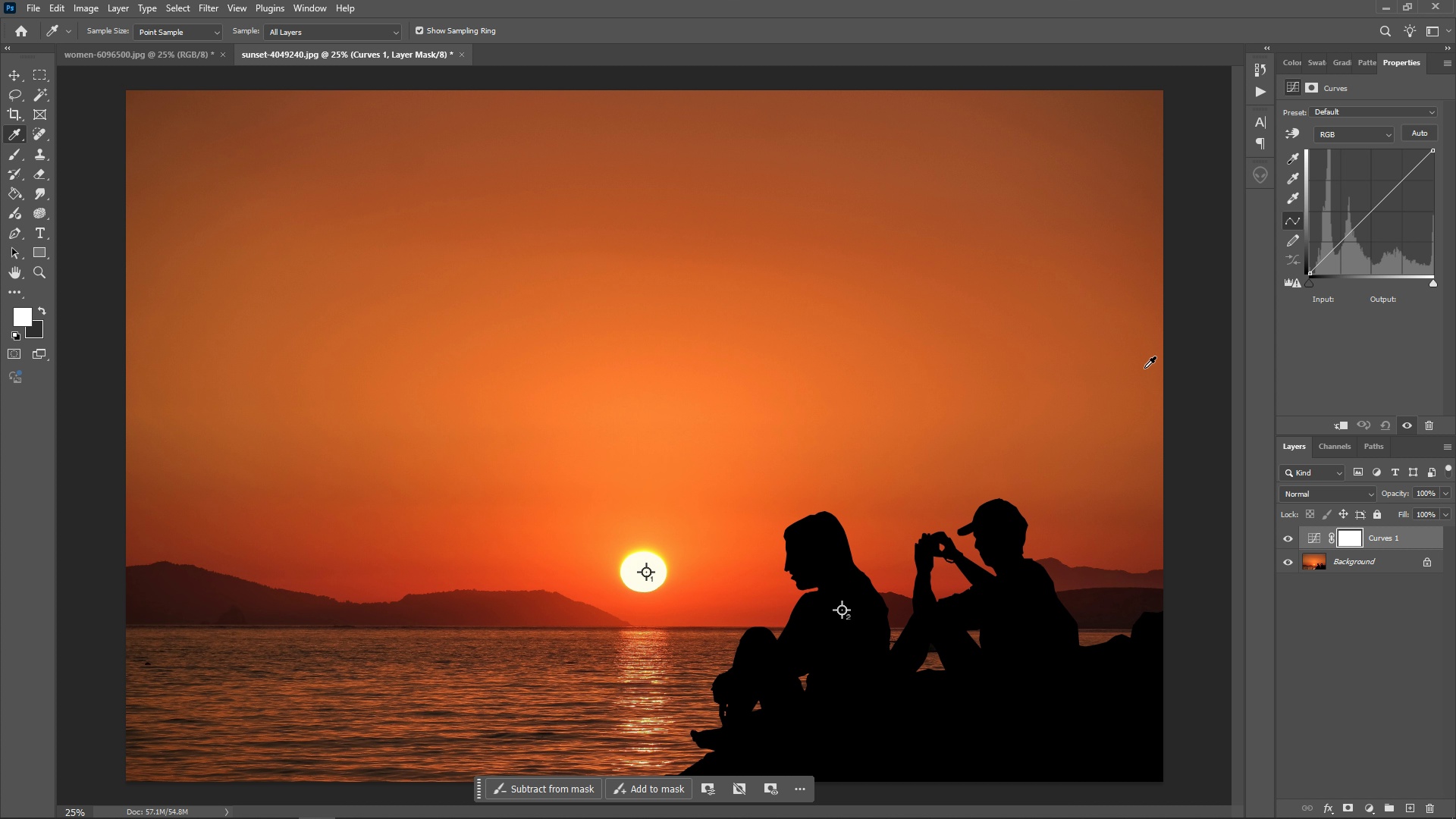 
left_click([162, 18])
 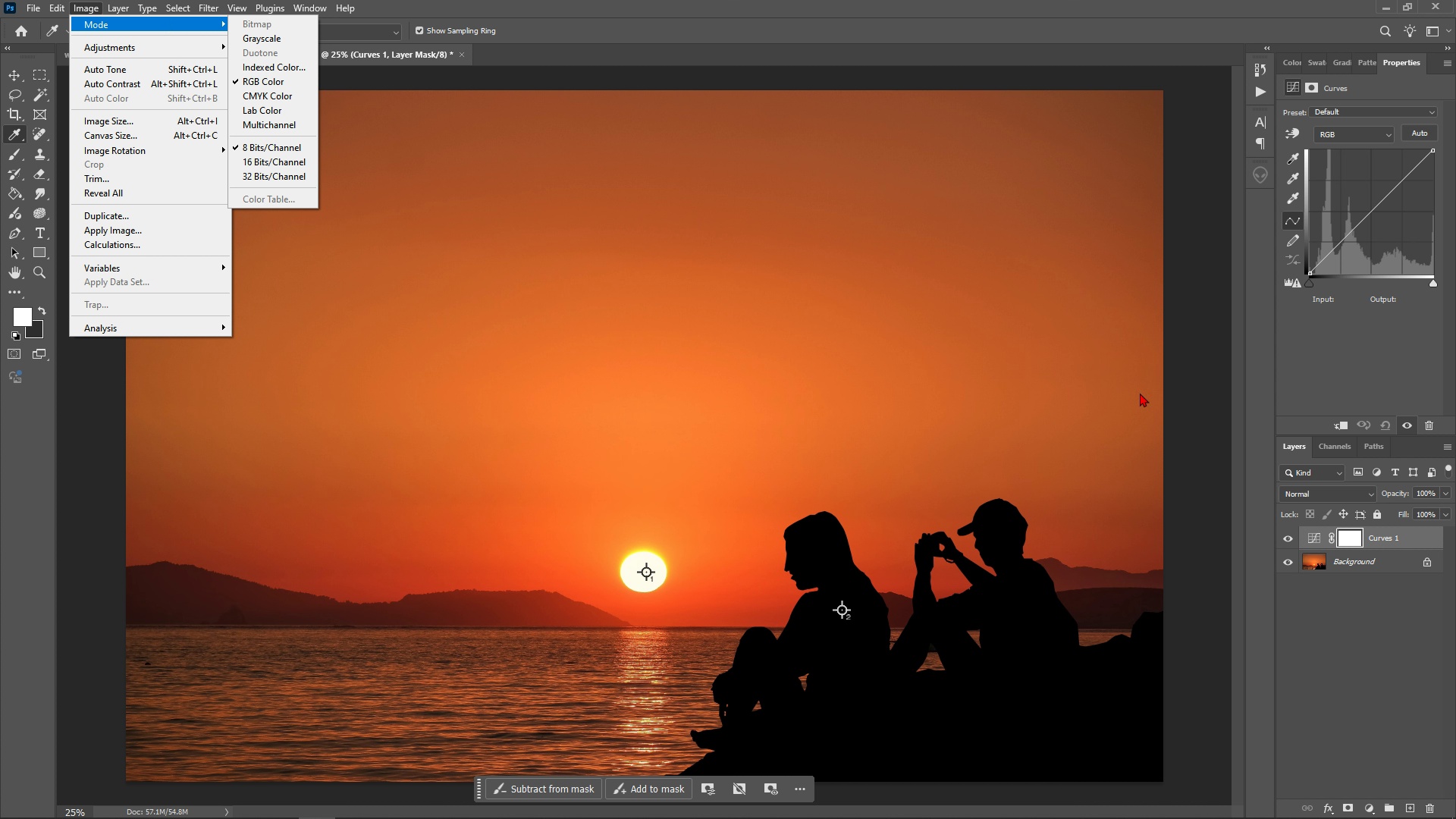 
left_click([1362, 568])
 